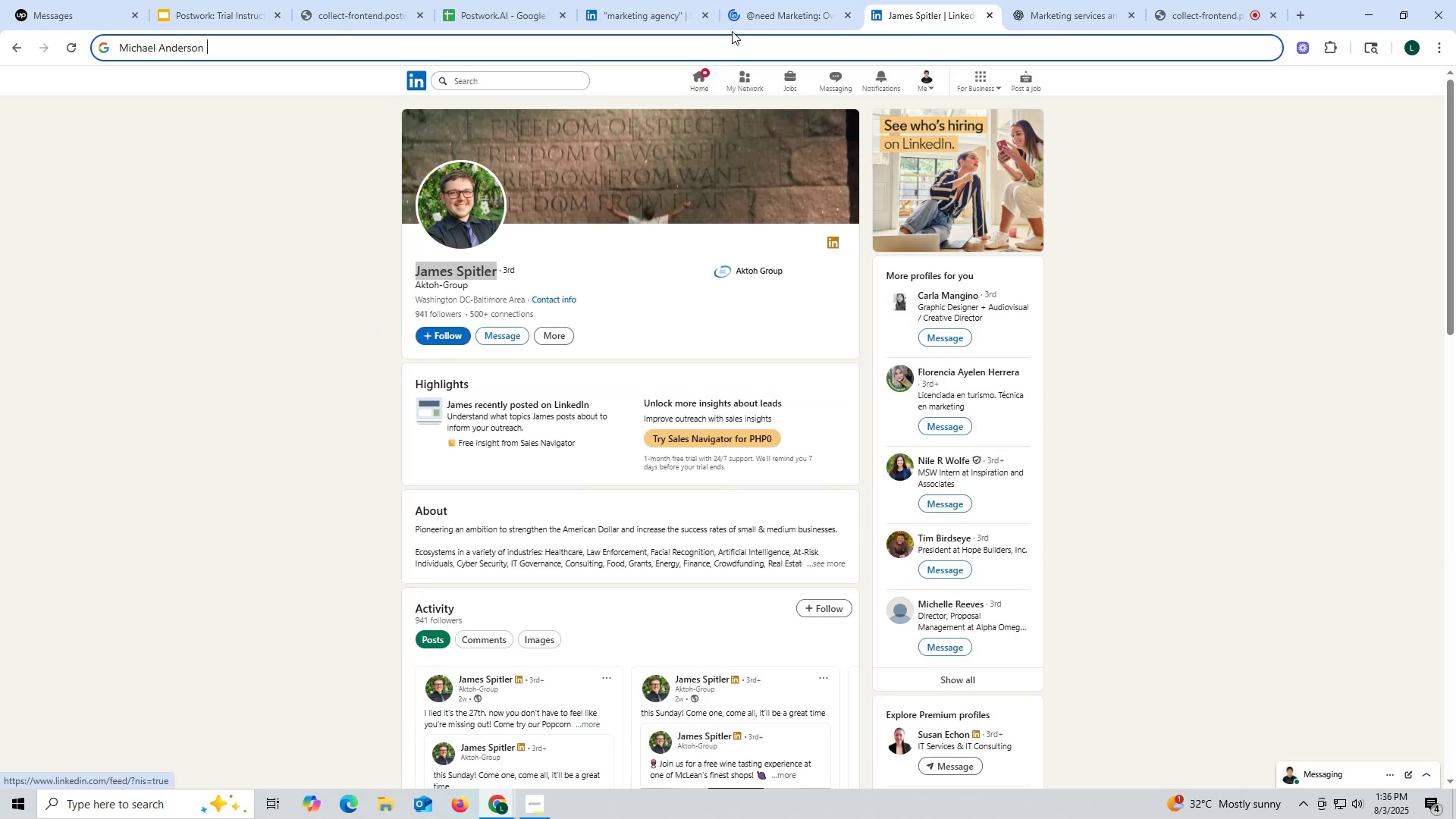 
left_click([764, 13])
 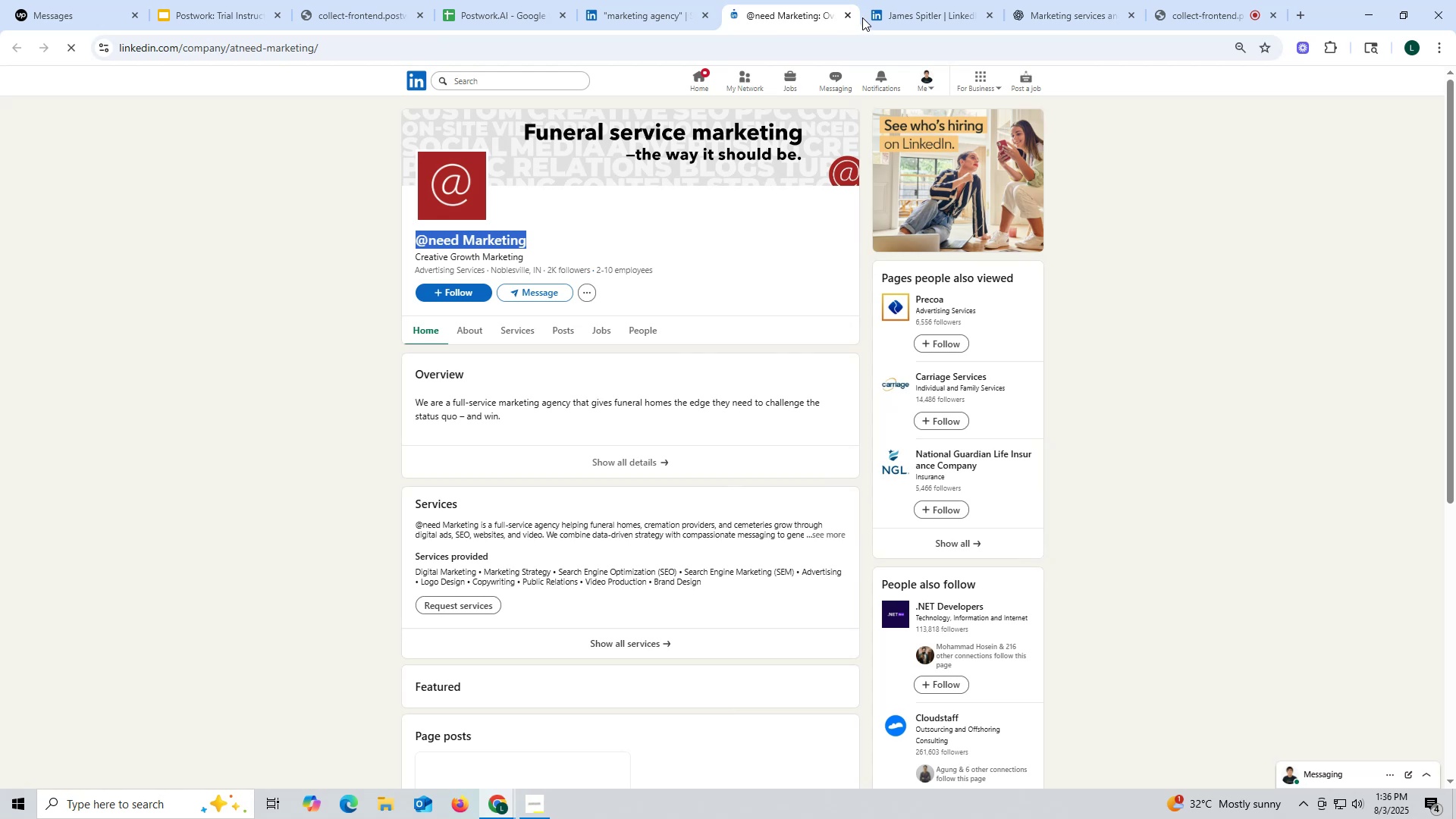 
left_click([897, 15])
 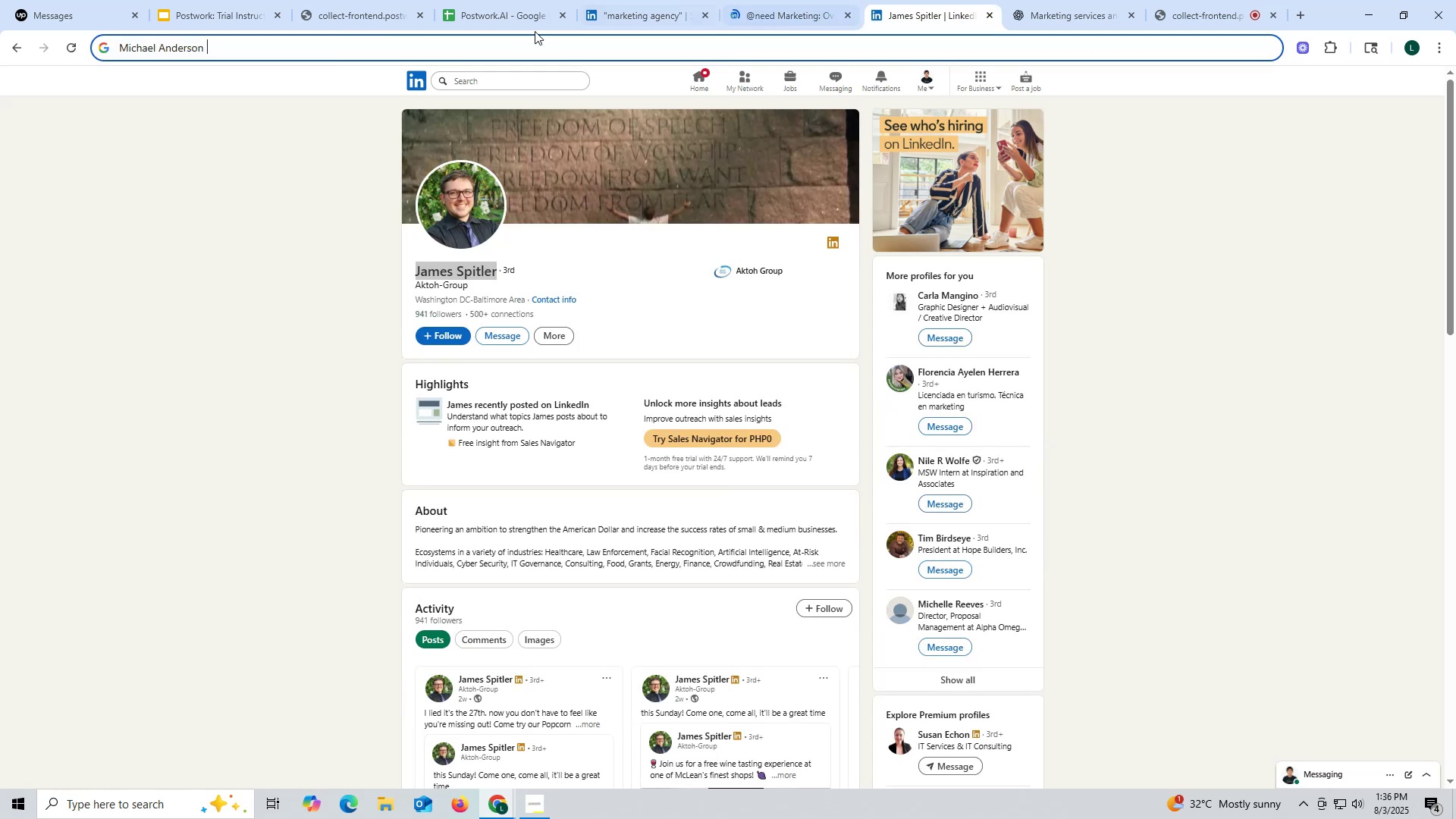 
key(Control+ControlLeft)
 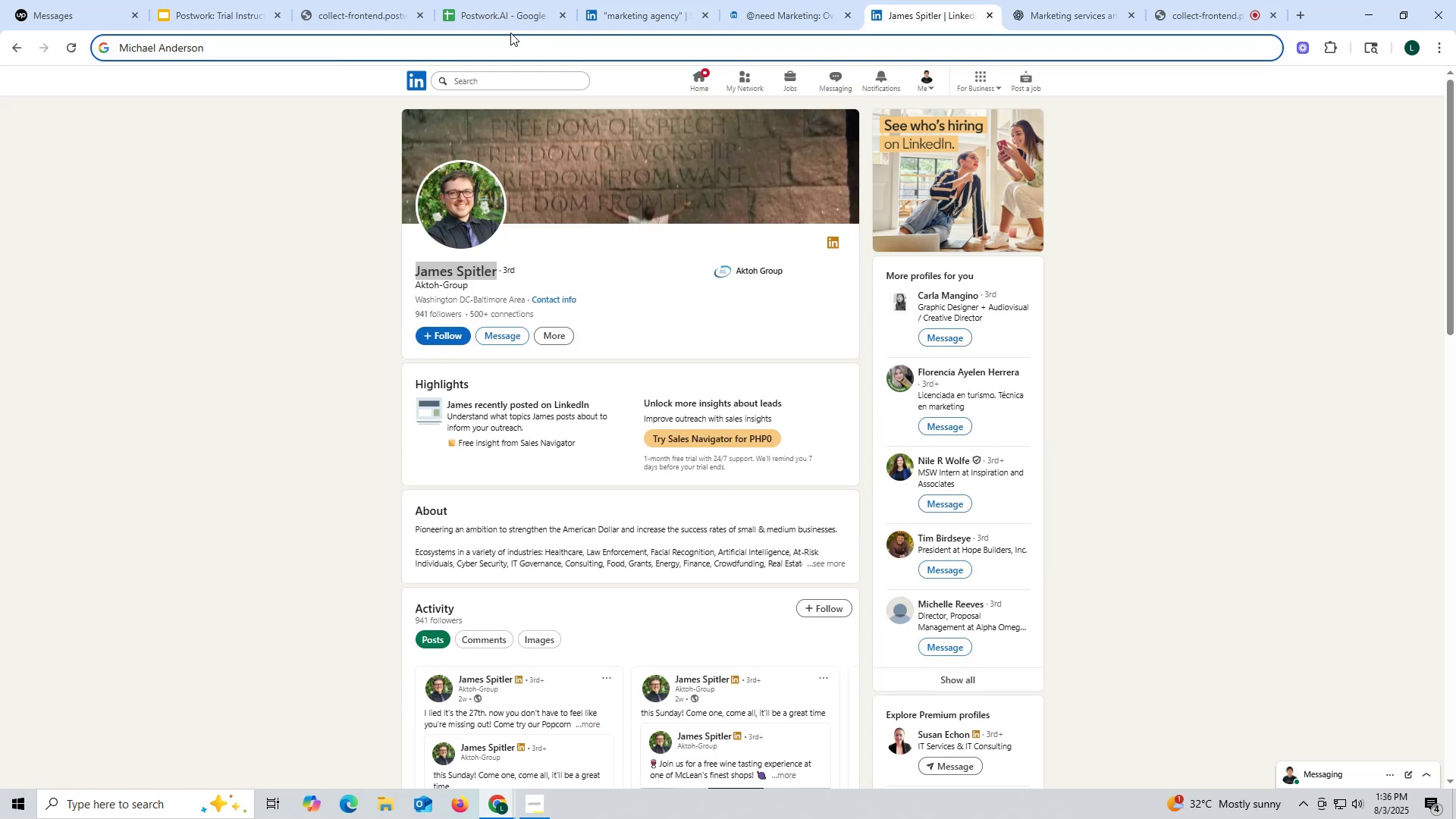 
key(Control+V)
 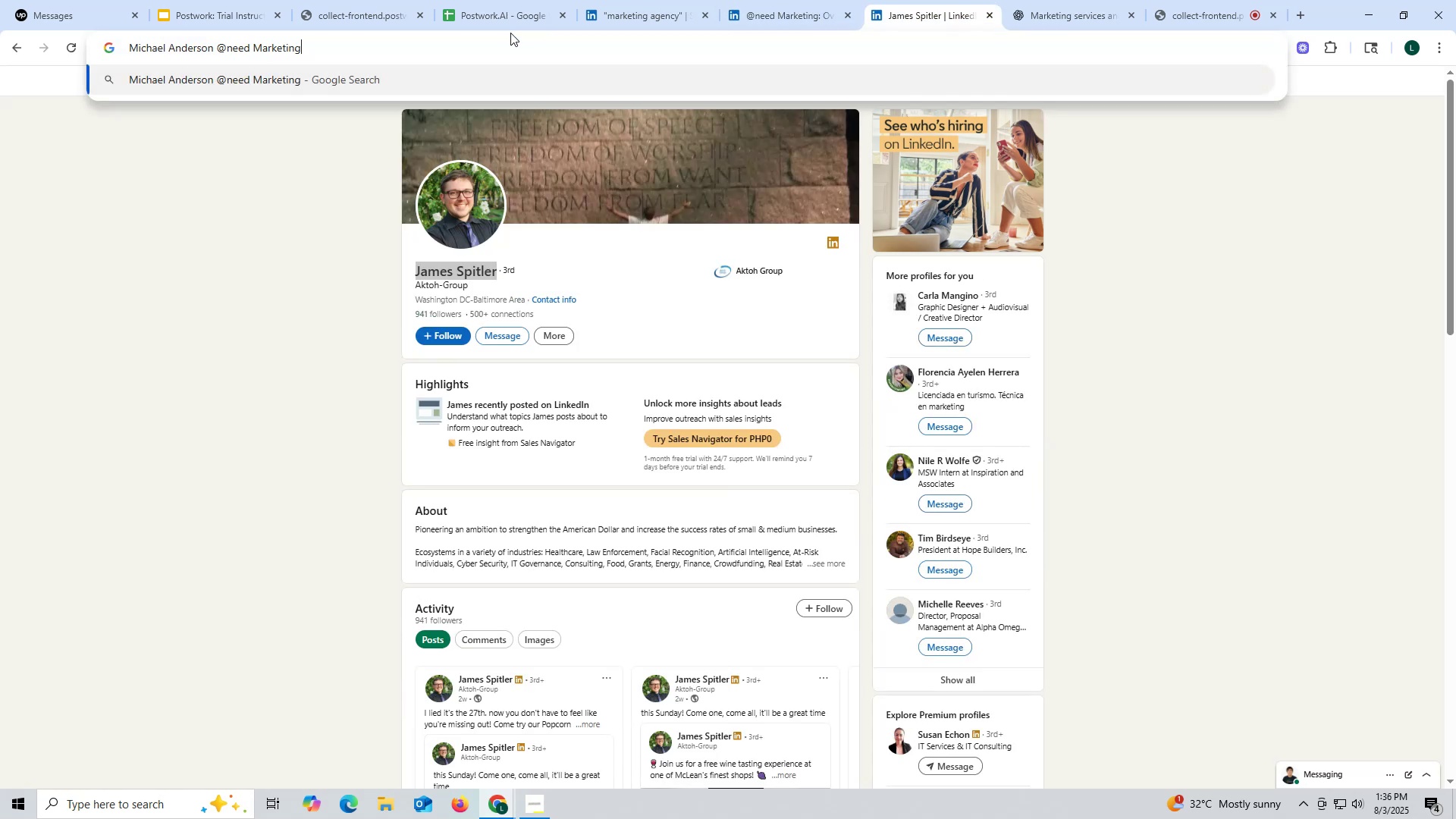 
type( link)
 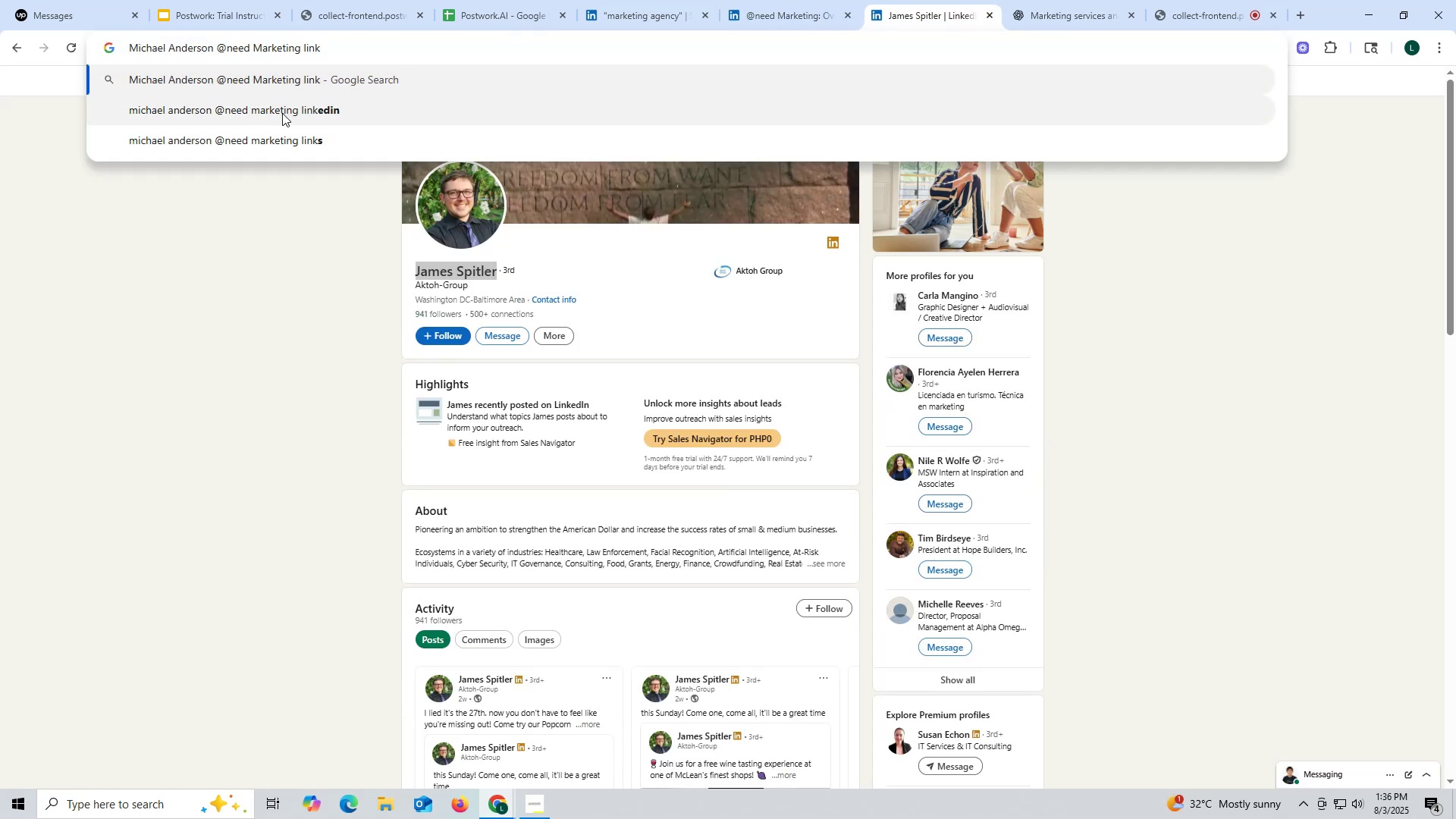 
left_click([281, 115])
 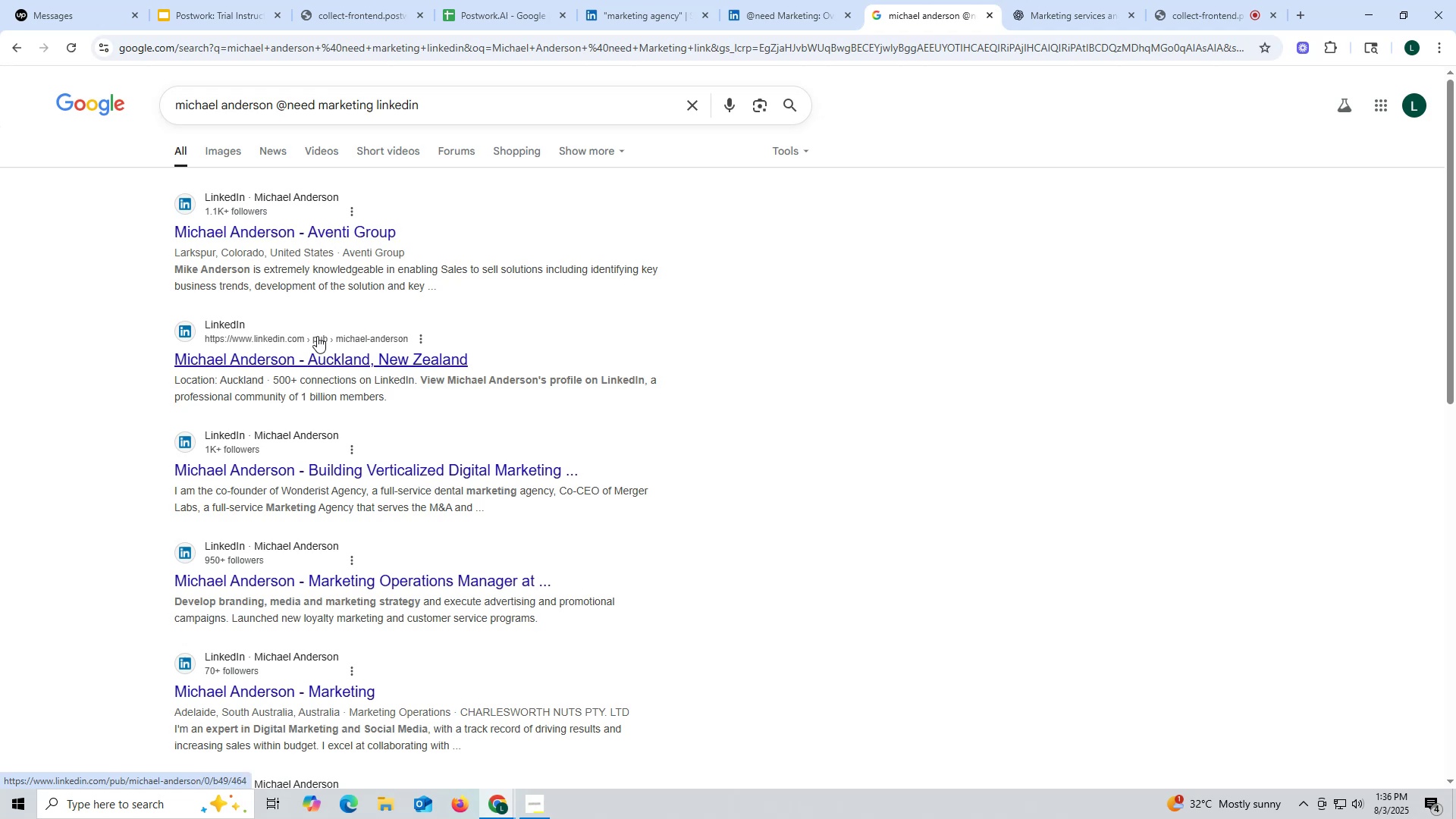 
wait(12.7)
 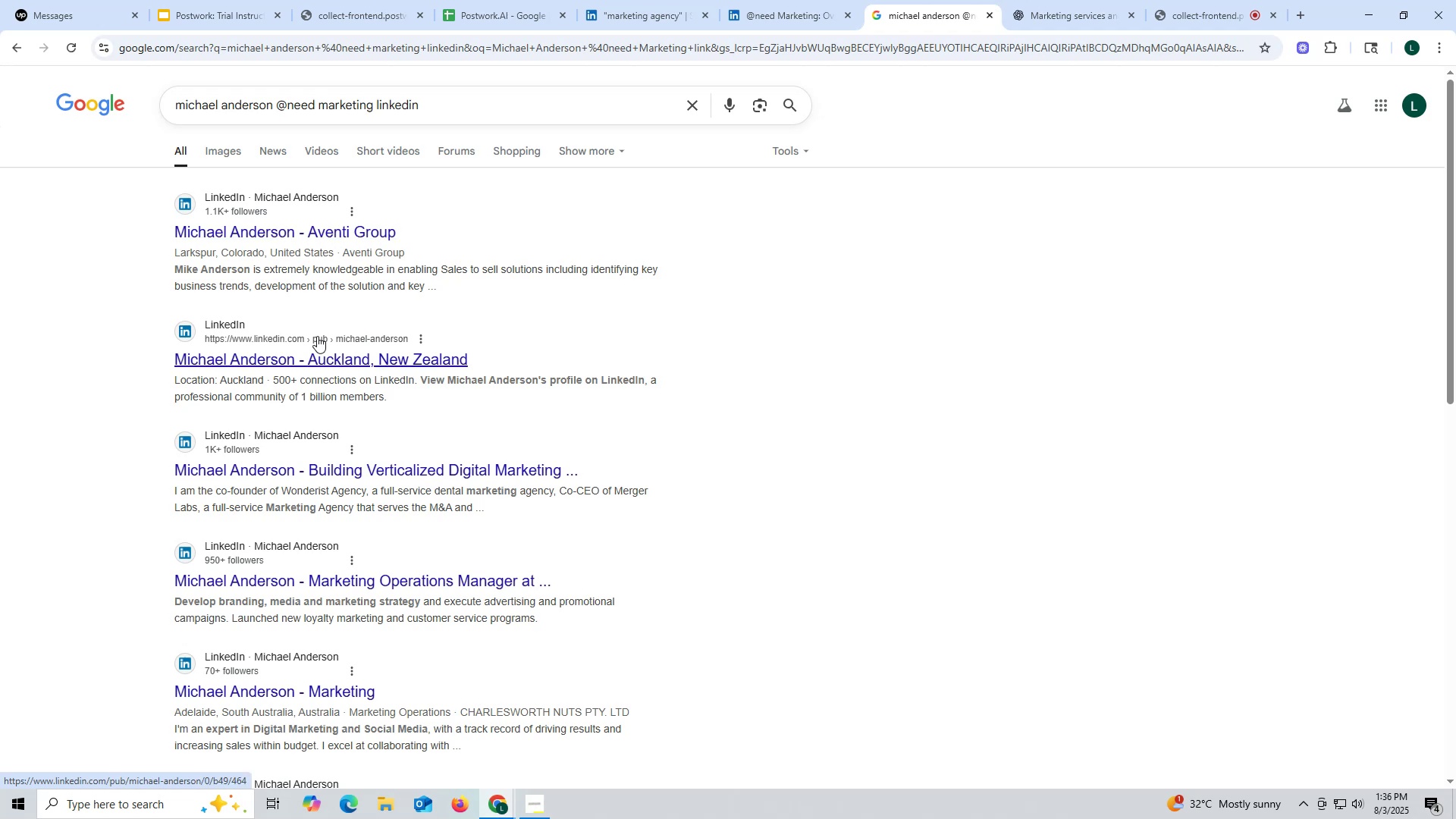 
left_click([761, 12])
 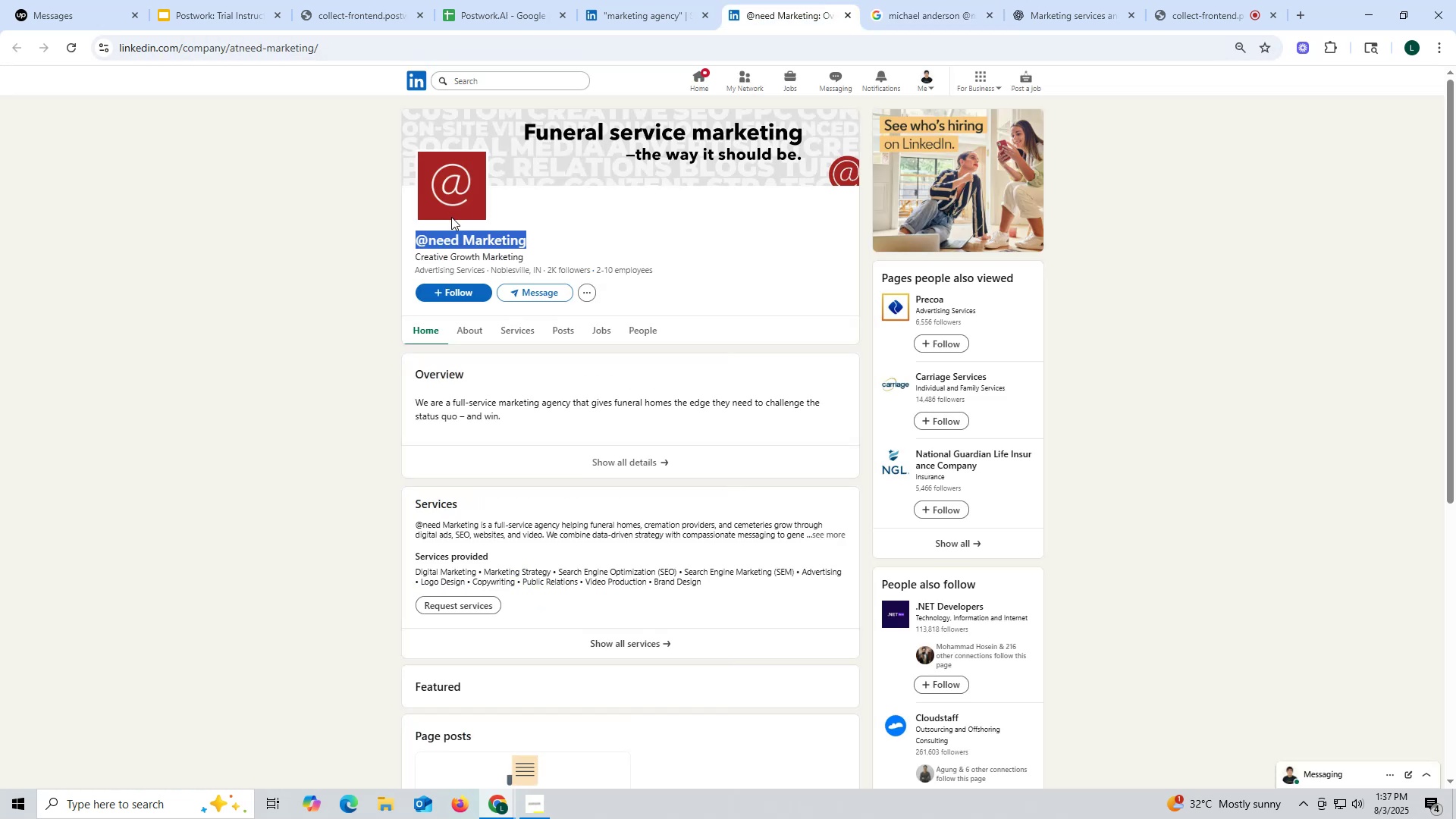 
key(Control+ControlLeft)
 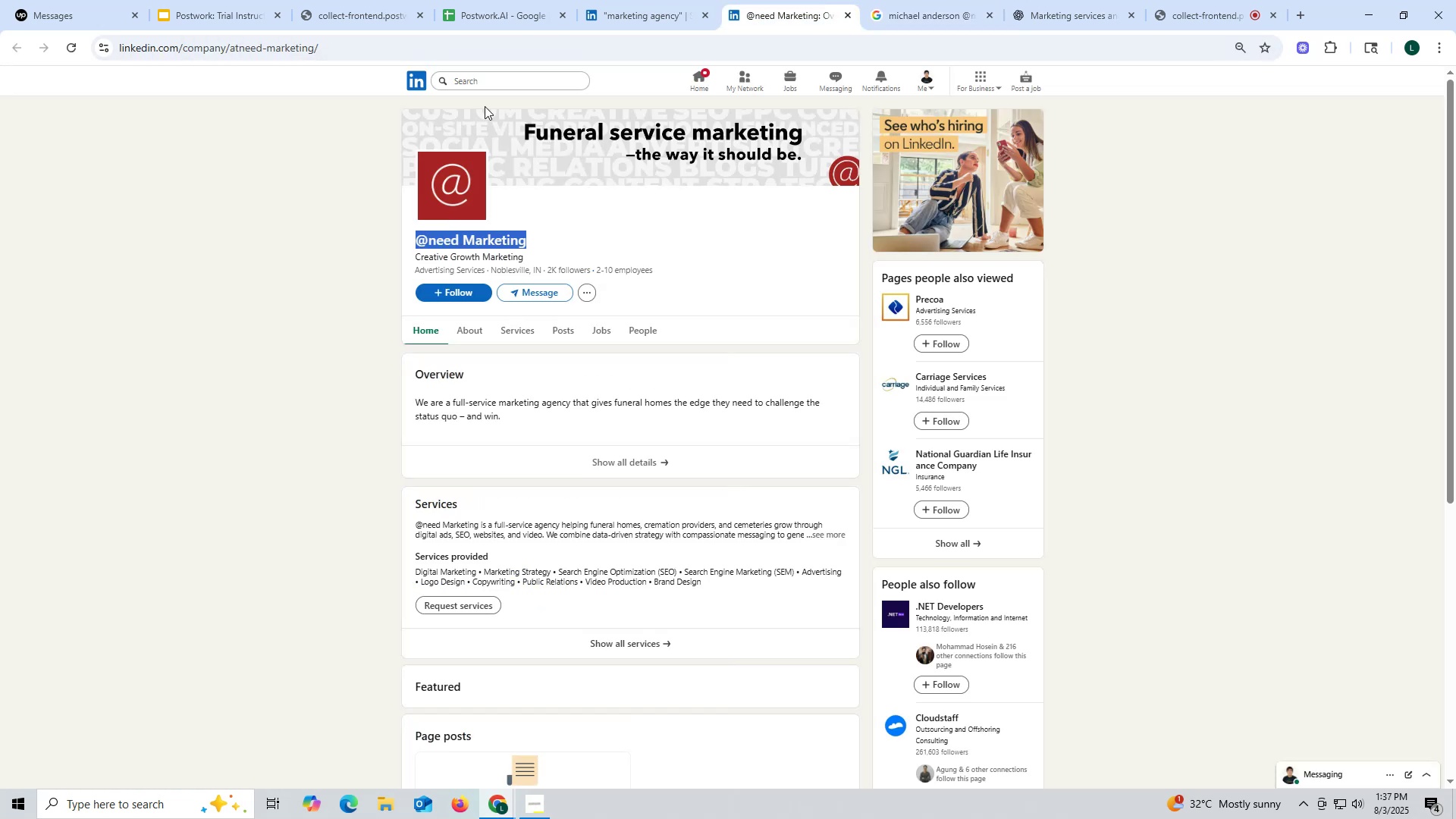 
key(Control+C)
 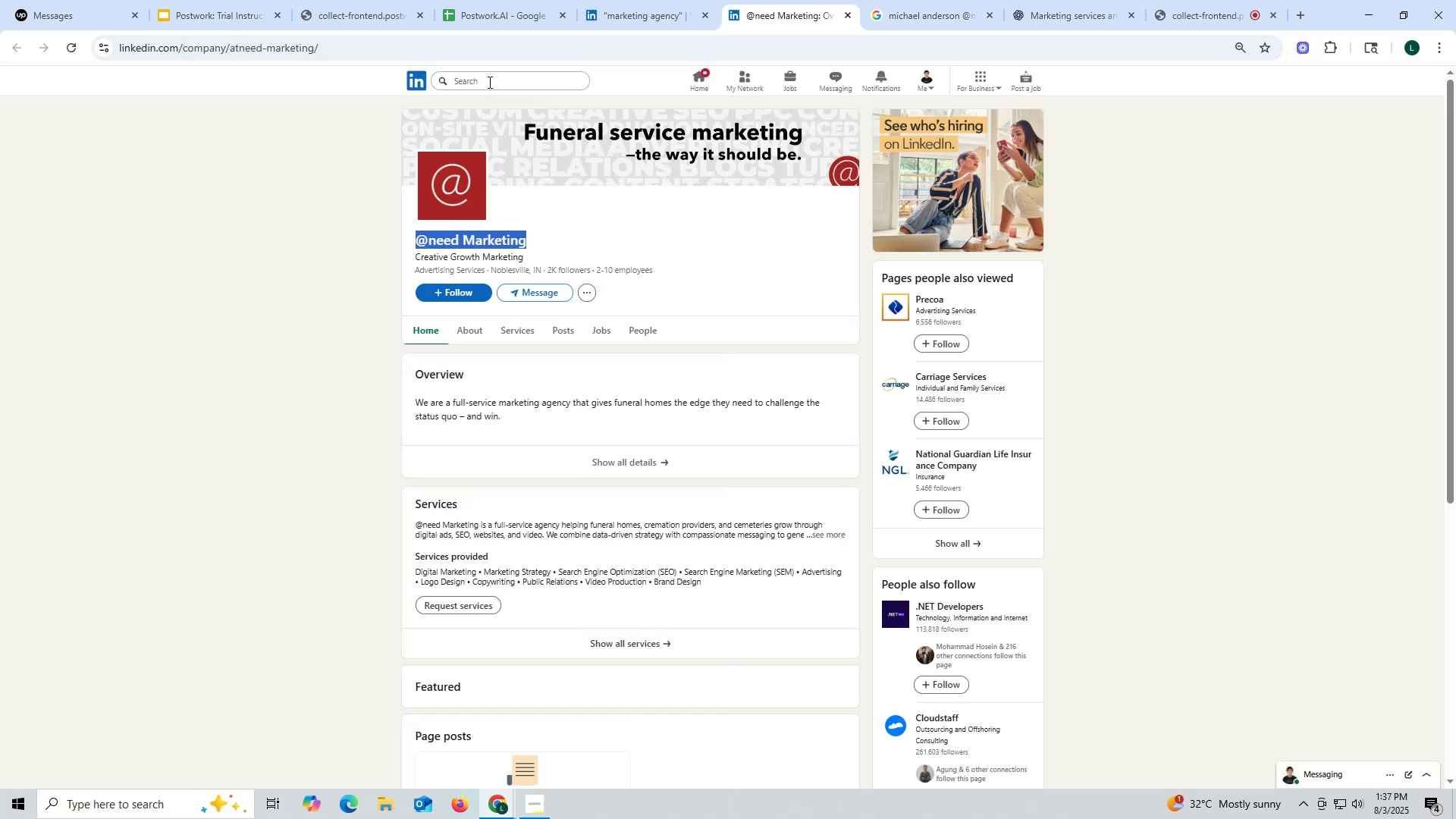 
key(Control+ControlLeft)
 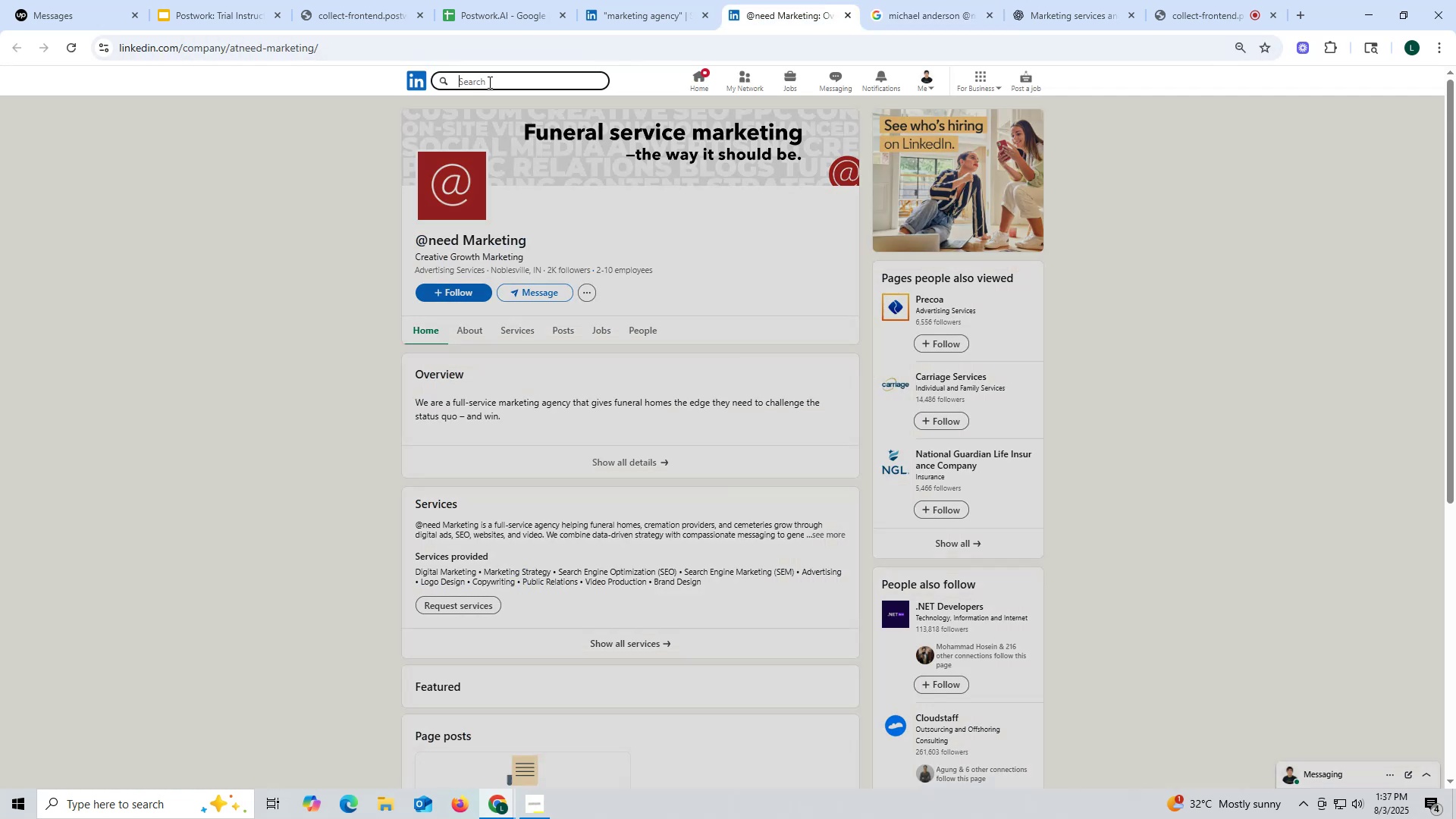 
left_click([488, 82])
 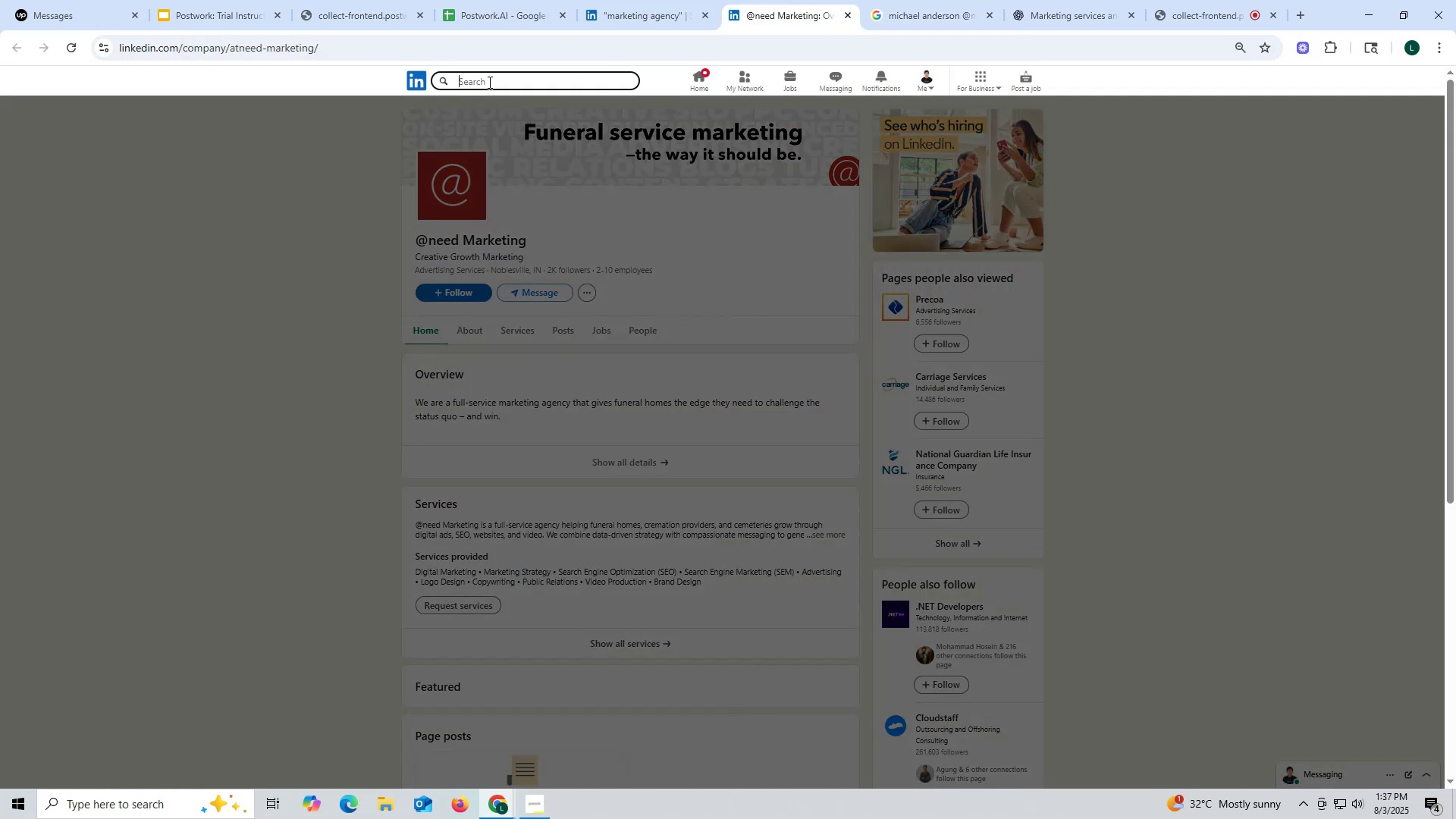 
key(Control+ControlLeft)
 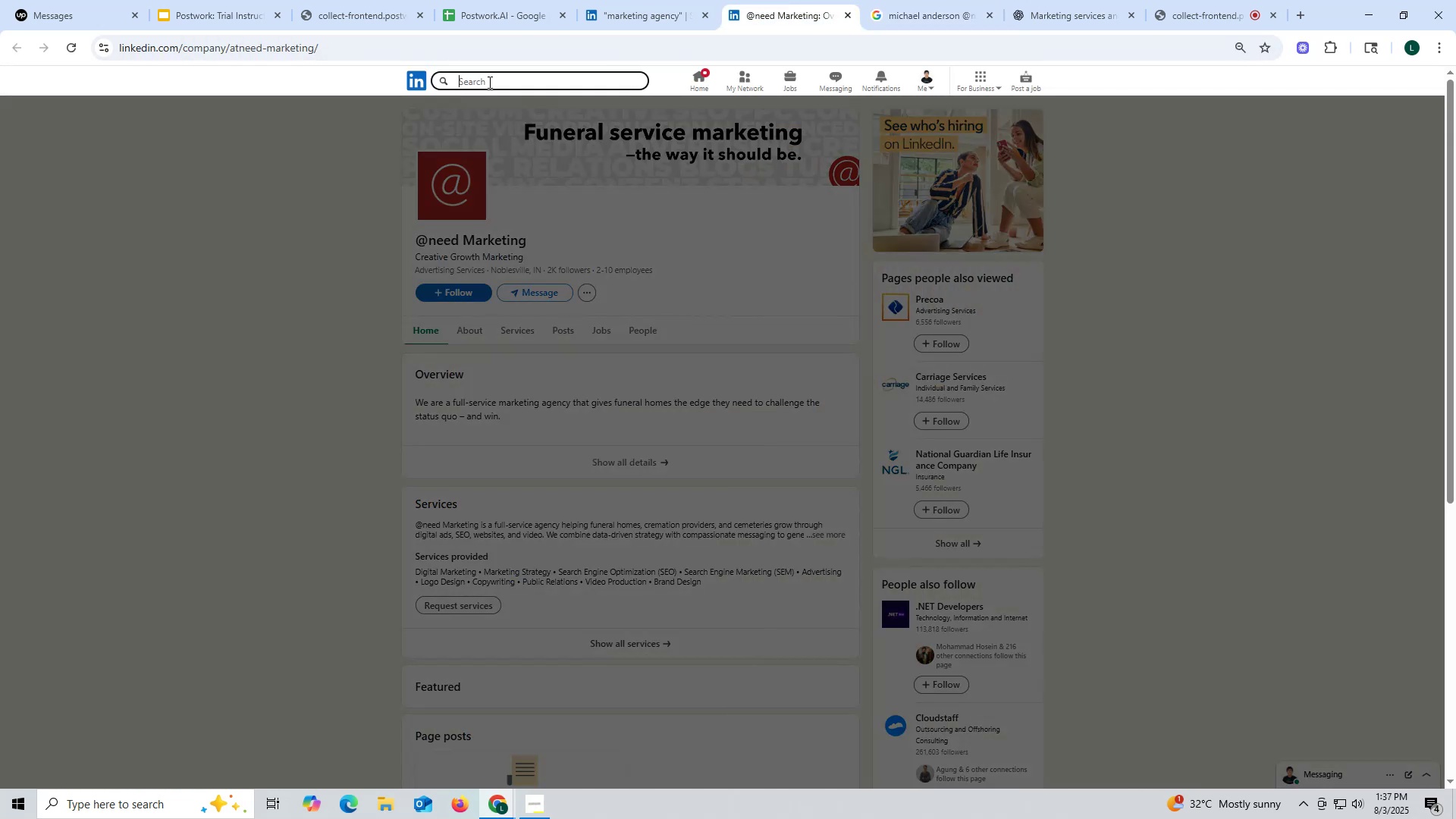 
key(Control+V)
 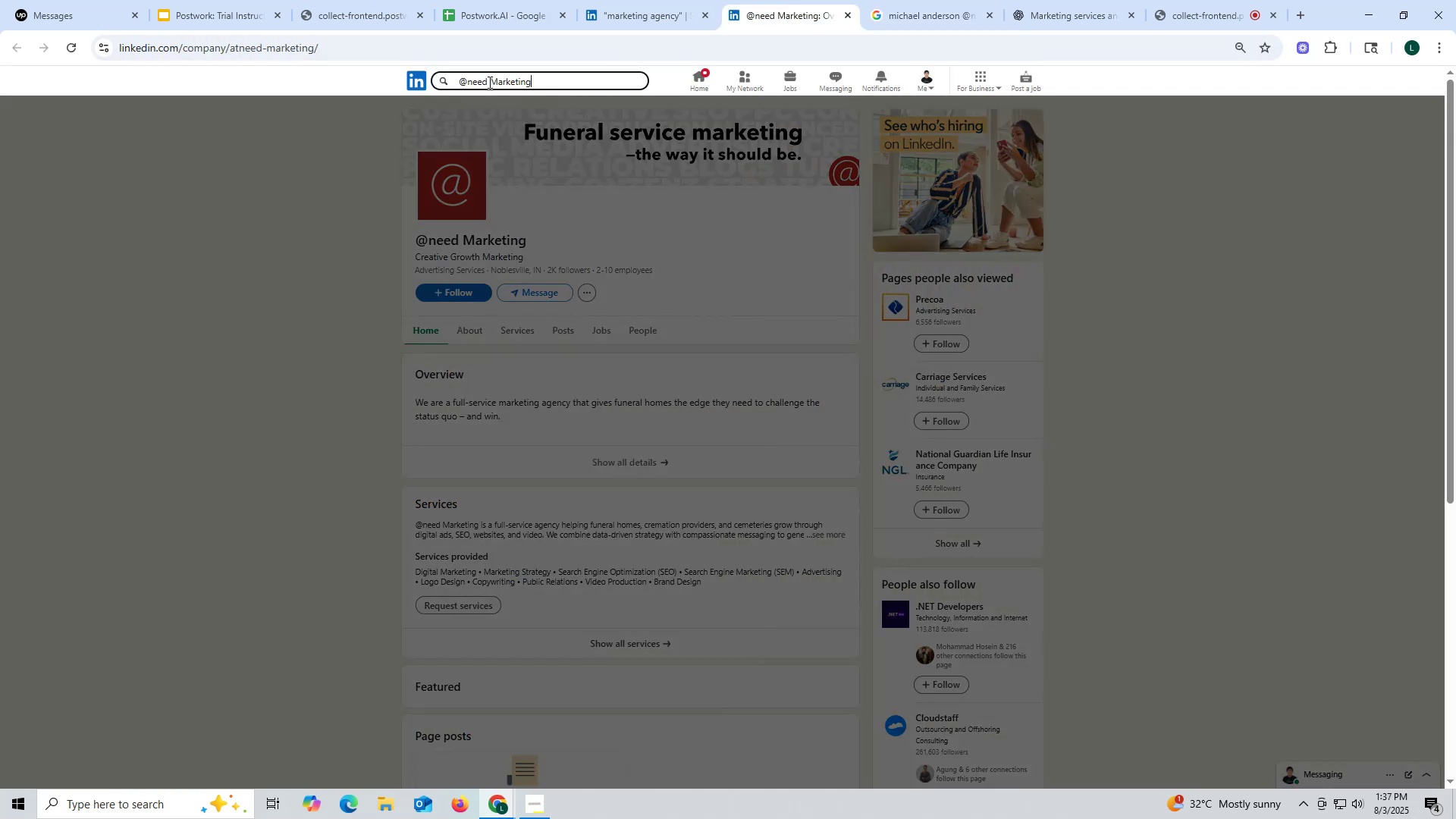 
key(Enter)
 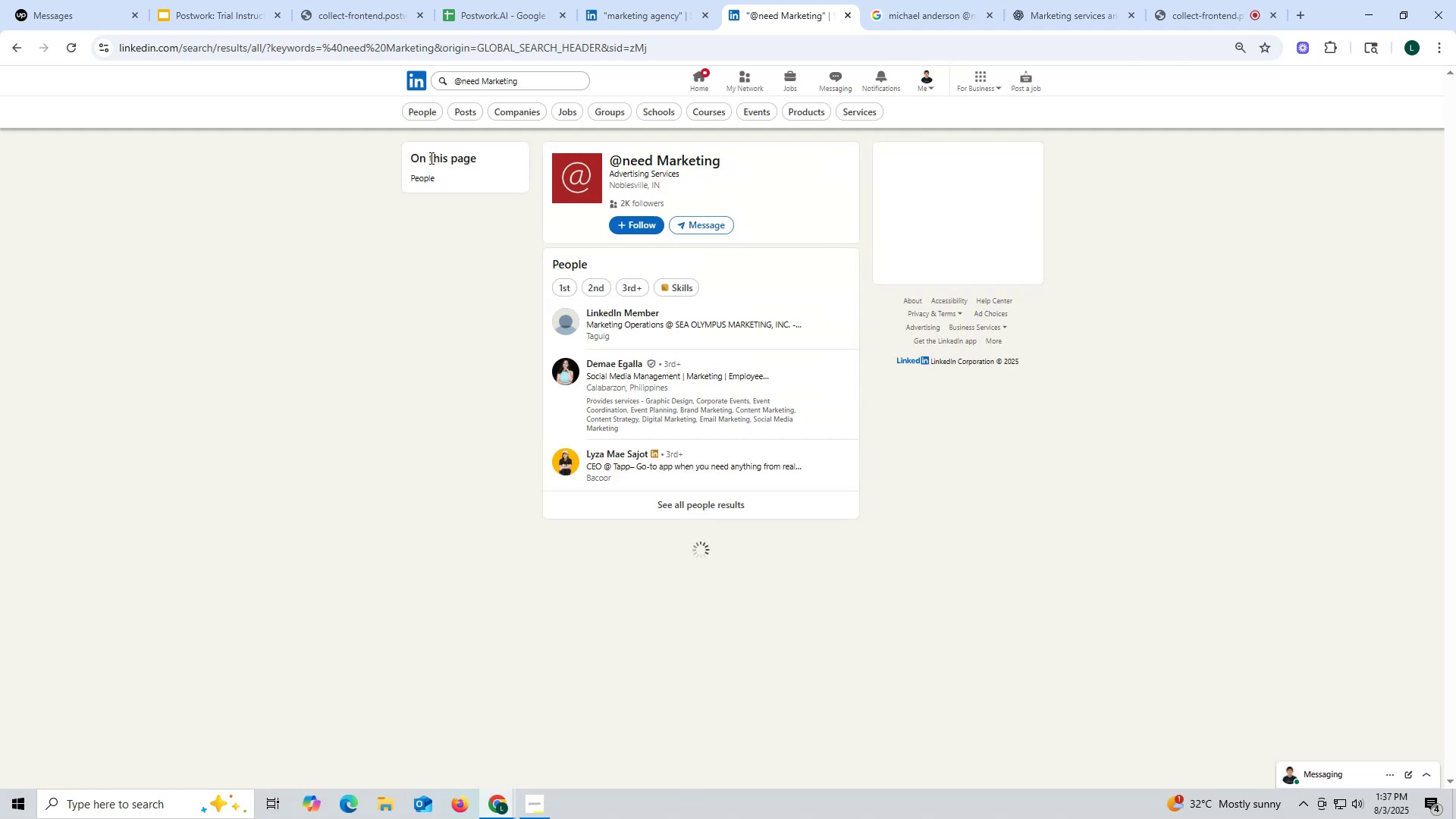 
left_click([425, 113])
 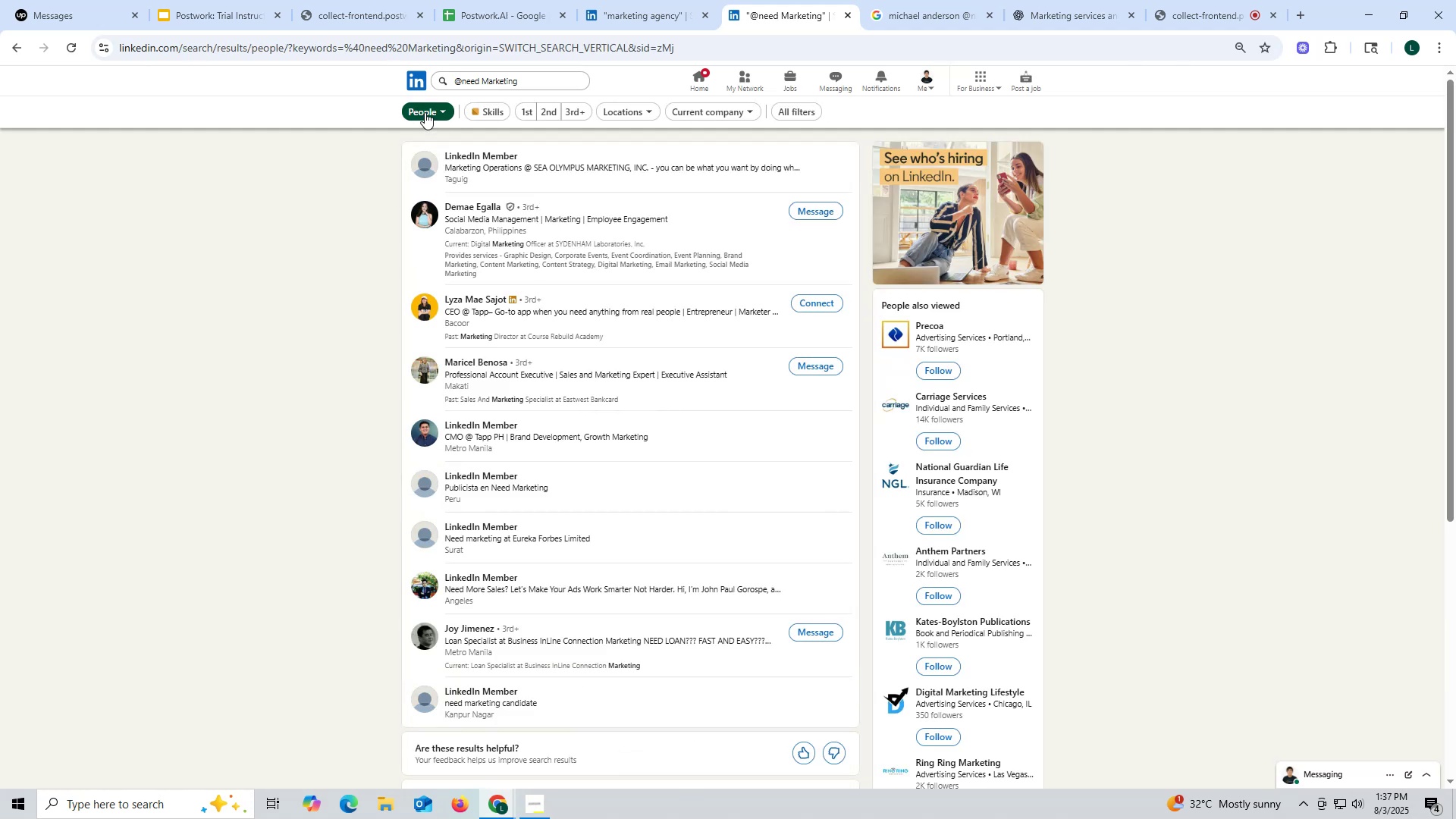 
wait(6.16)
 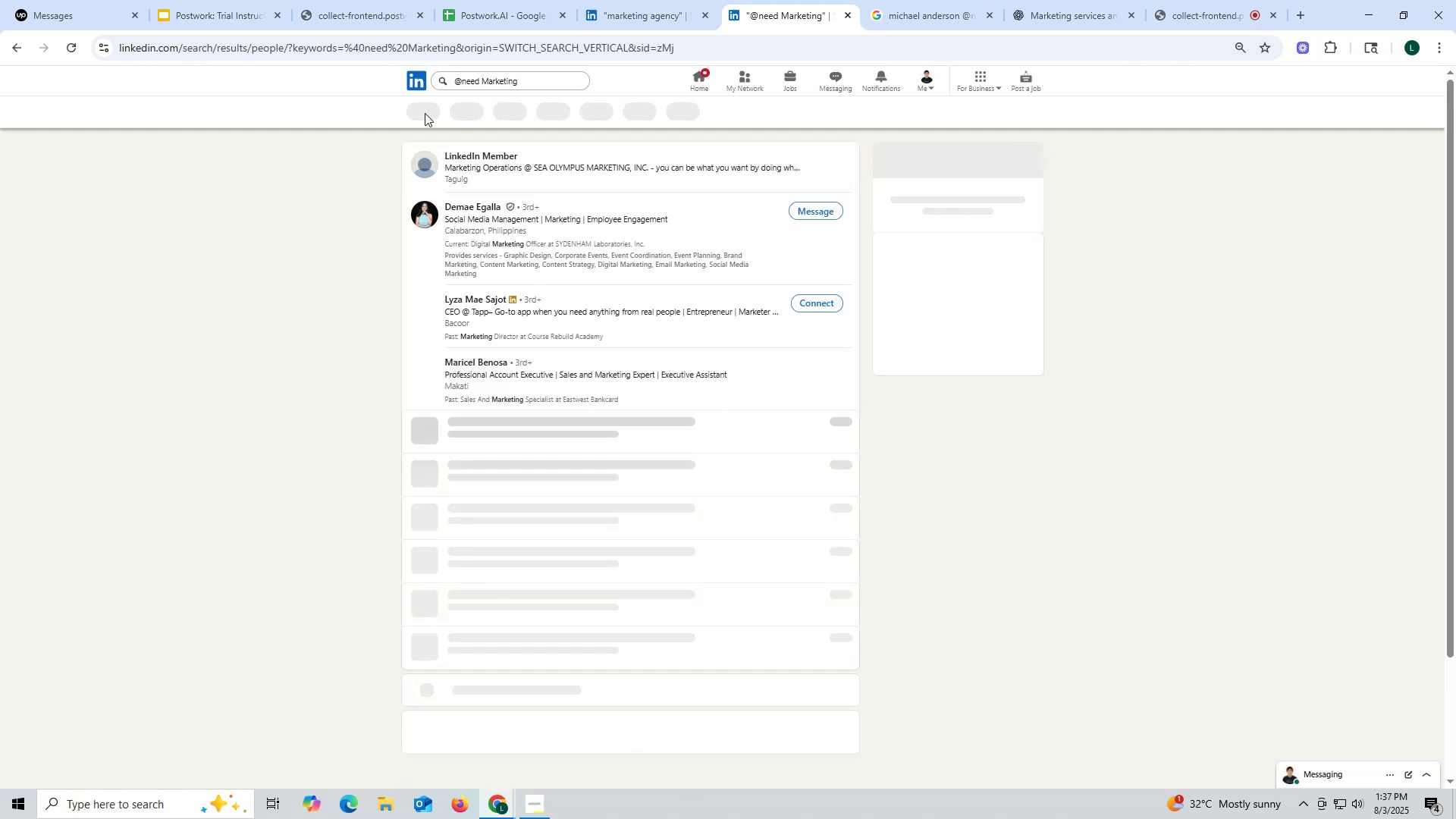 
left_click([777, 18])
 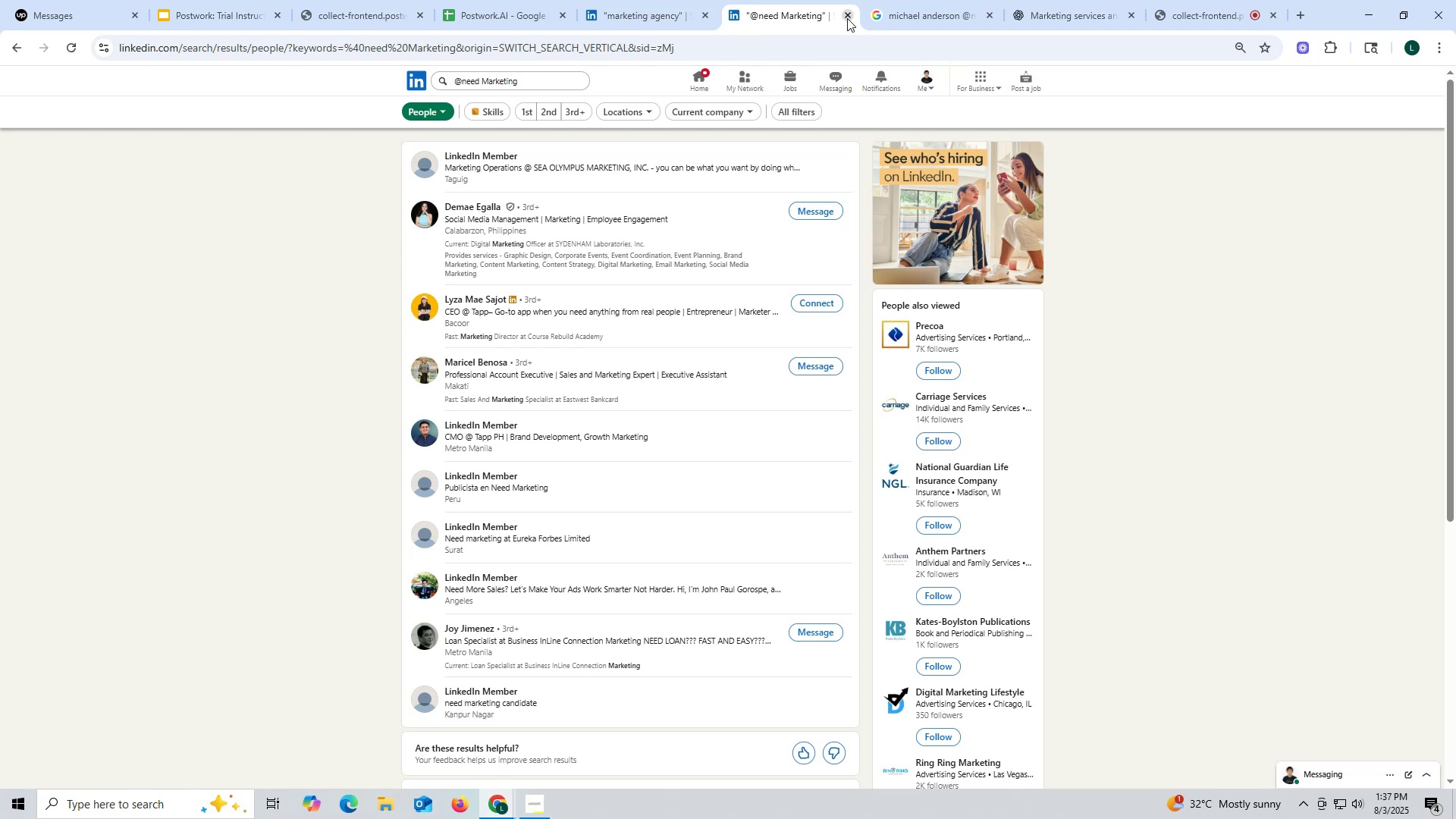 
left_click([849, 17])
 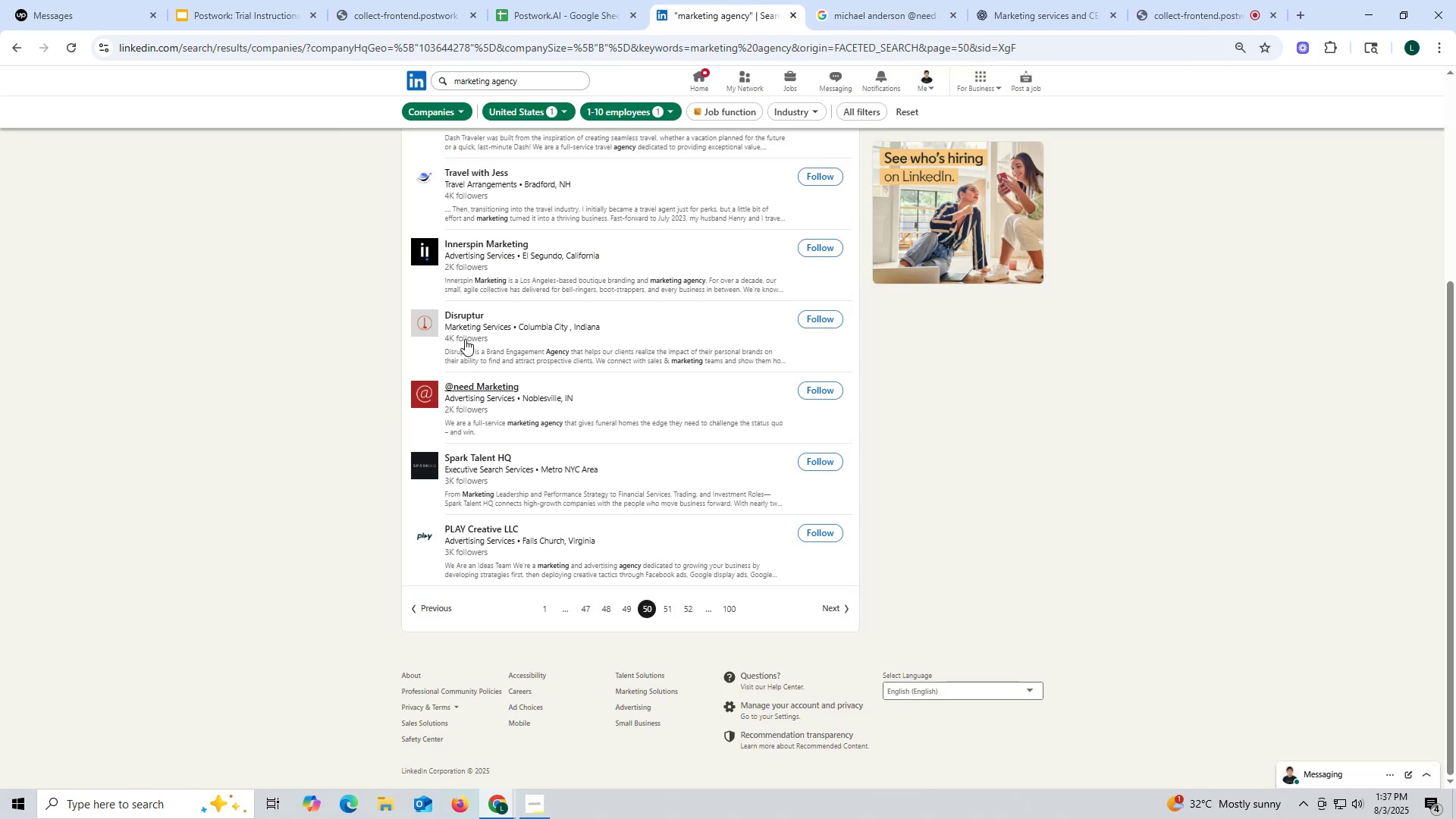 
right_click([462, 314])
 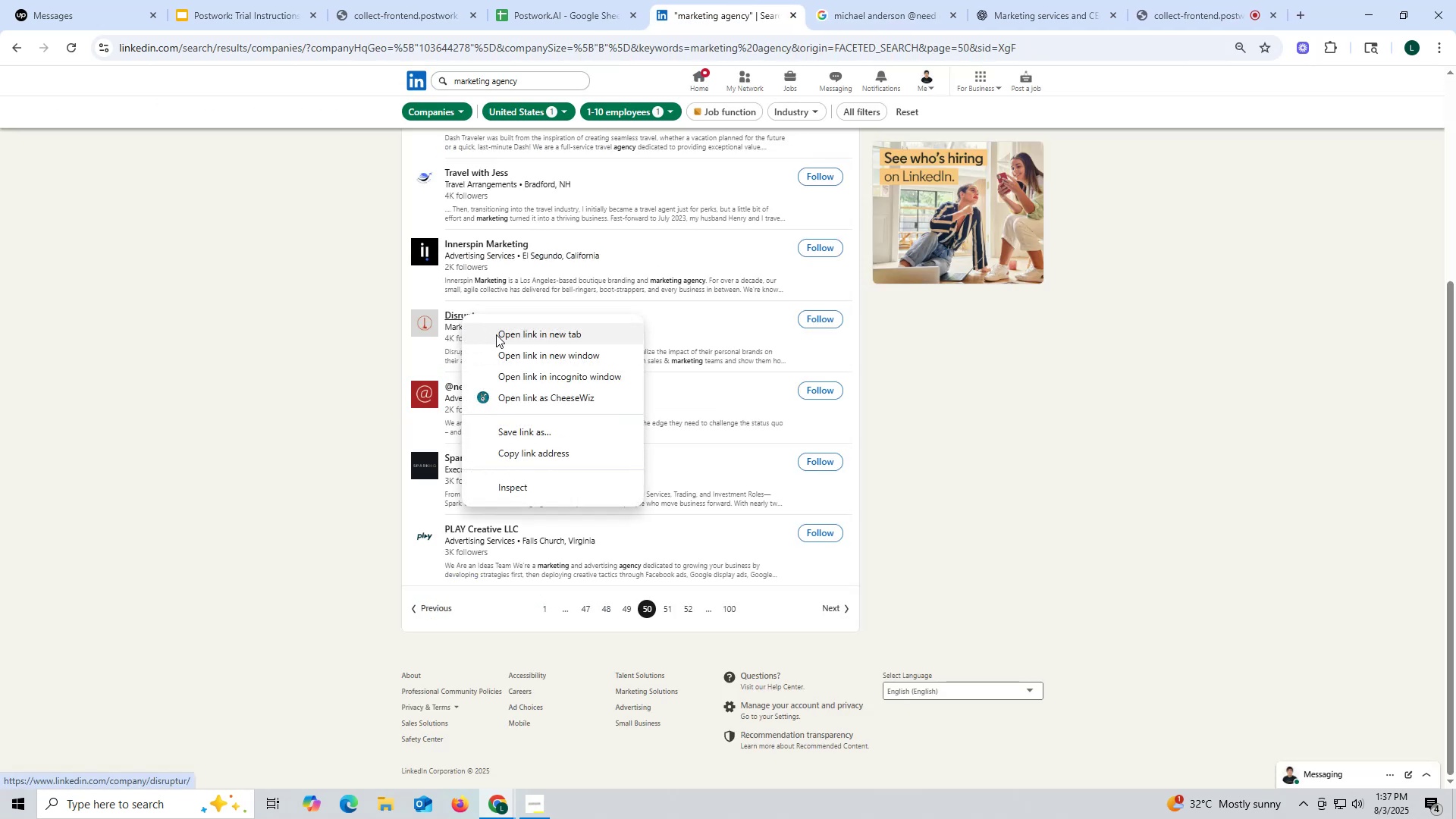 
left_click([496, 334])
 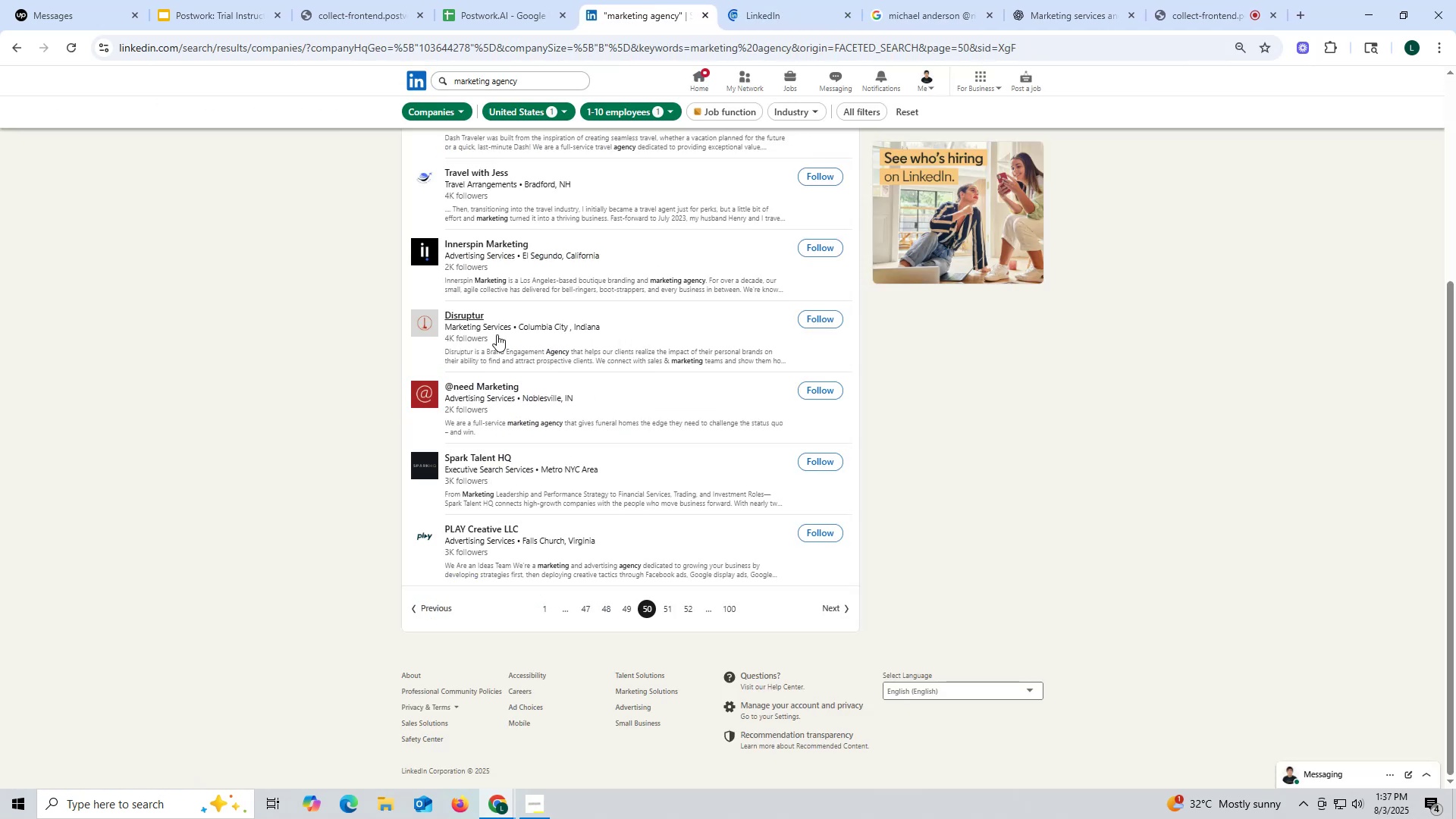 
wait(6.54)
 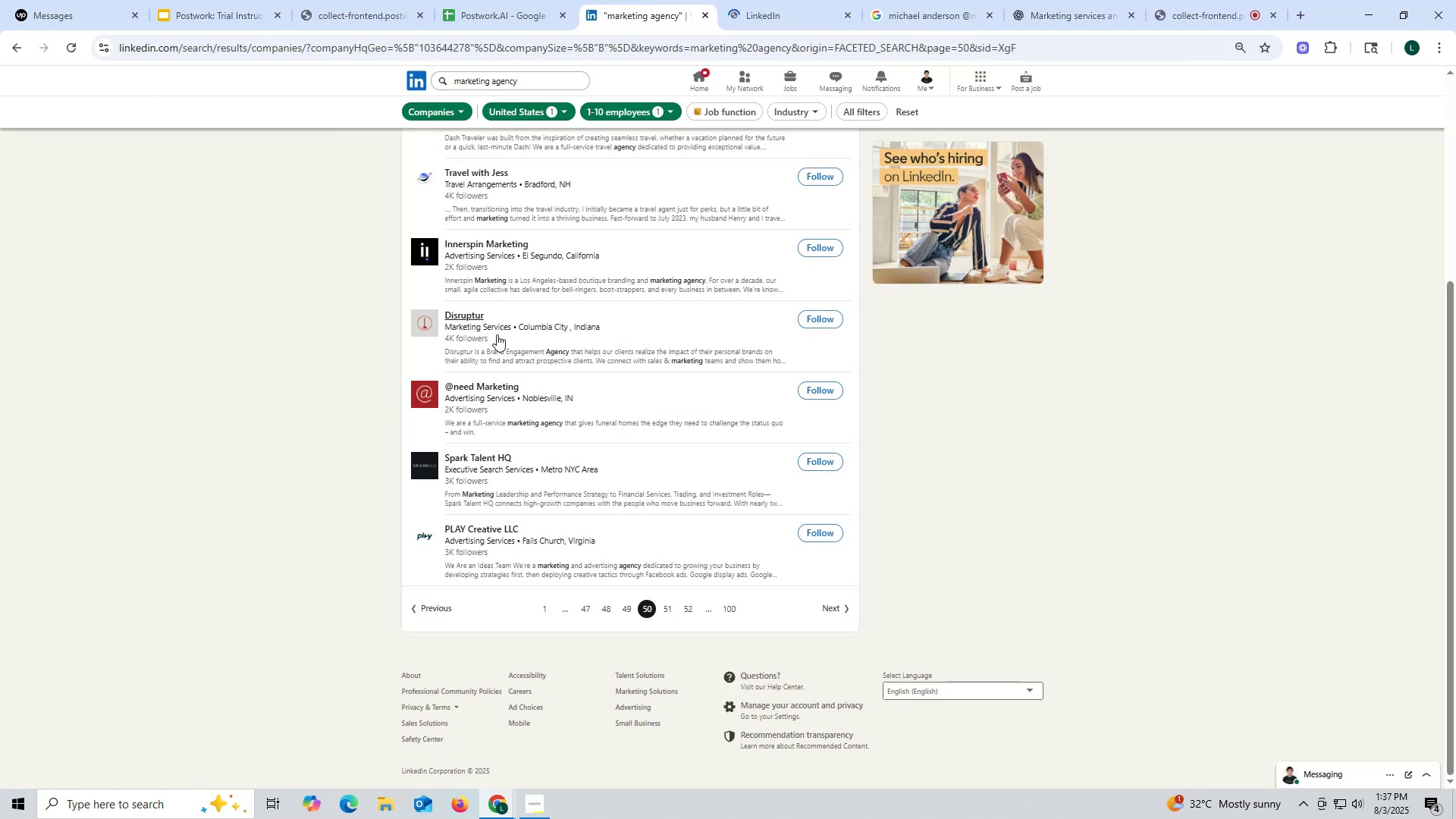 
left_click([790, 14])
 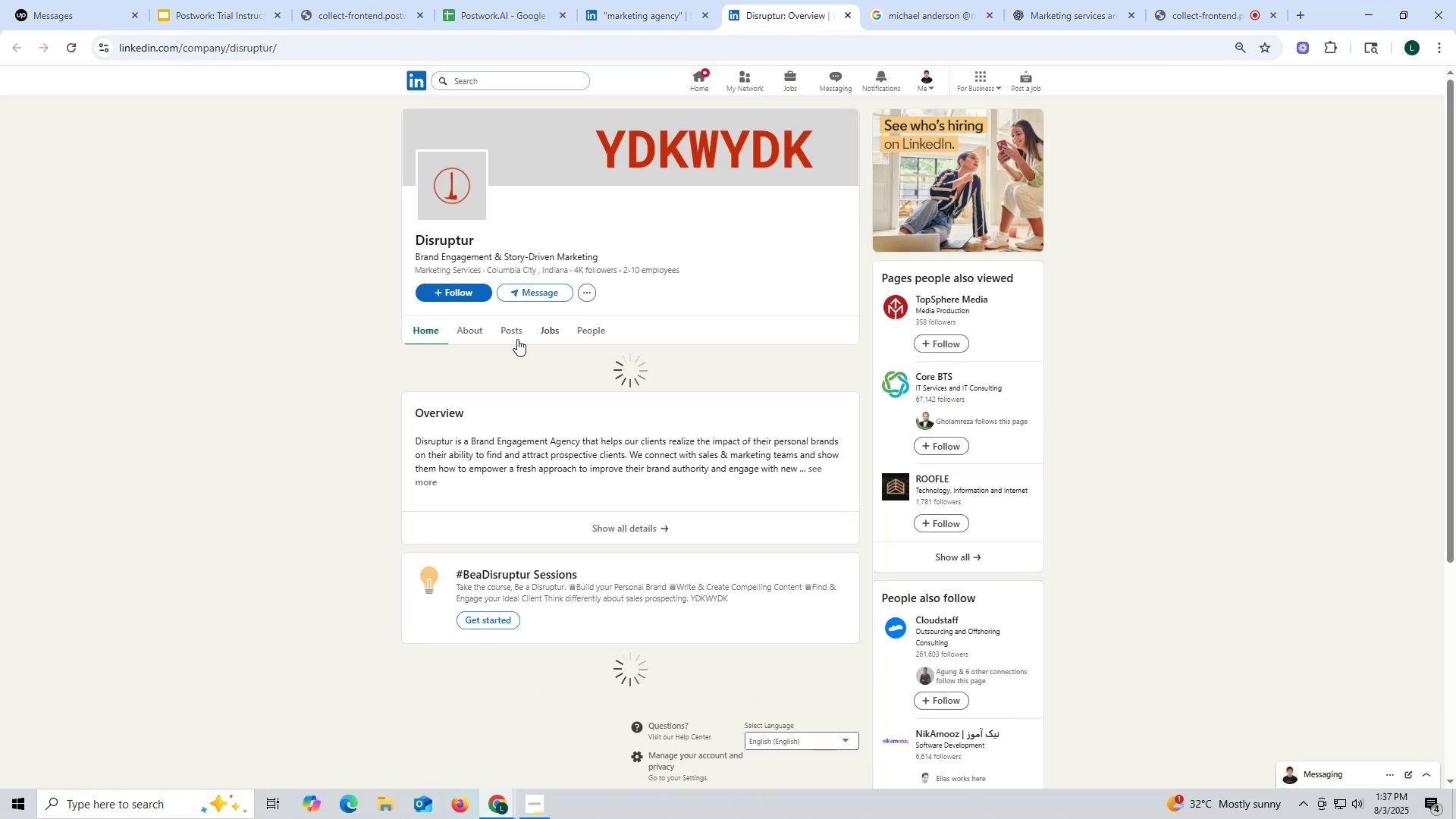 
left_click([504, 332])
 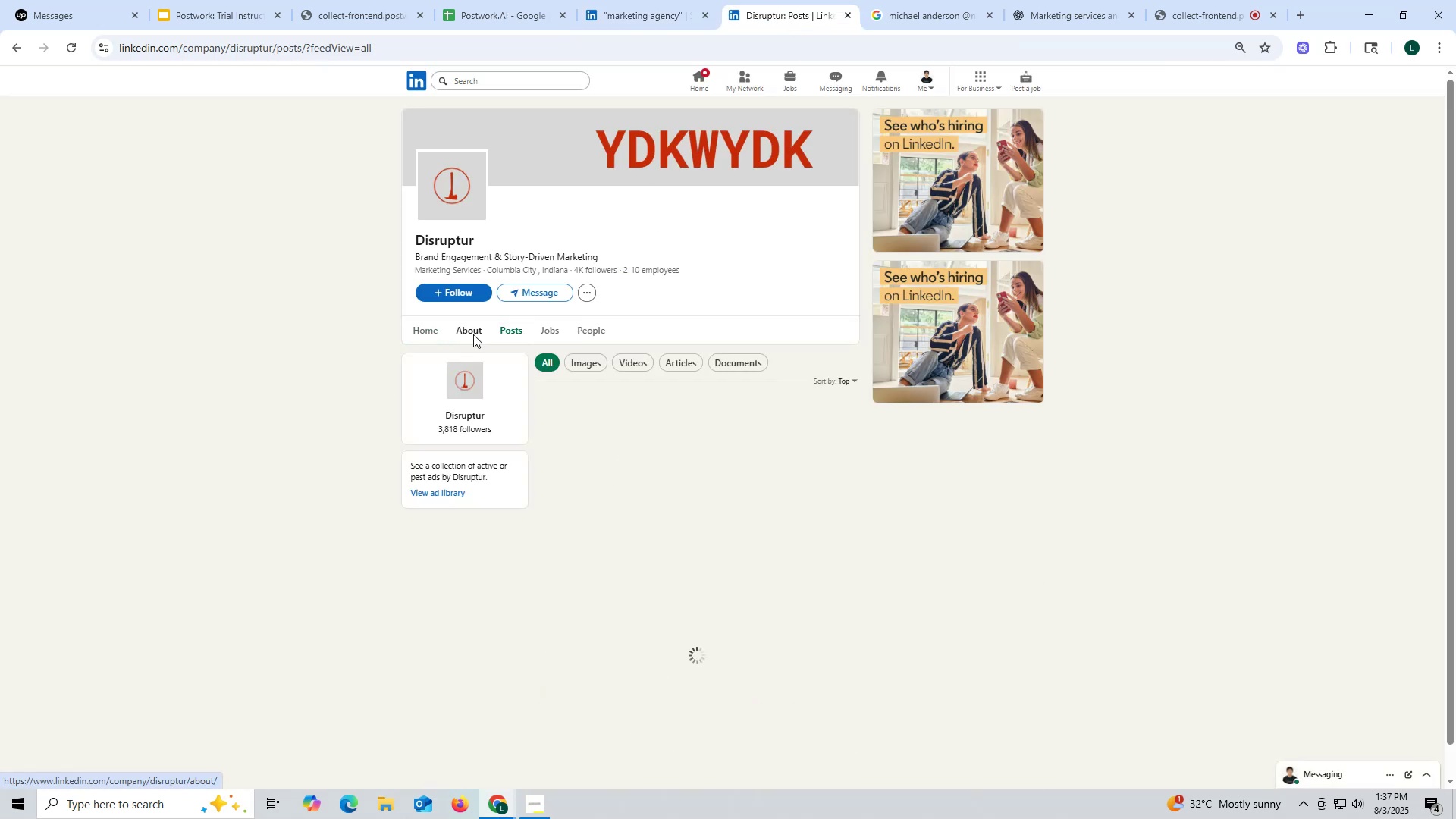 
wait(6.64)
 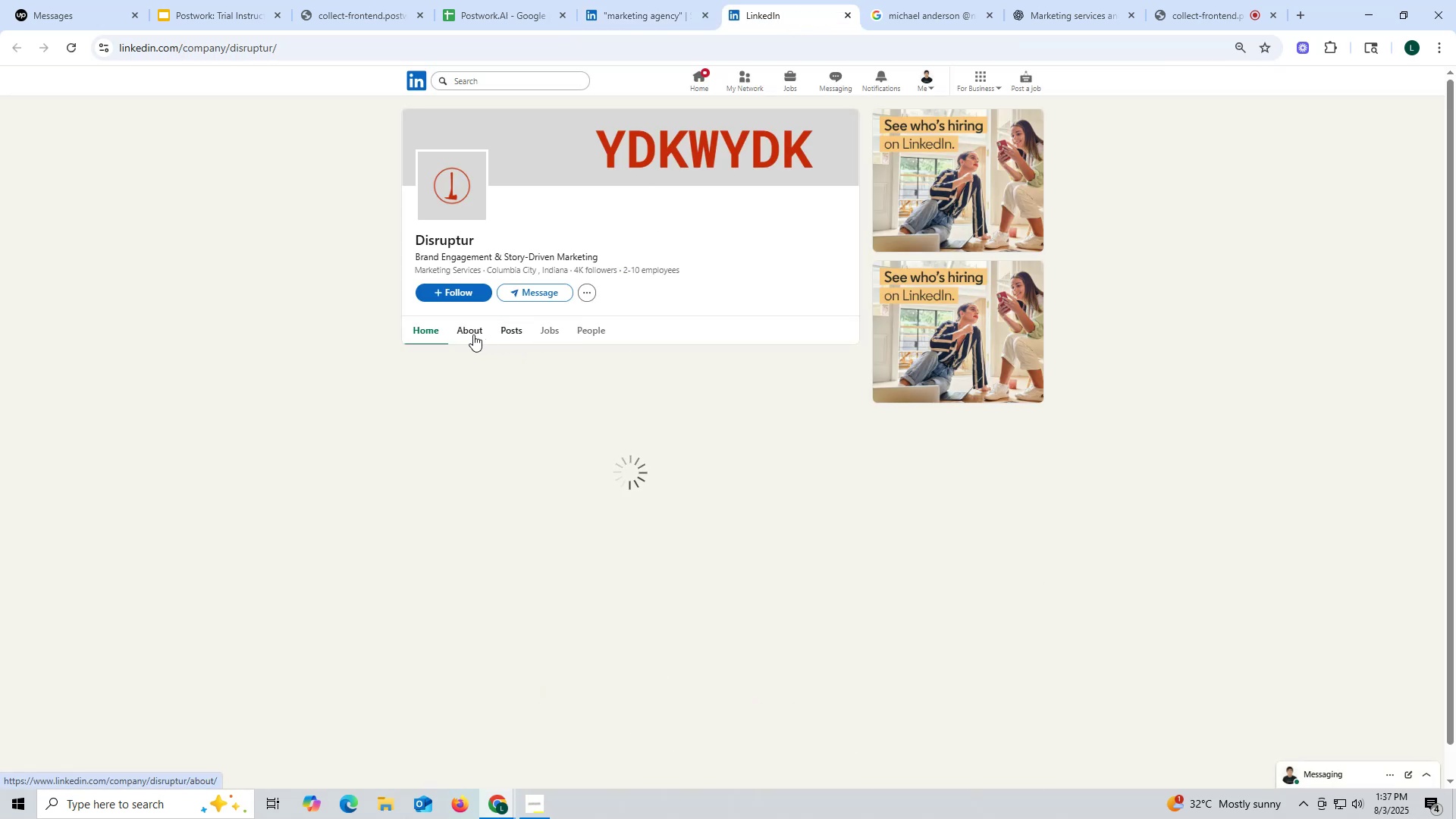 
left_click([473, 334])
 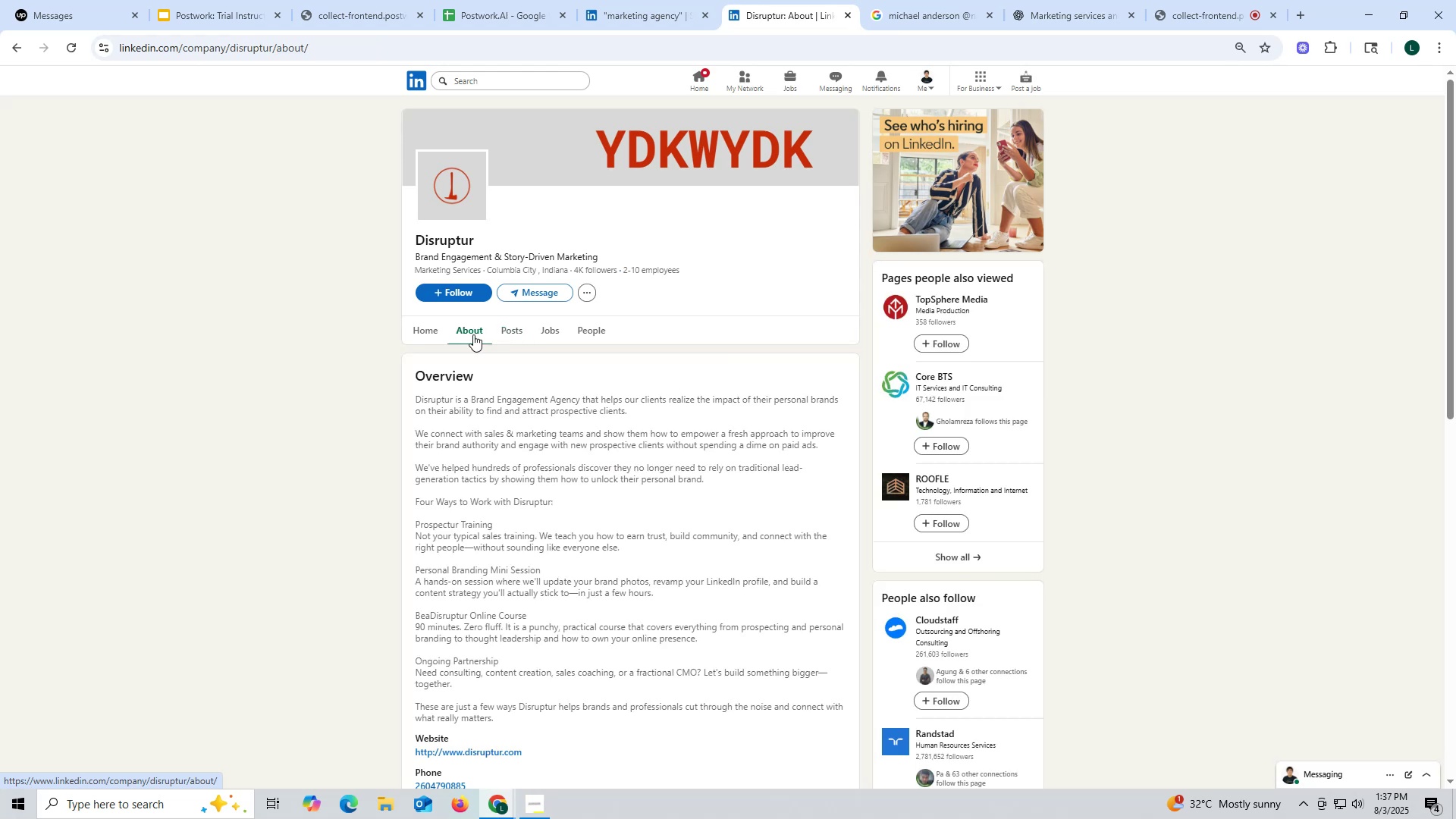 
scroll: coordinate [457, 509], scroll_direction: down, amount: 2.0
 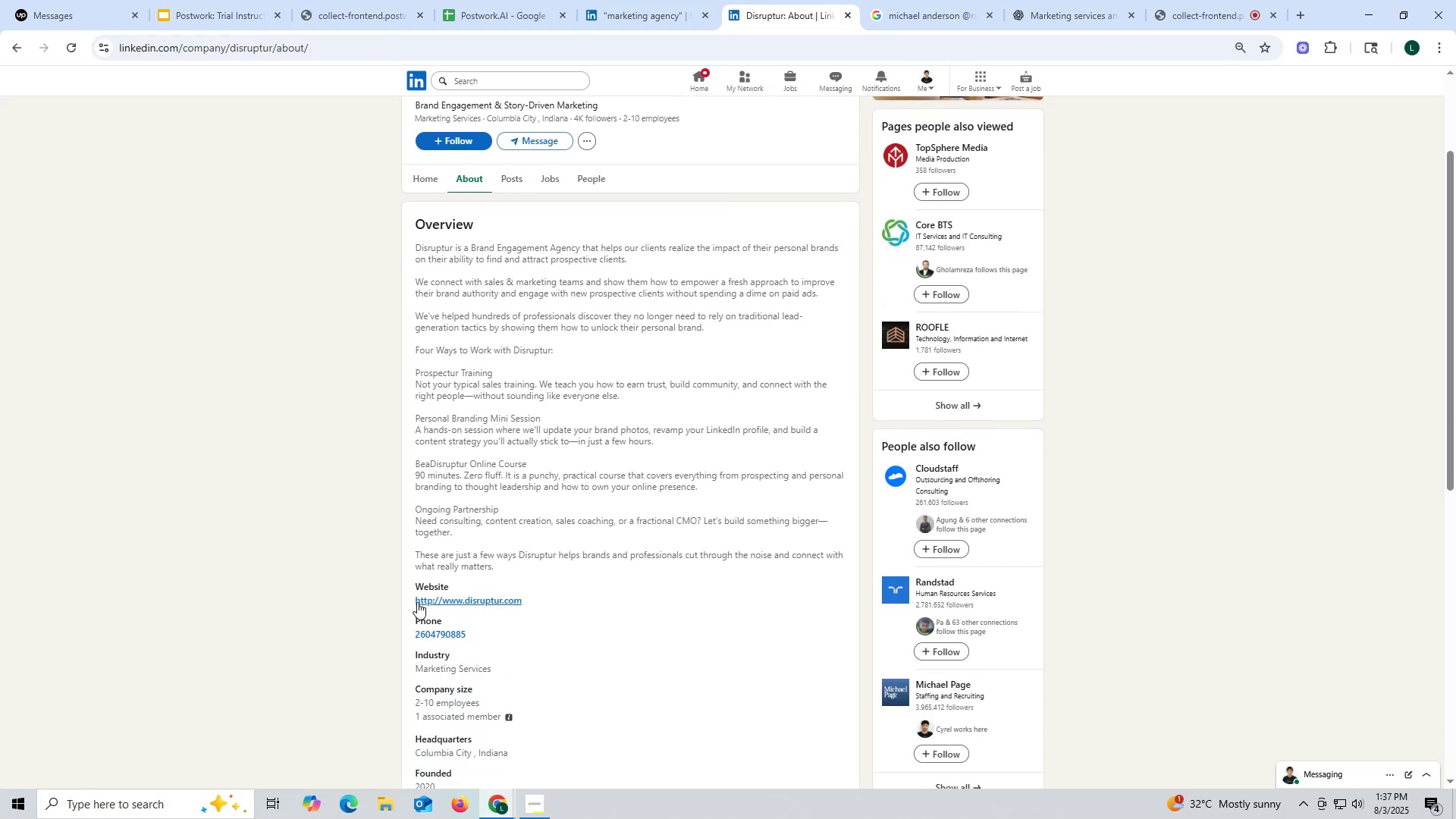 
left_click_drag(start_coordinate=[410, 598], to_coordinate=[526, 596])
 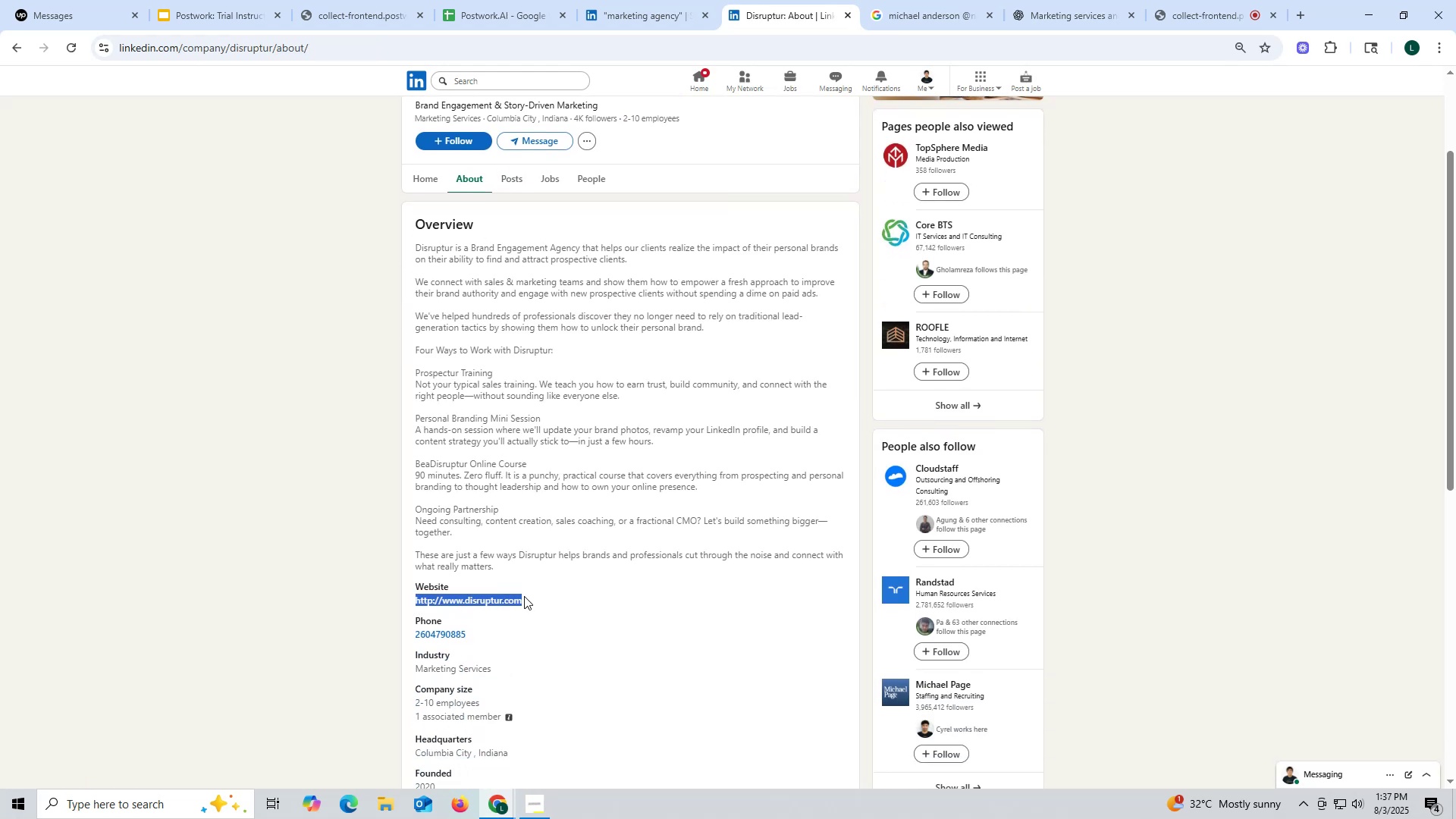 
key(Control+ControlLeft)
 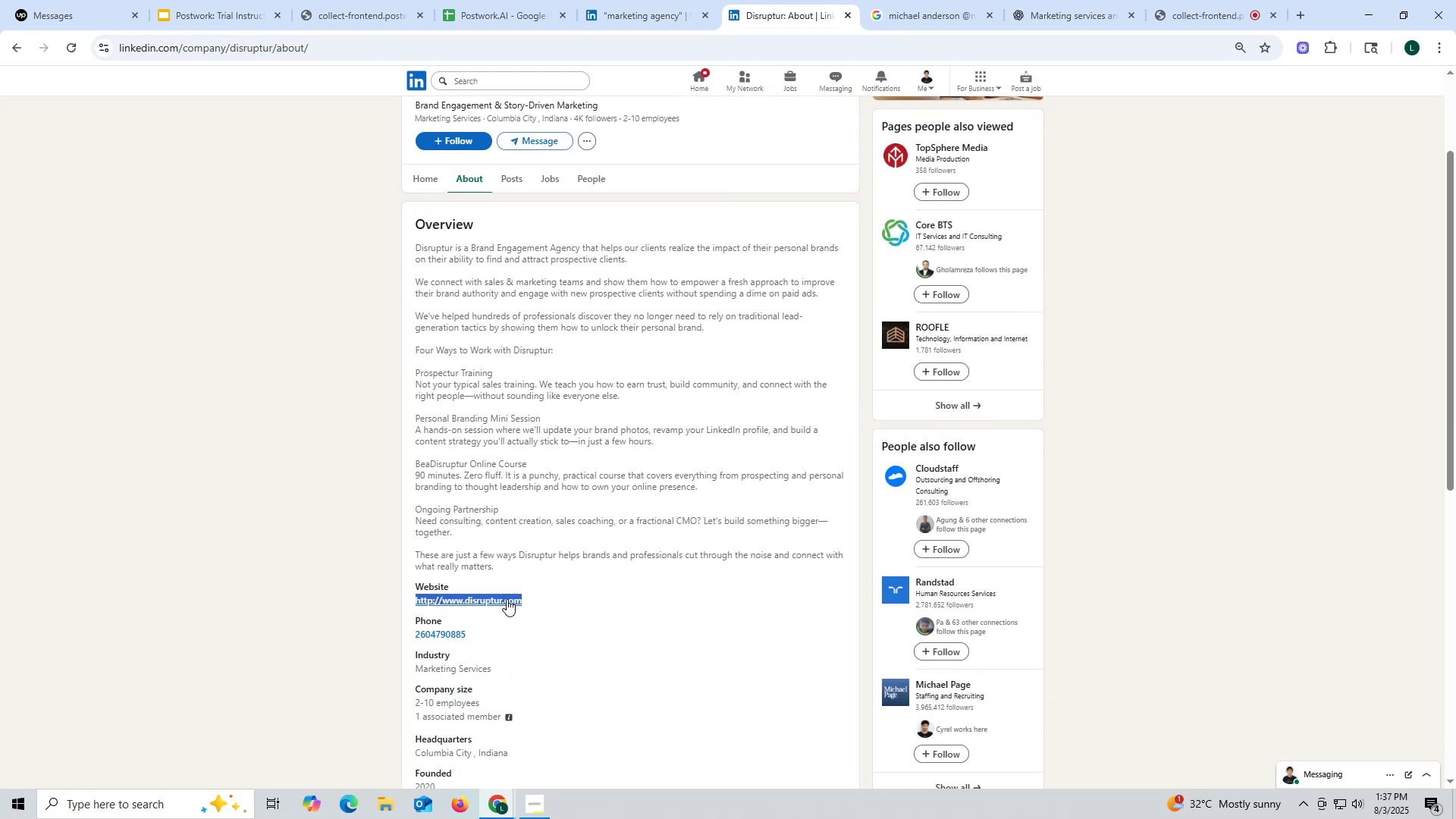 
key(Control+C)
 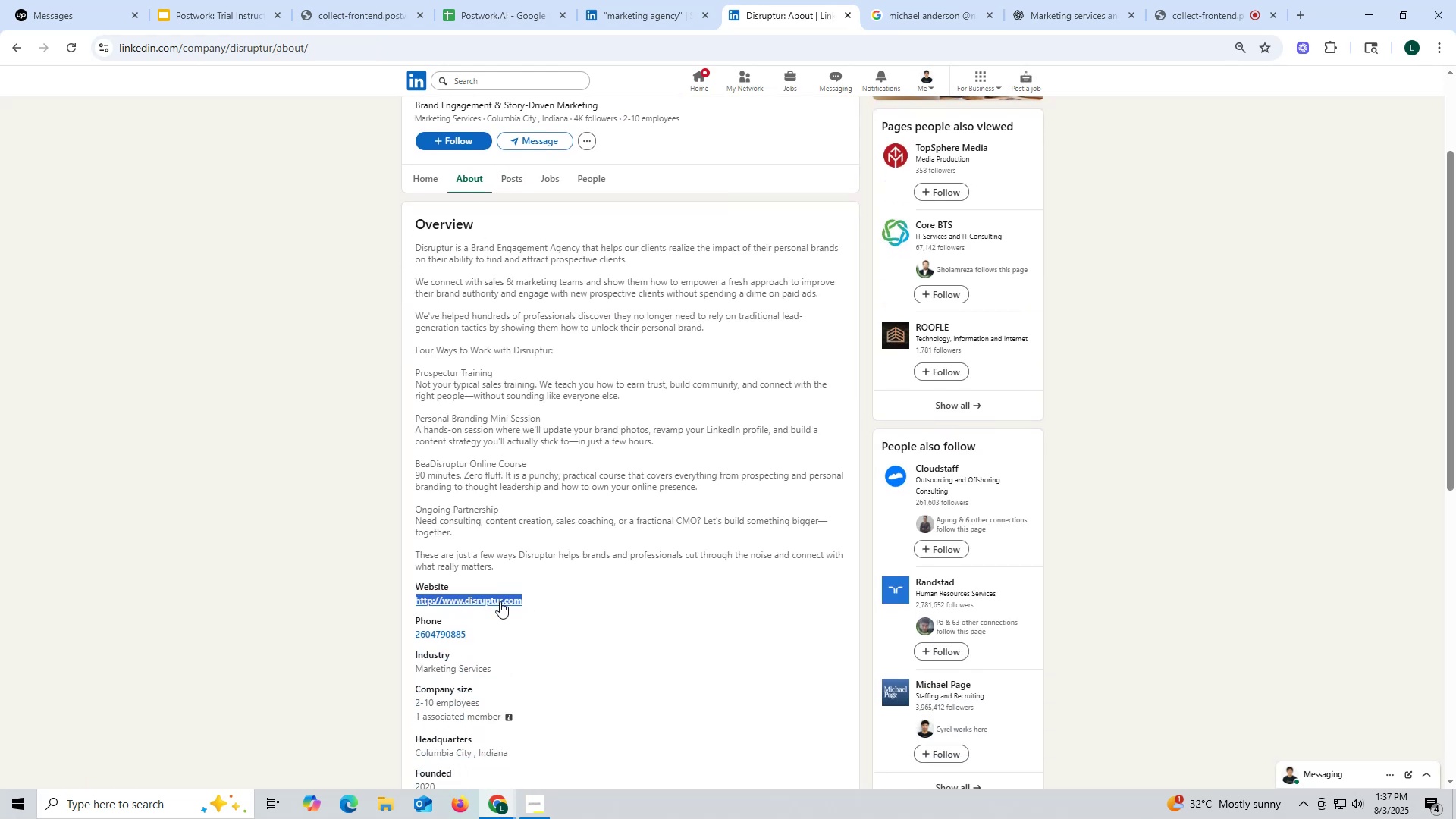 
right_click([500, 601])
 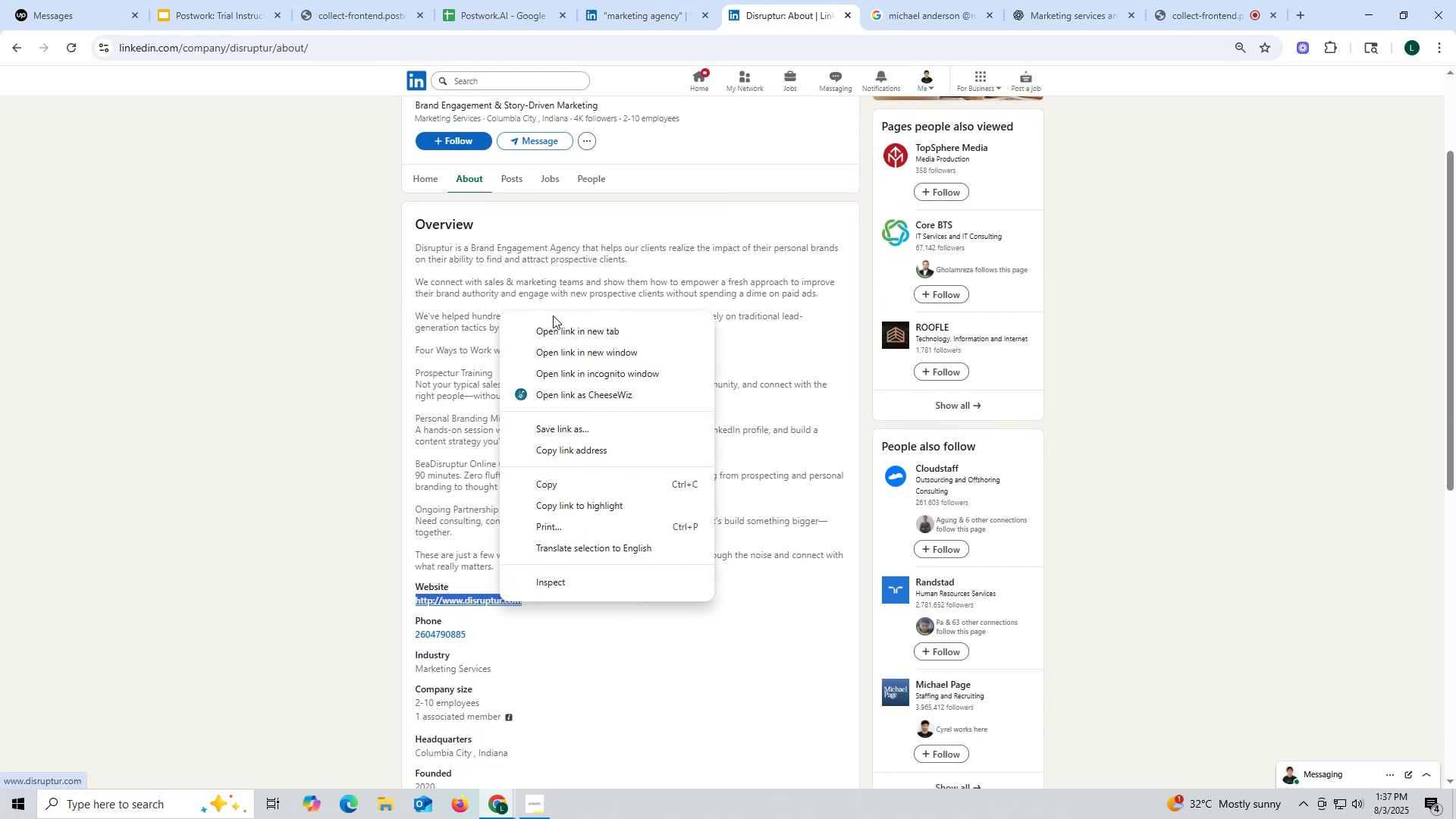 
left_click([553, 315])
 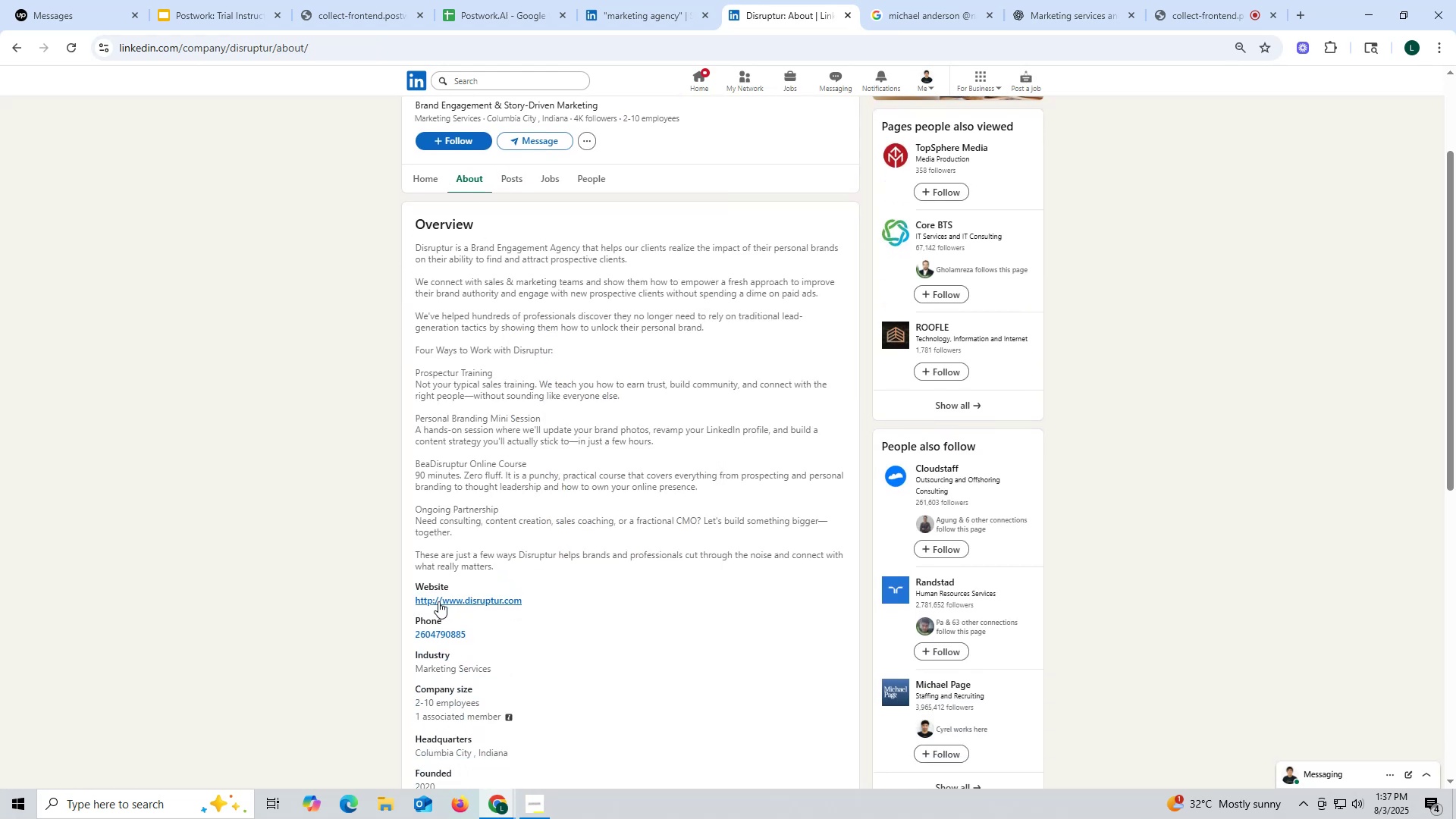 
right_click([444, 600])
 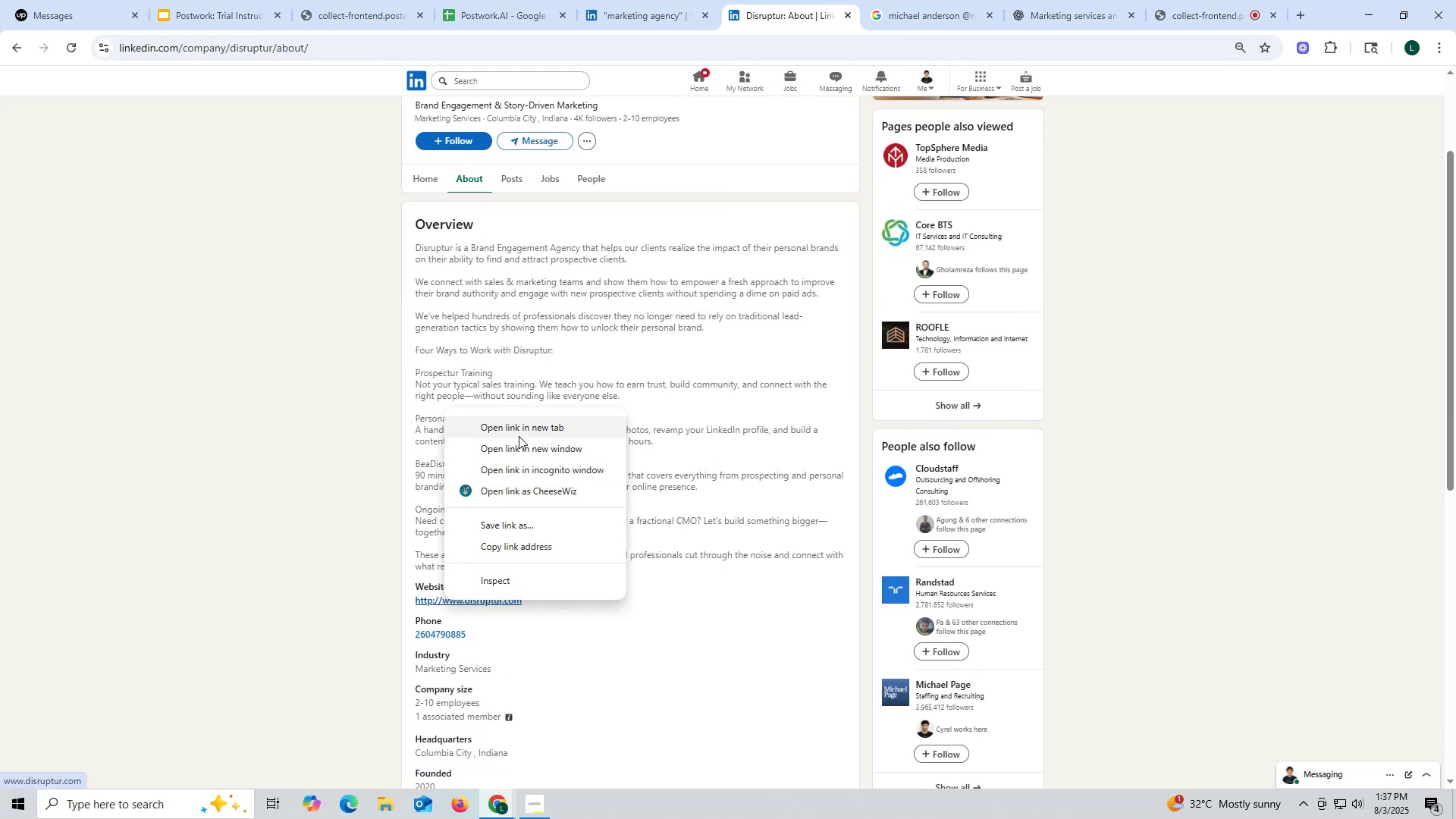 
left_click([519, 436])
 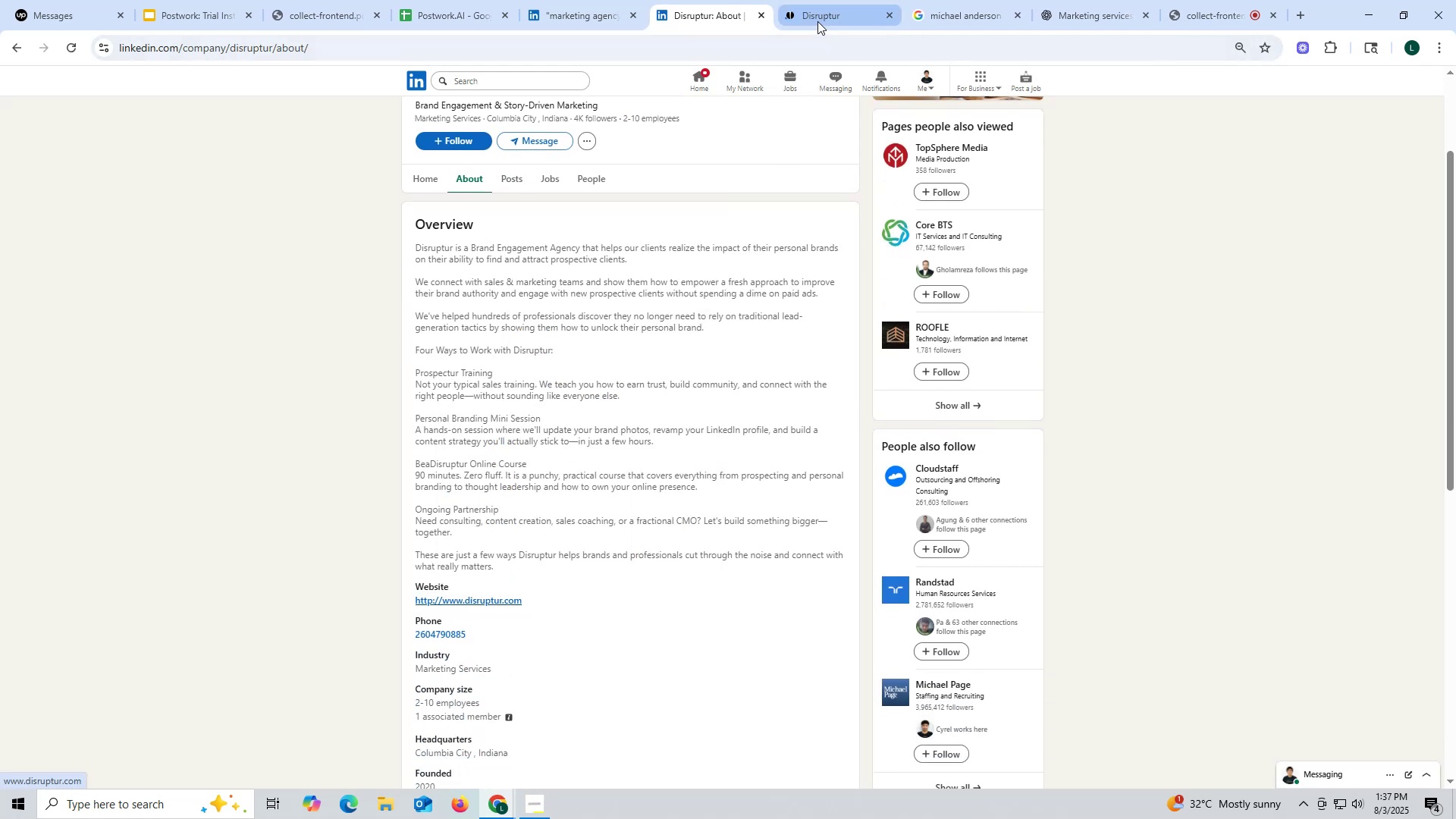 
left_click([823, 13])
 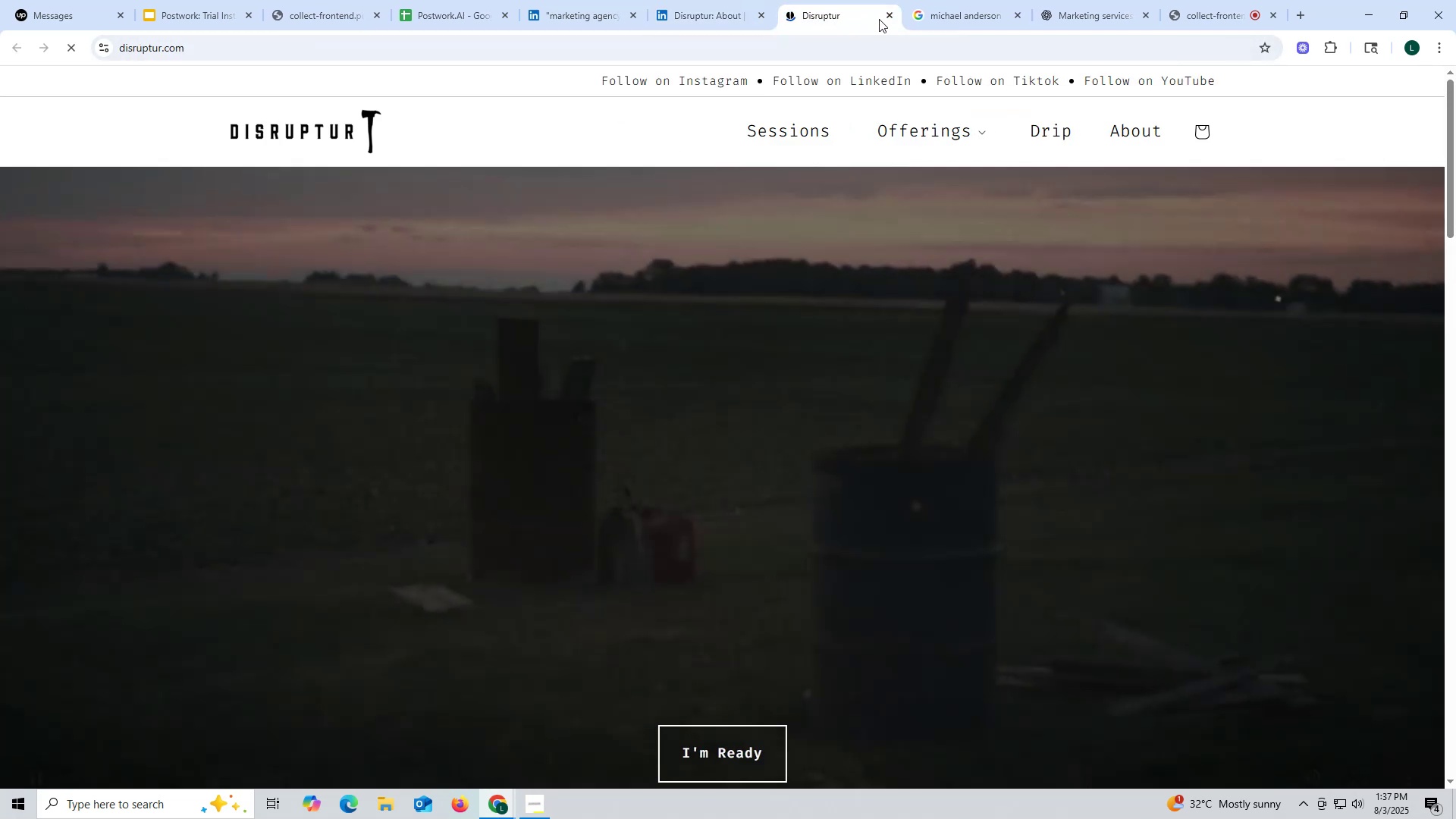 
left_click([889, 17])
 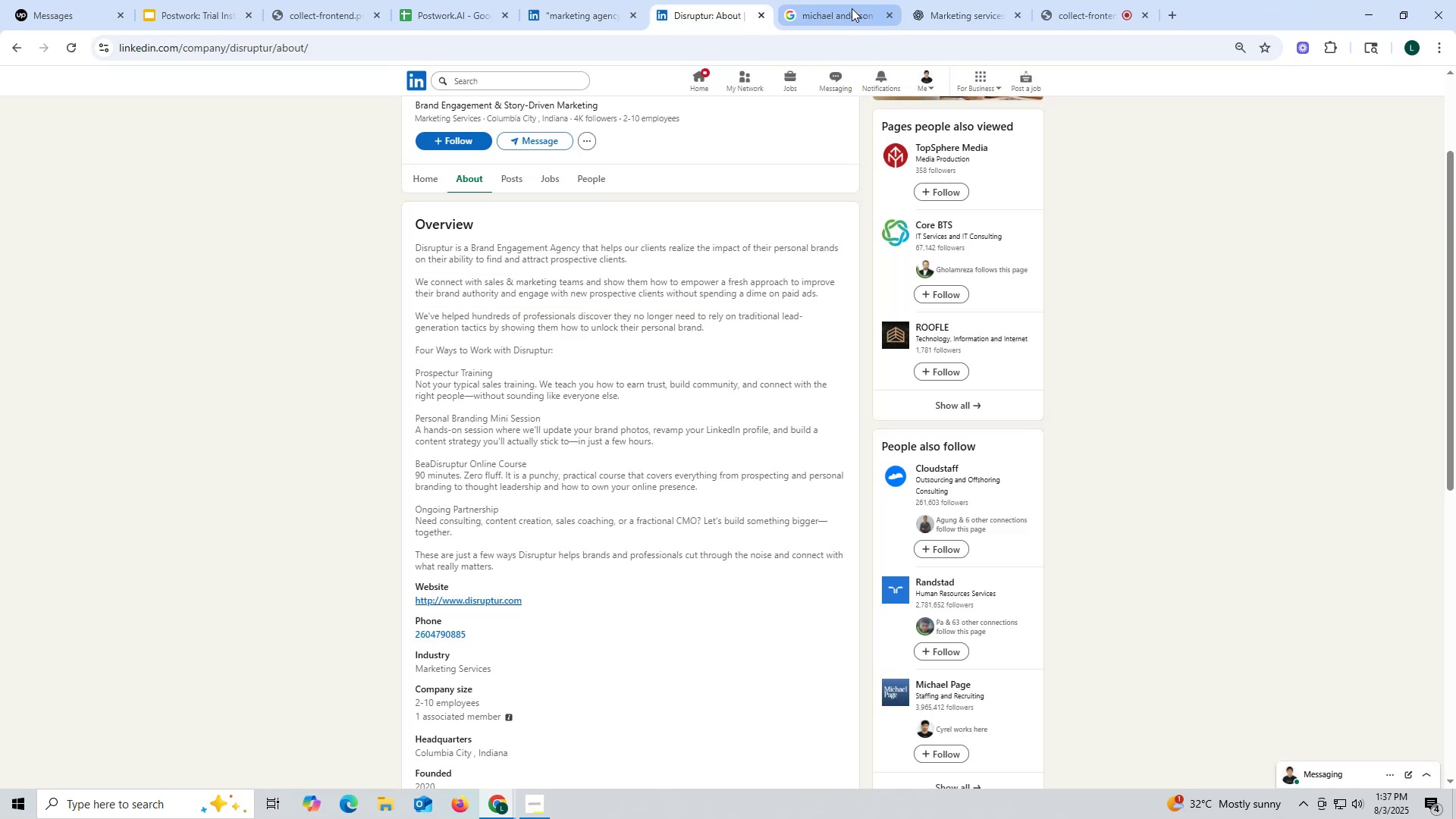 
left_click([851, 8])
 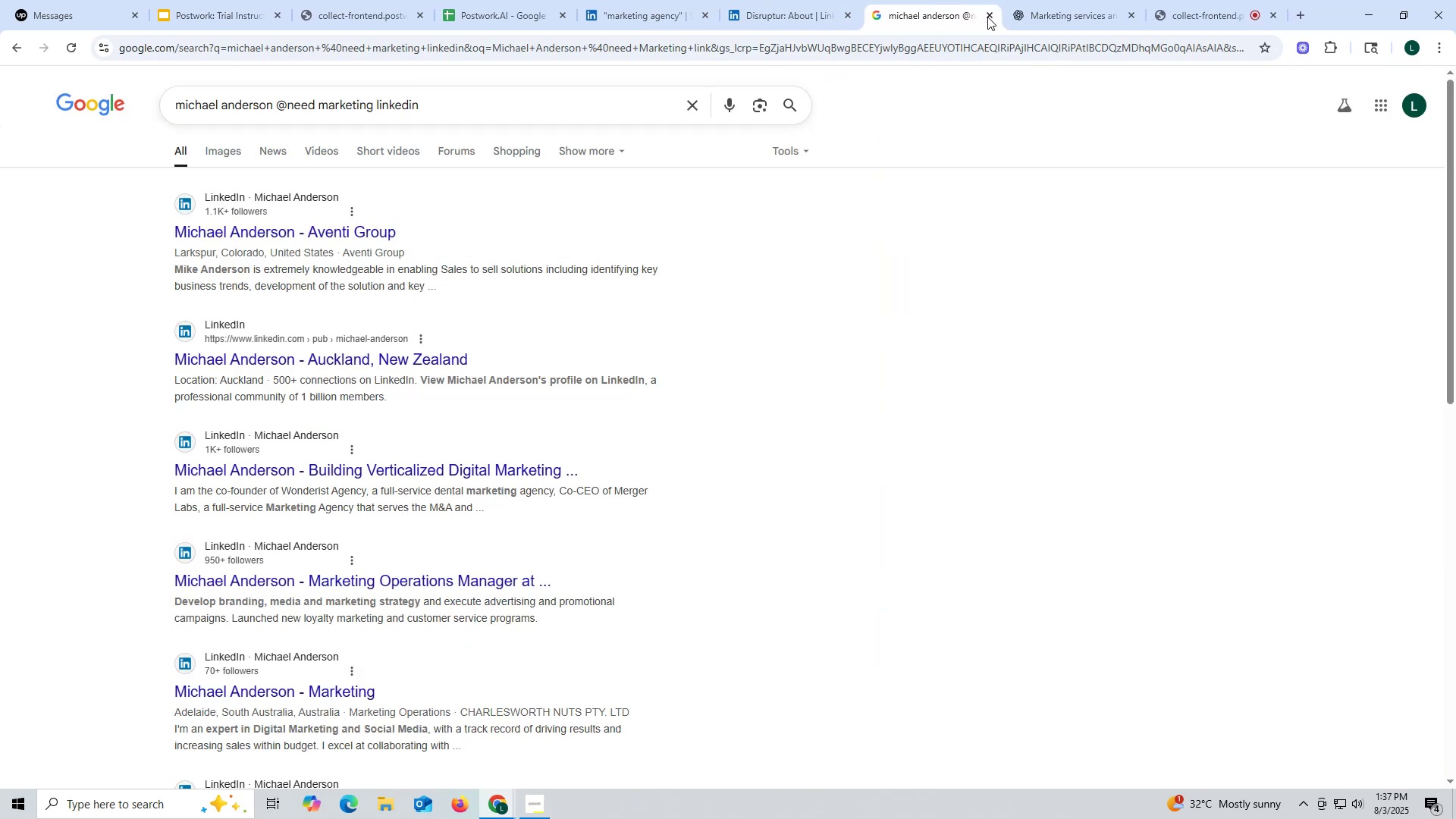 
left_click([1043, 16])
 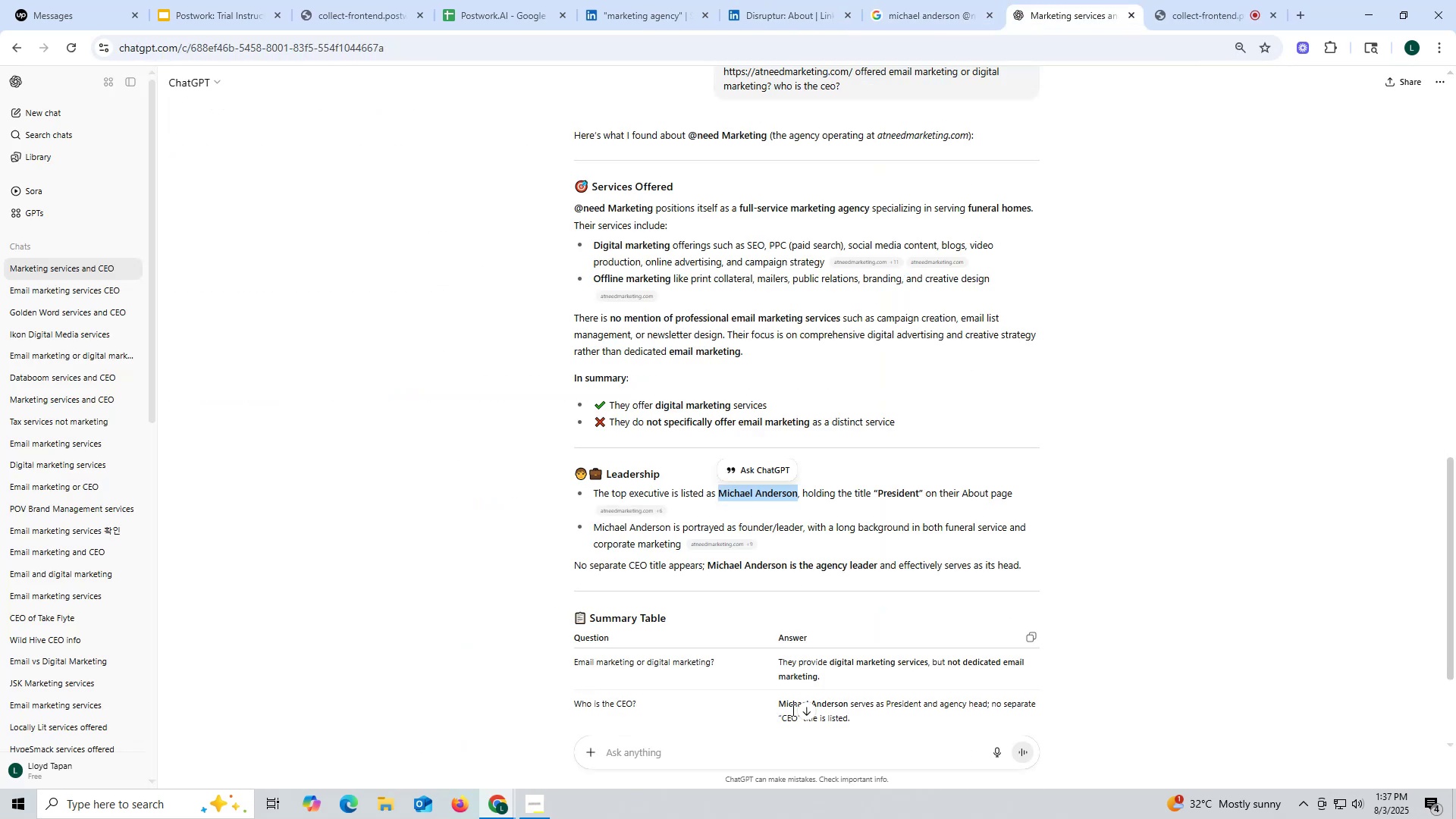 
key(Control+ControlLeft)
 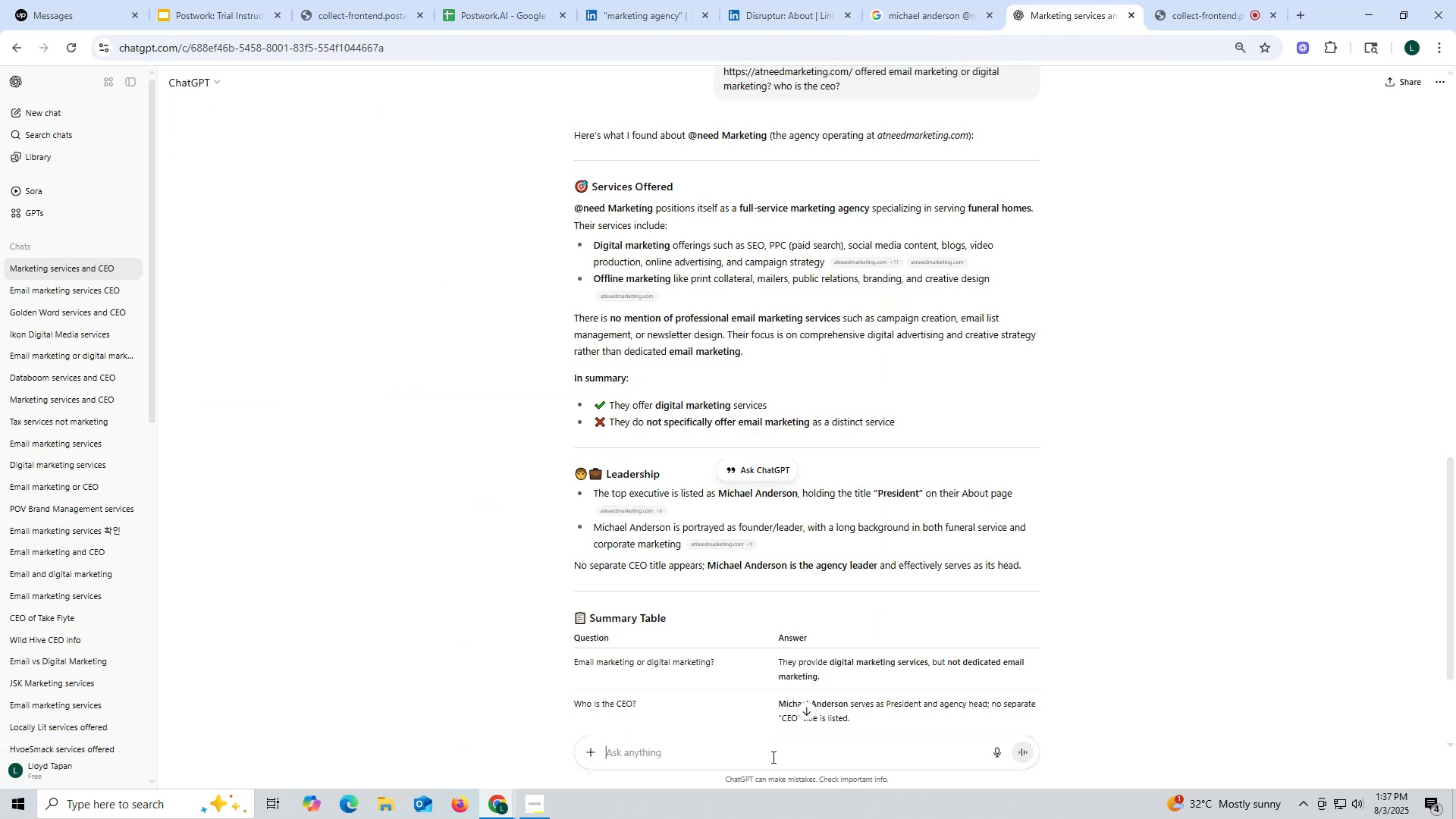 
left_click([772, 757])
 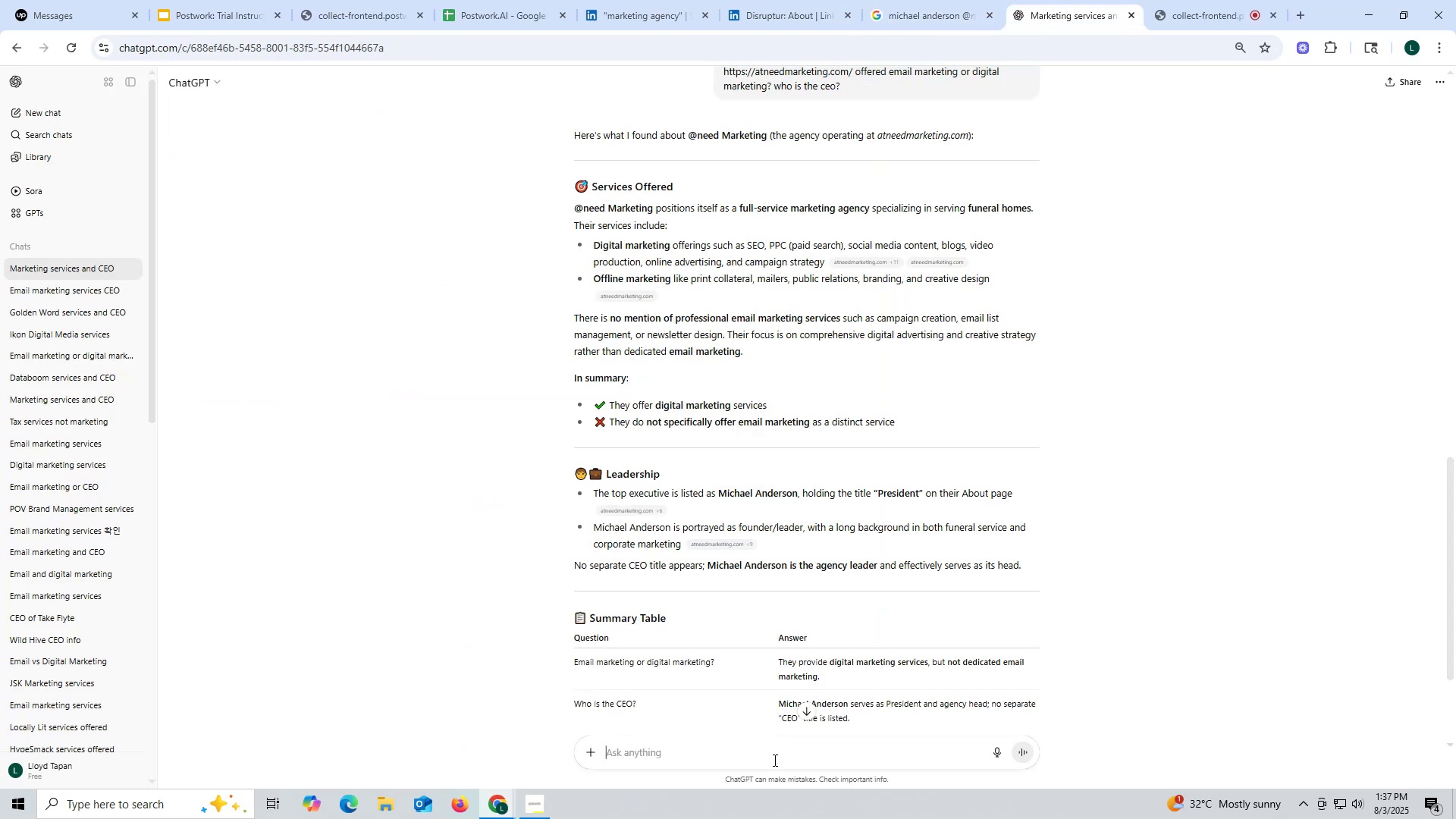 
key(Control+V)
 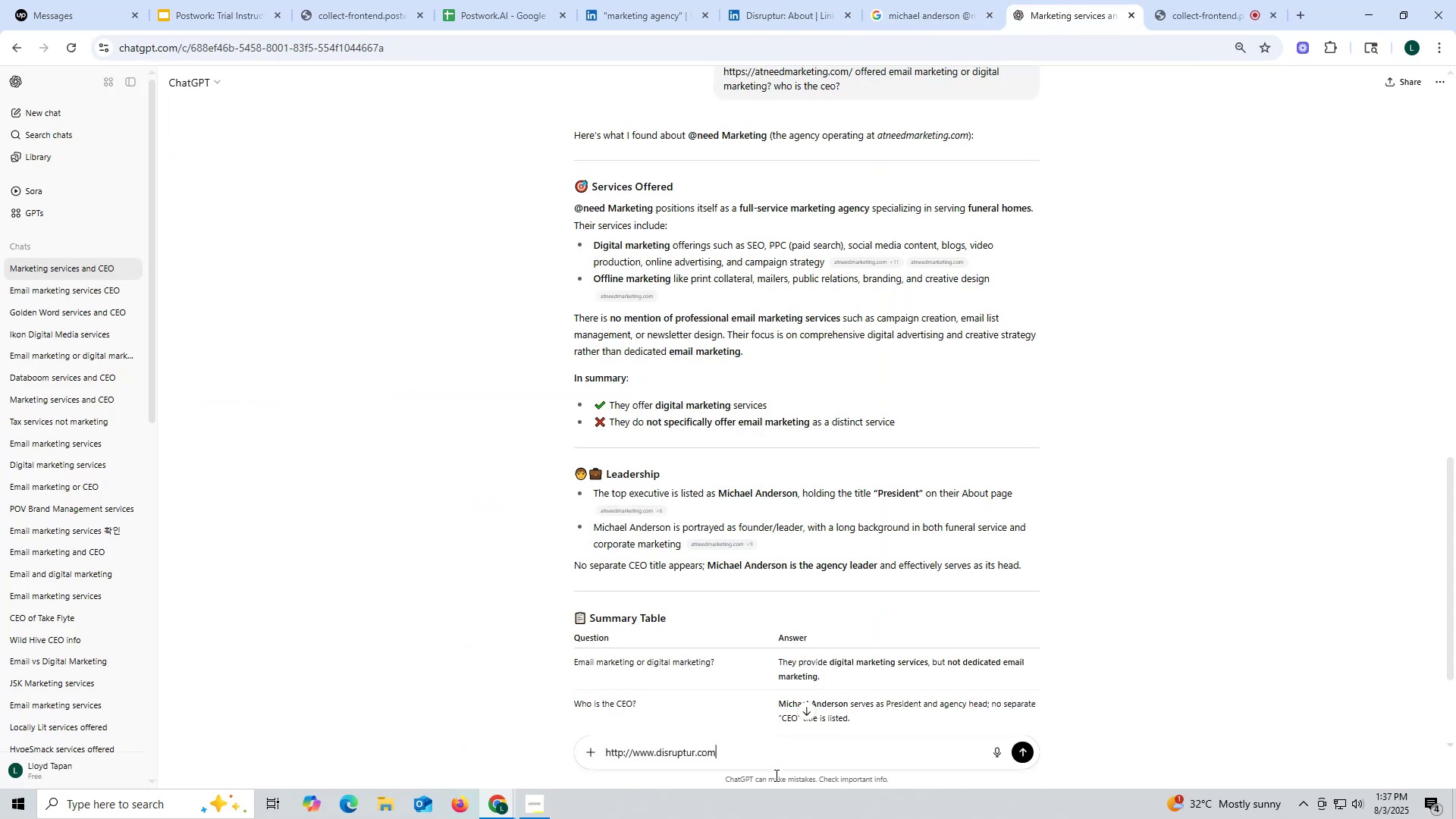 
key(Space)
 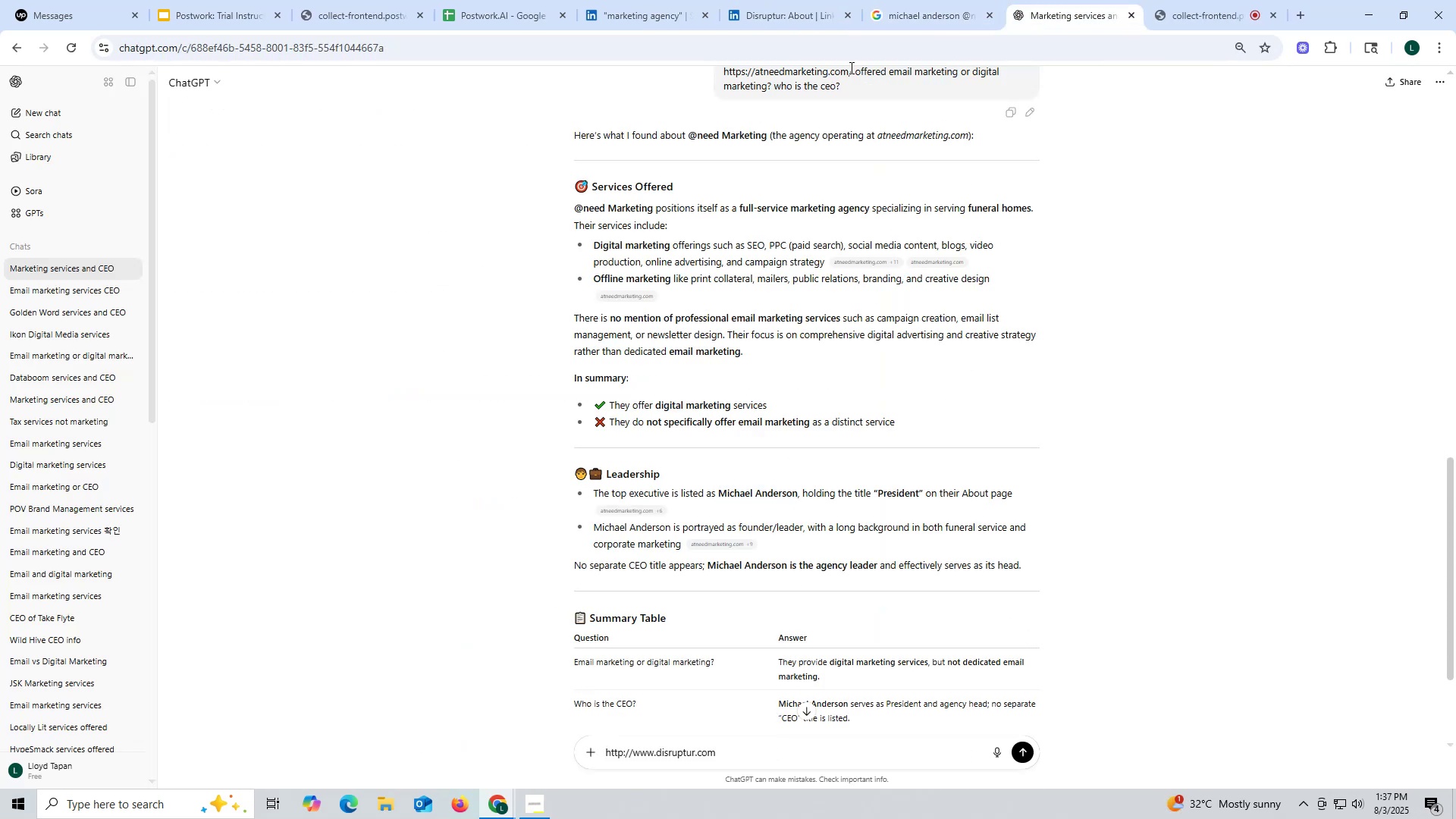 
left_click_drag(start_coordinate=[855, 72], to_coordinate=[902, 118])
 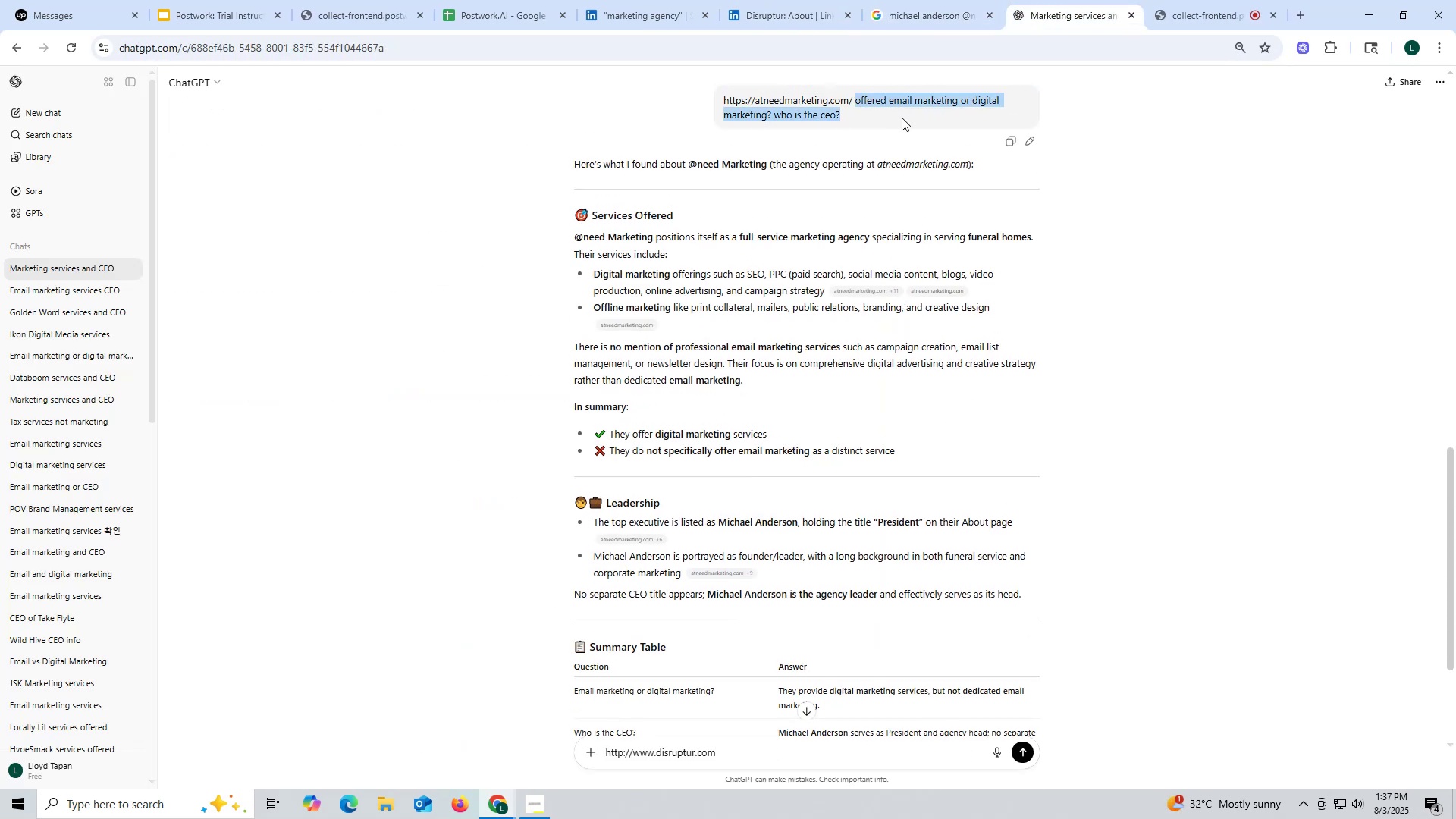 
key(Control+ControlLeft)
 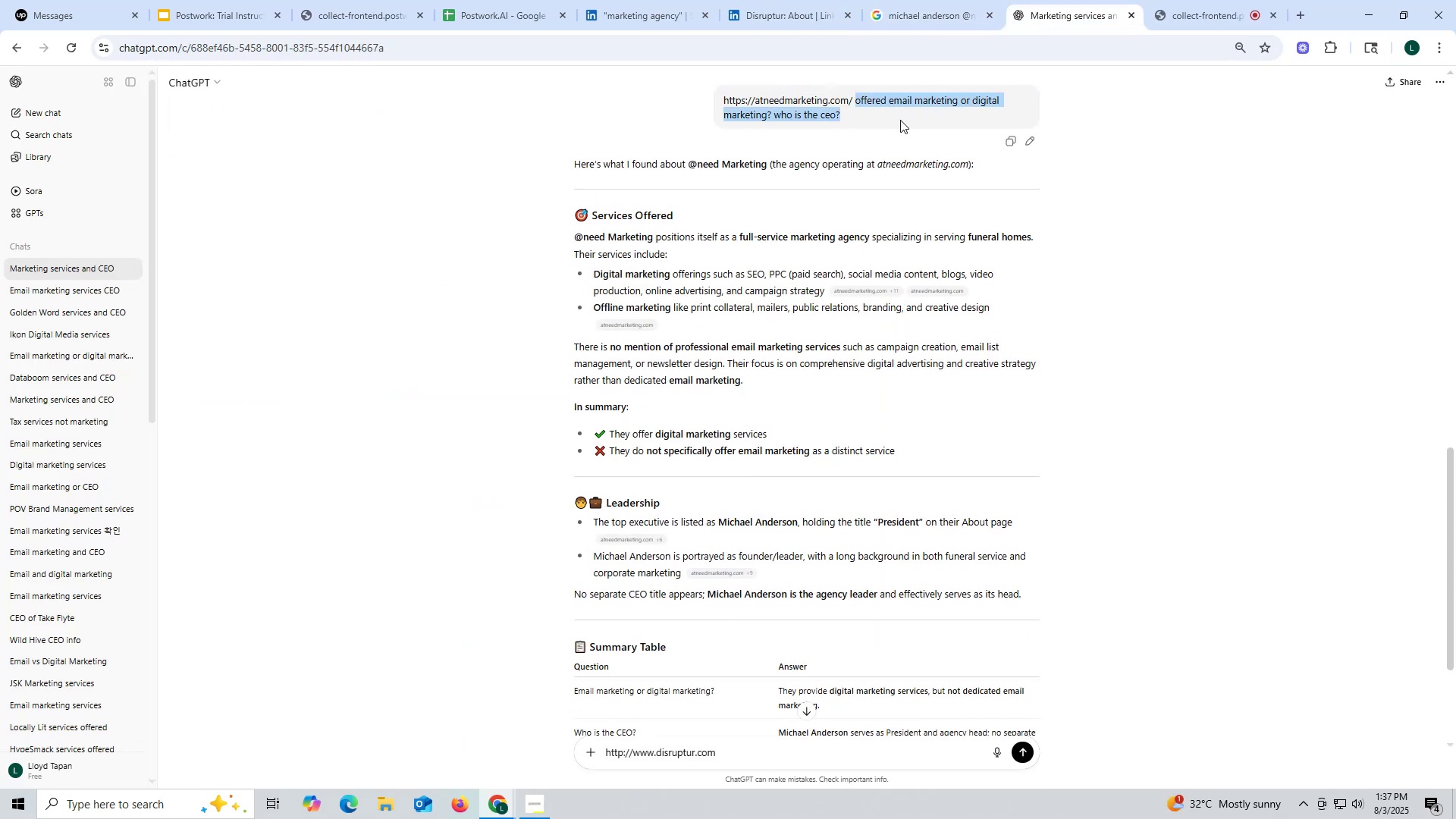 
key(Control+C)
 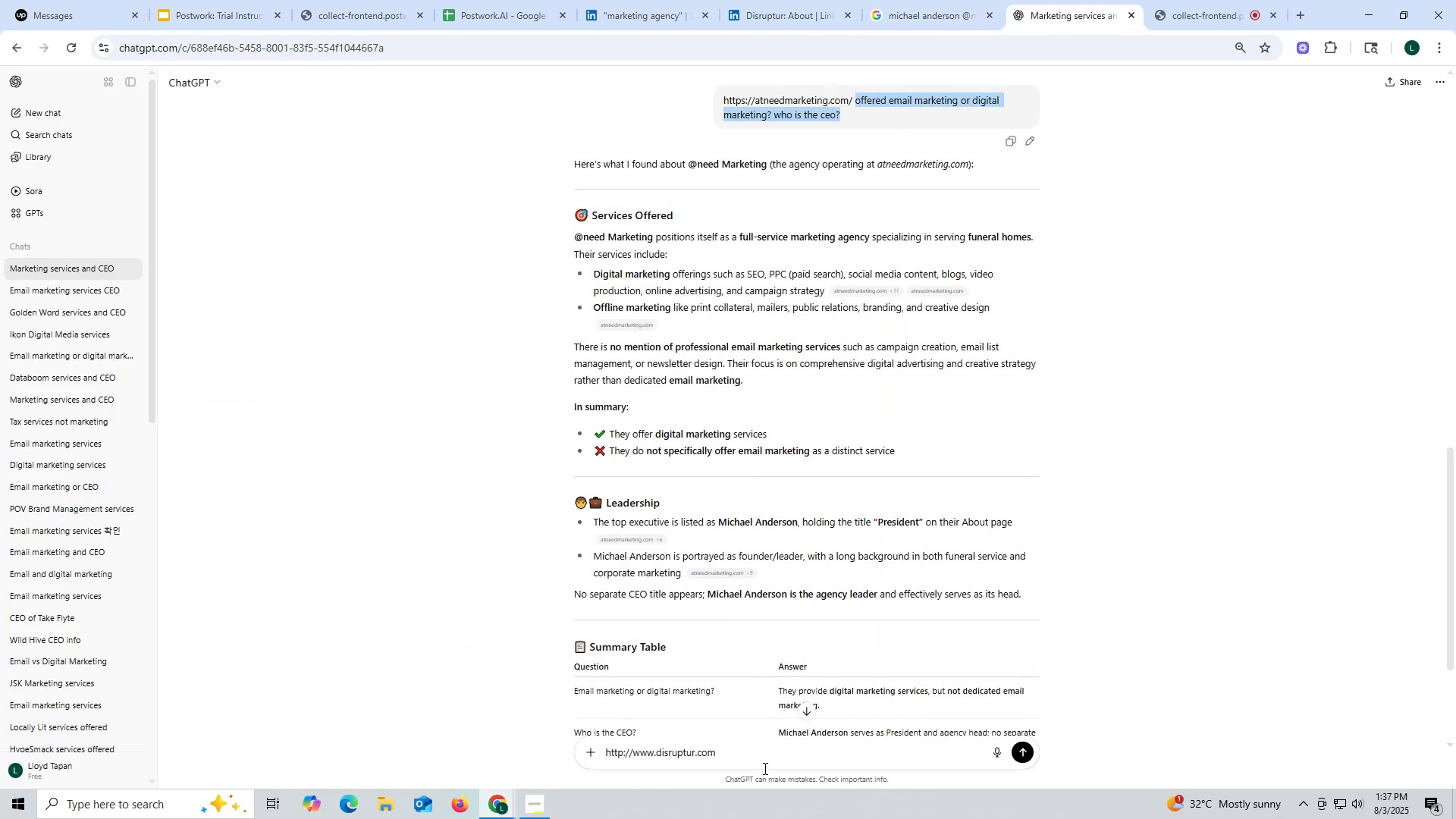 
key(Control+ControlLeft)
 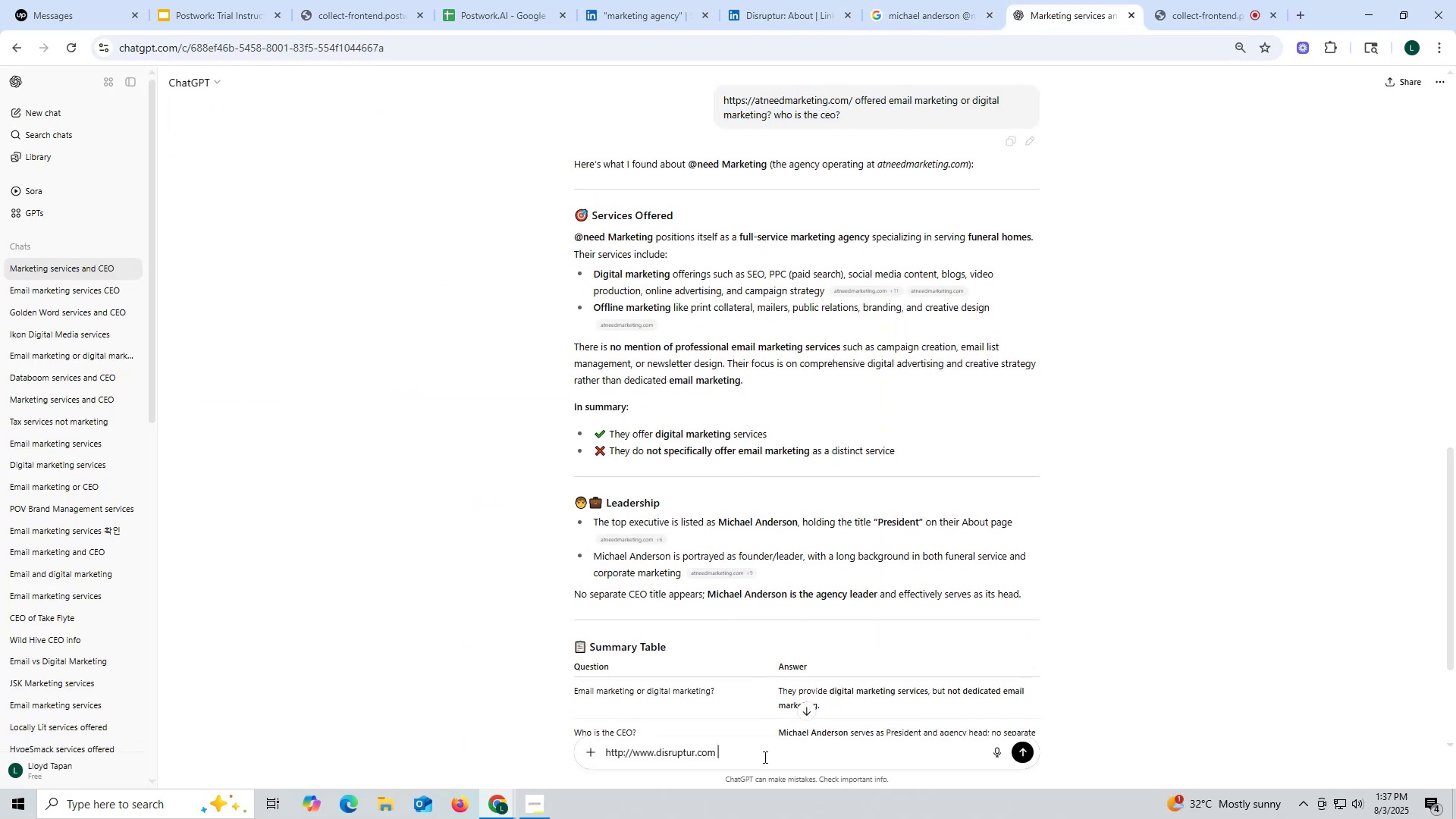 
key(Control+V)
 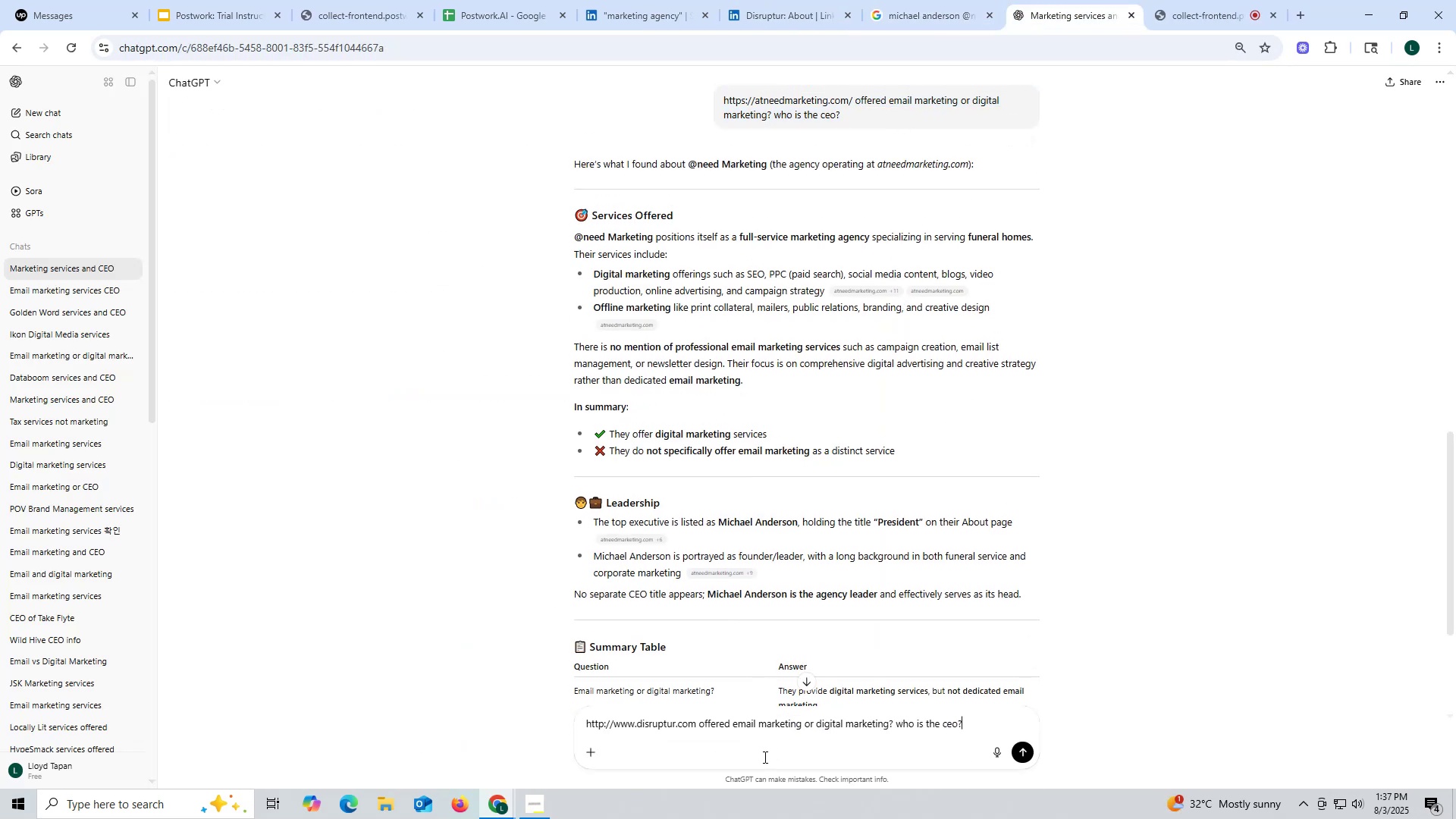 
key(Enter)
 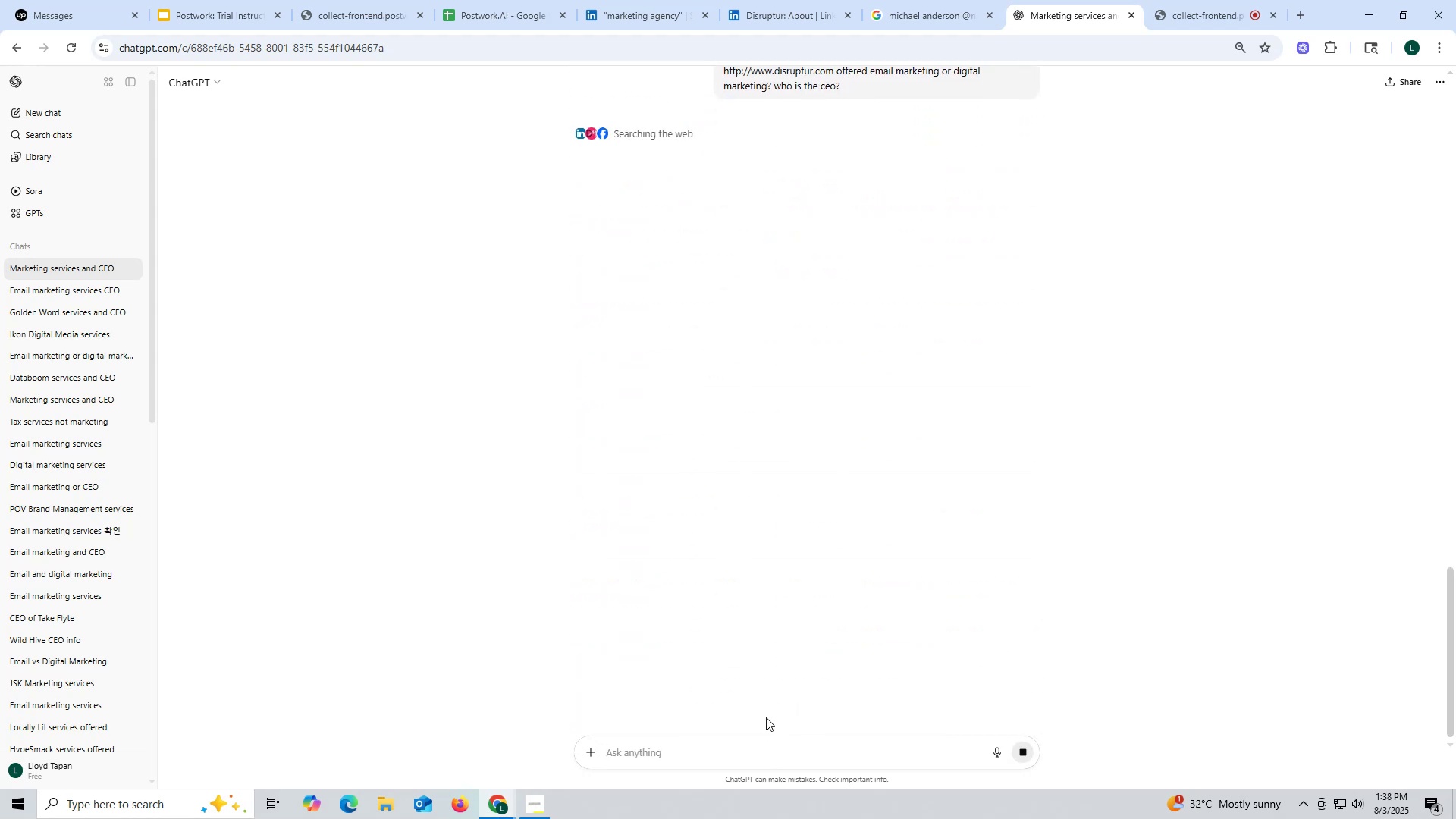 
wait(5.56)
 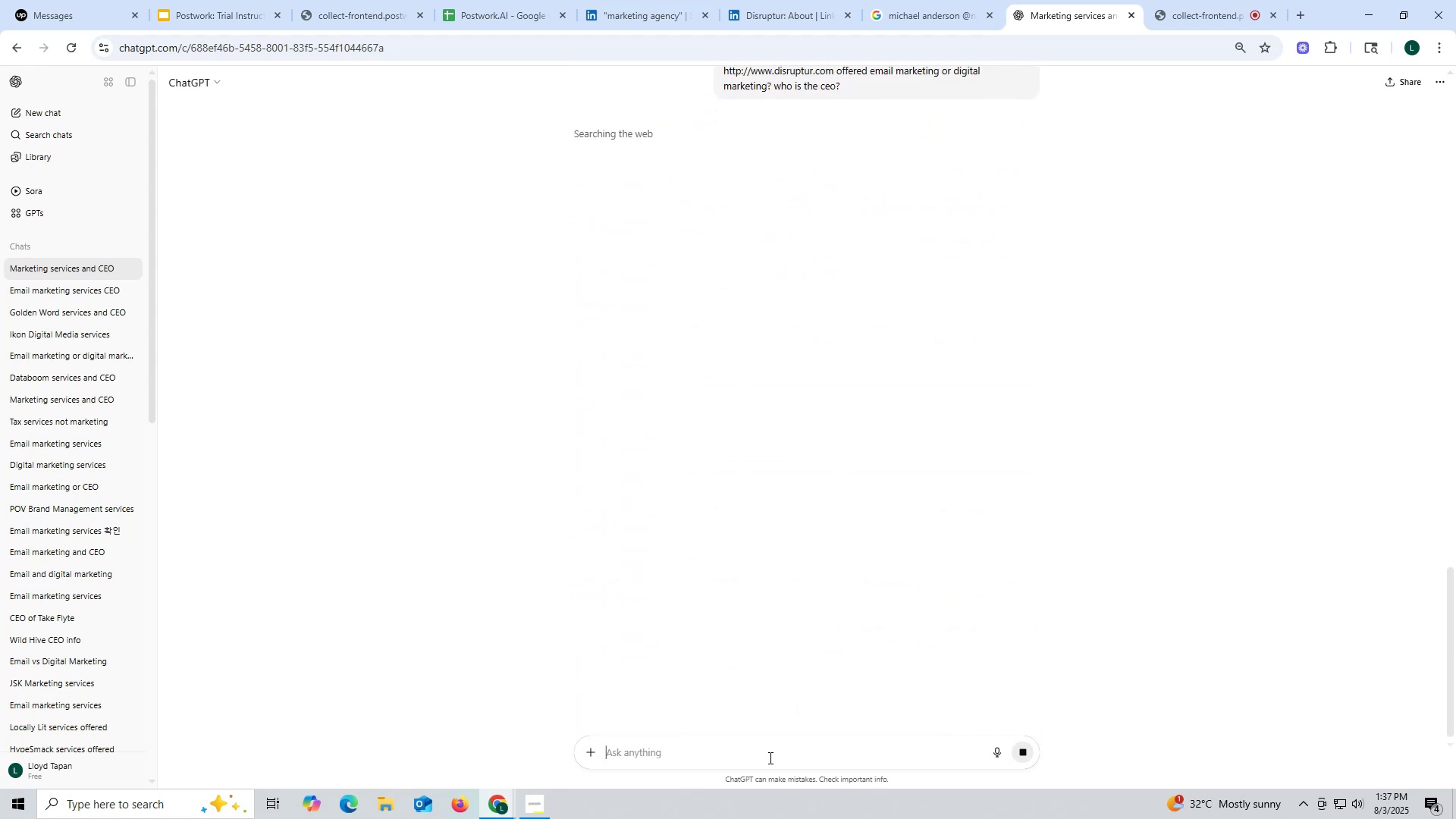 
mouse_move([788, 713])
 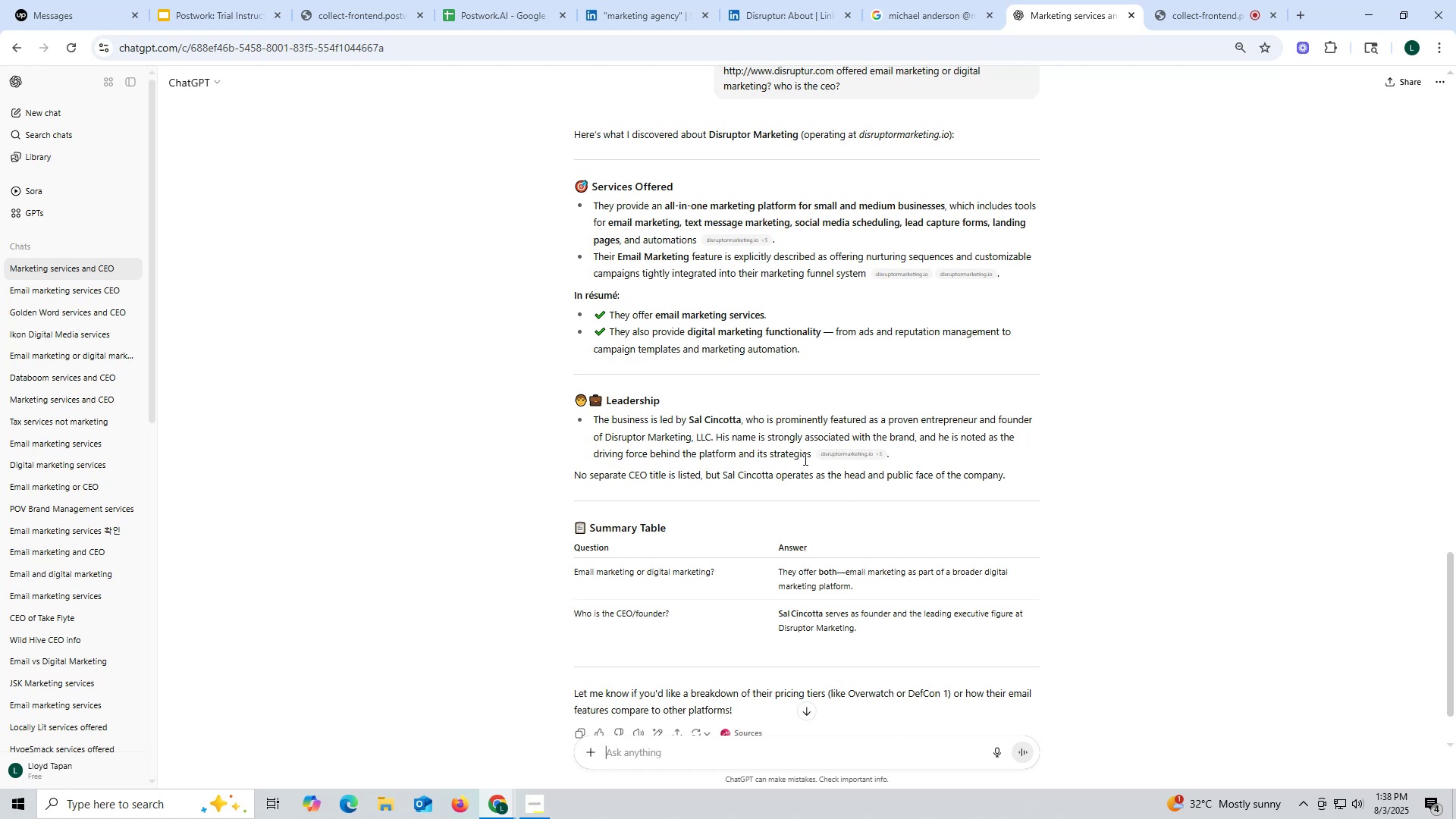 
wait(7.53)
 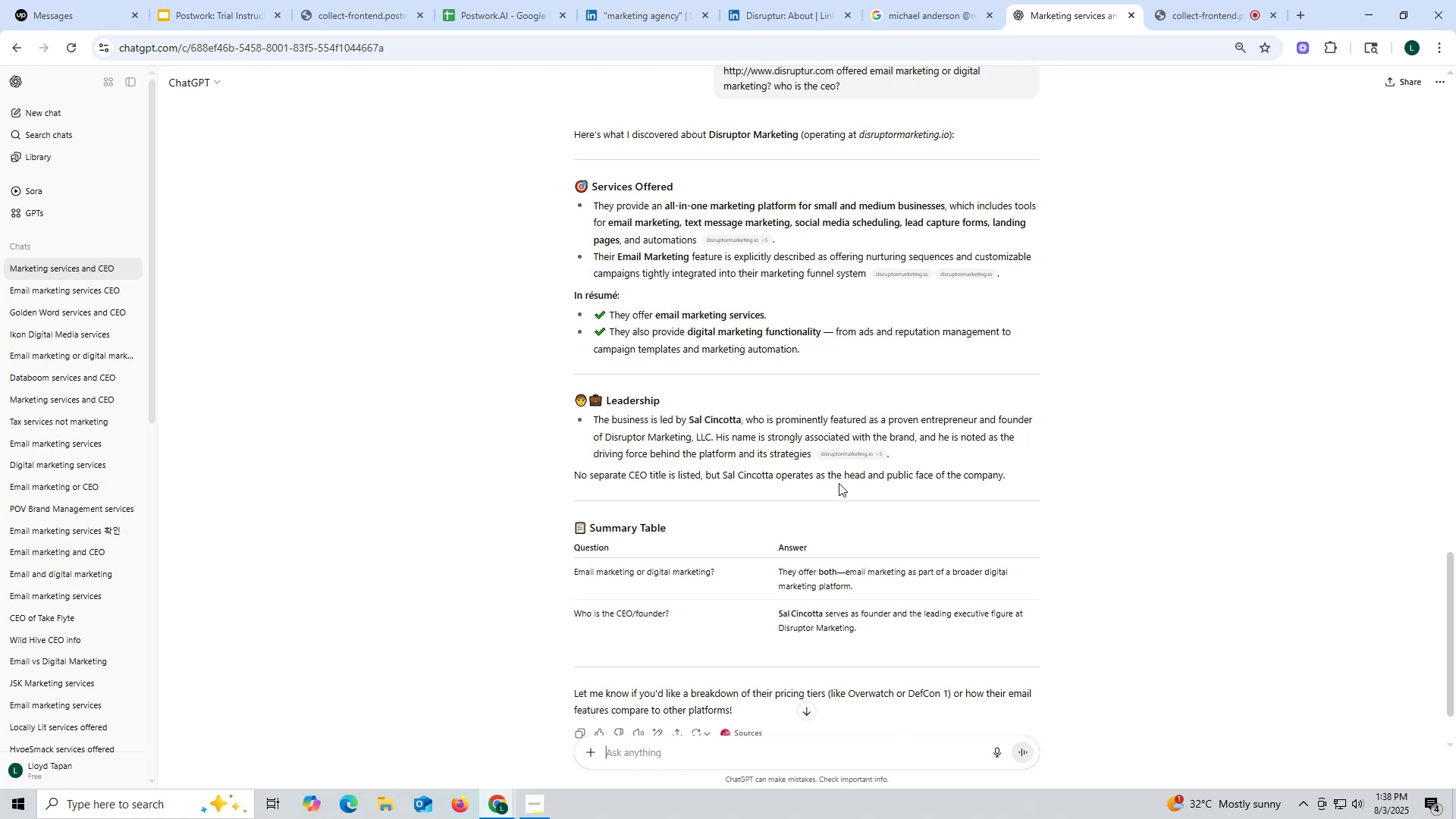 
left_click_drag(start_coordinate=[689, 418], to_coordinate=[739, 418])
 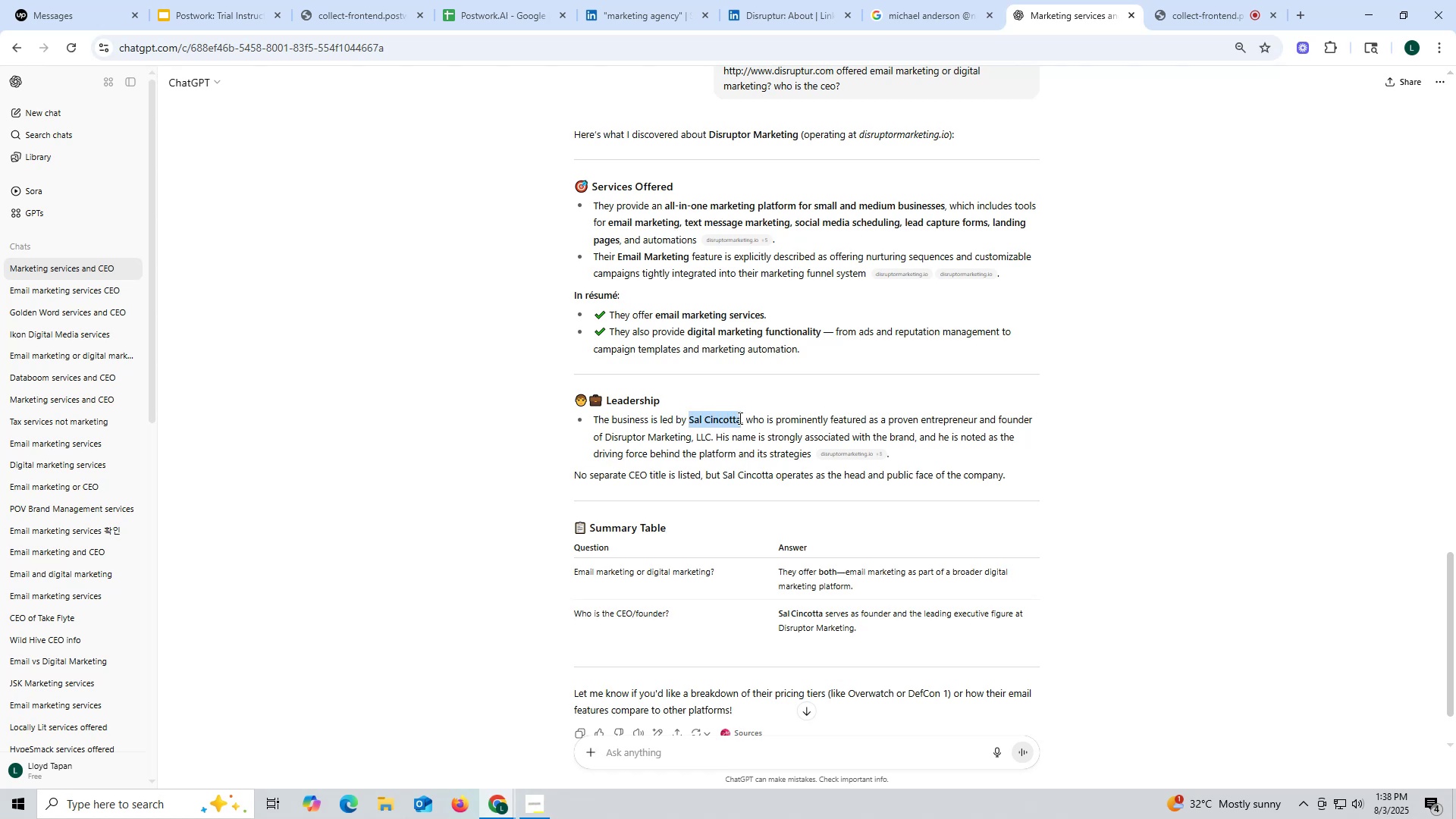 
key(Control+ControlLeft)
 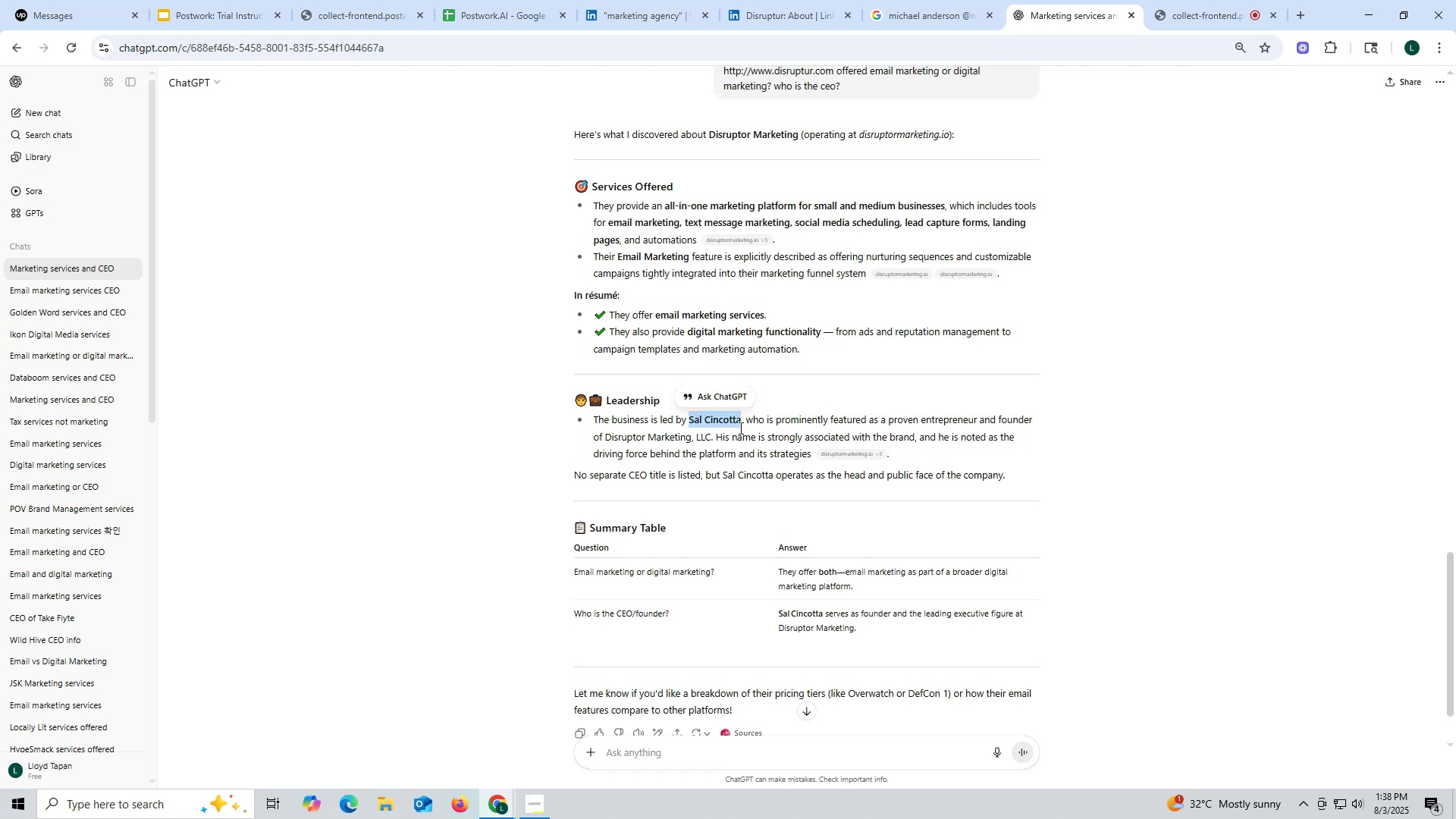 
key(Control+C)
 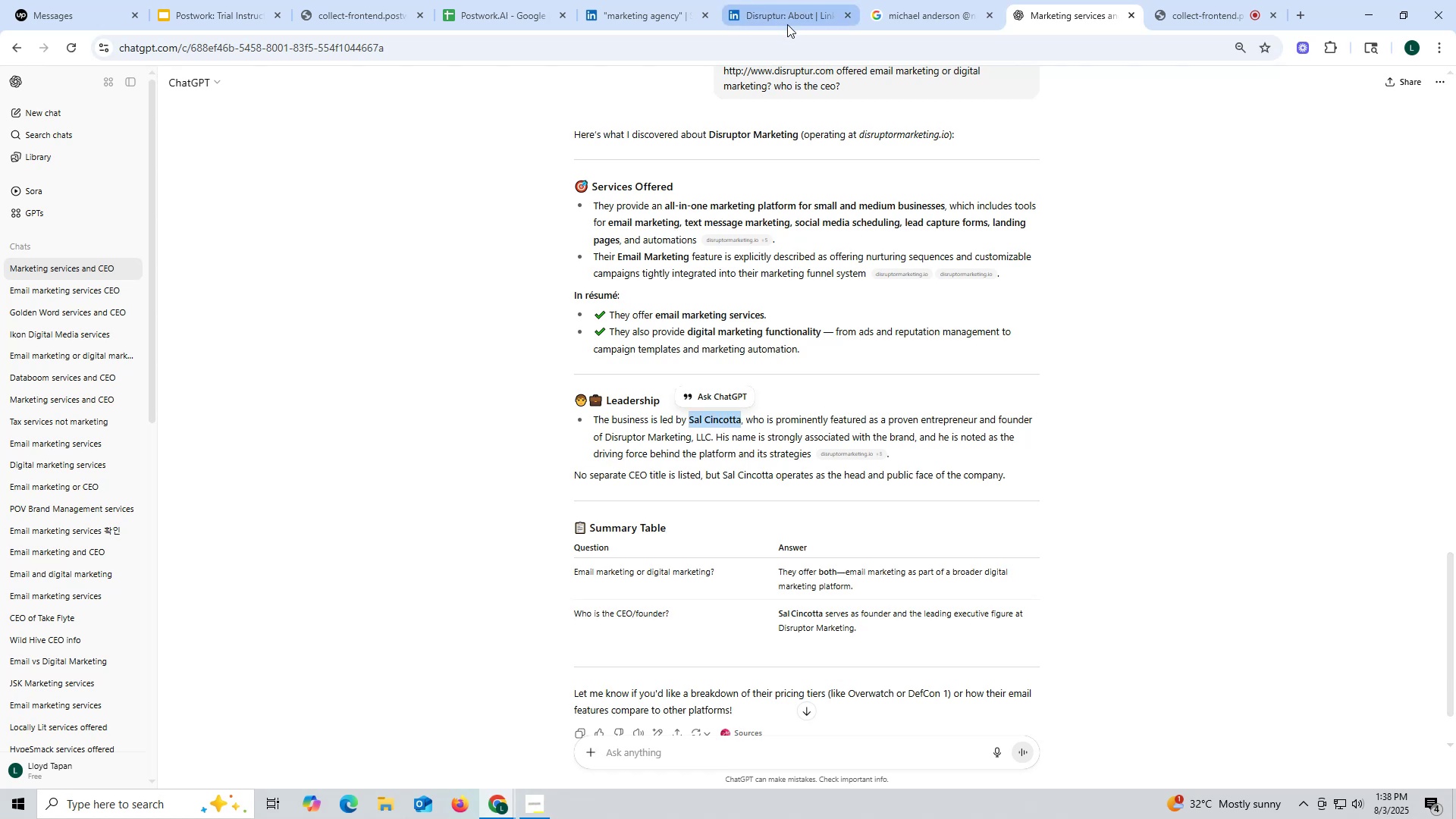 
left_click([787, 24])
 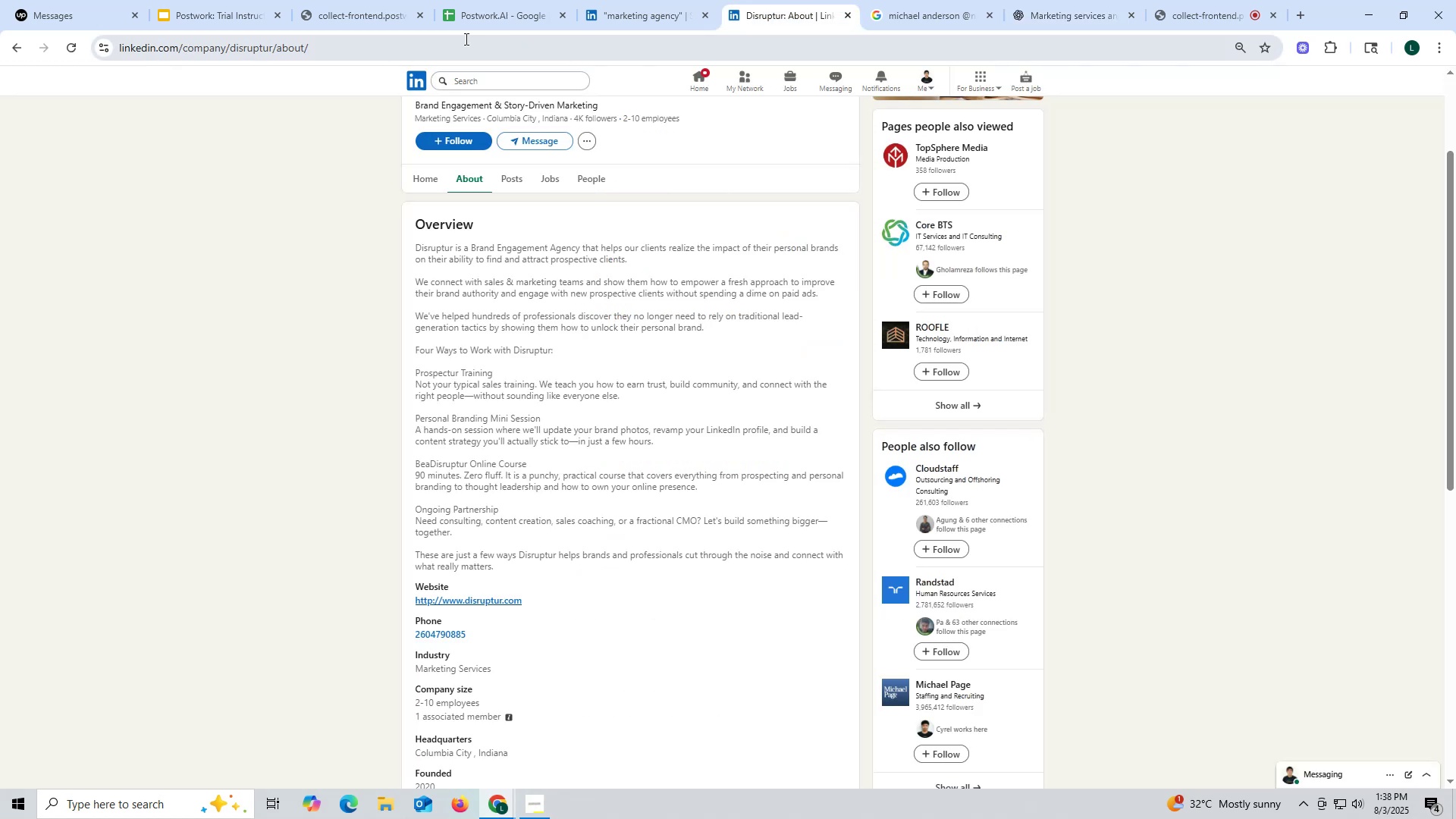 
left_click([465, 39])
 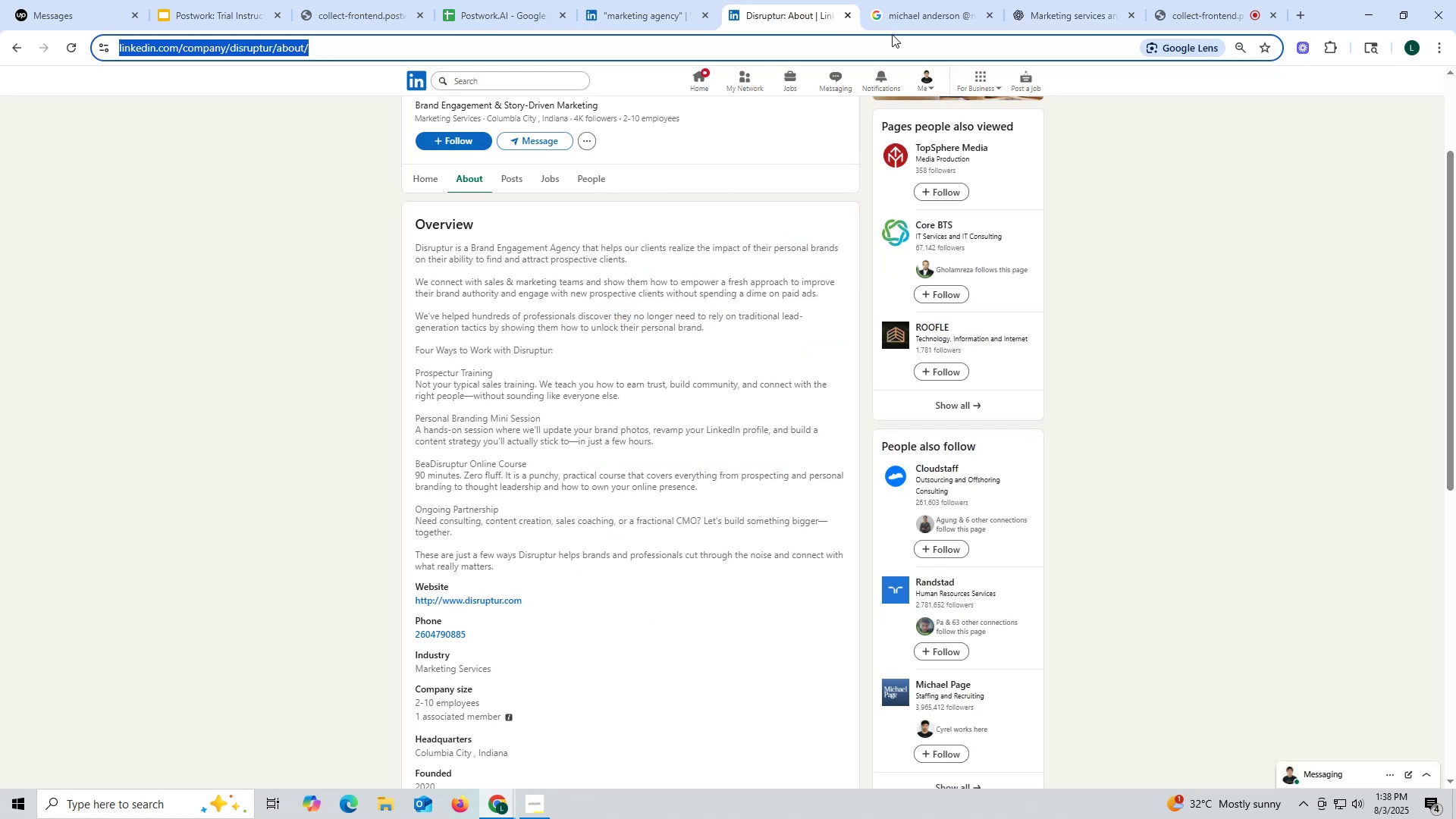 
left_click([908, 17])
 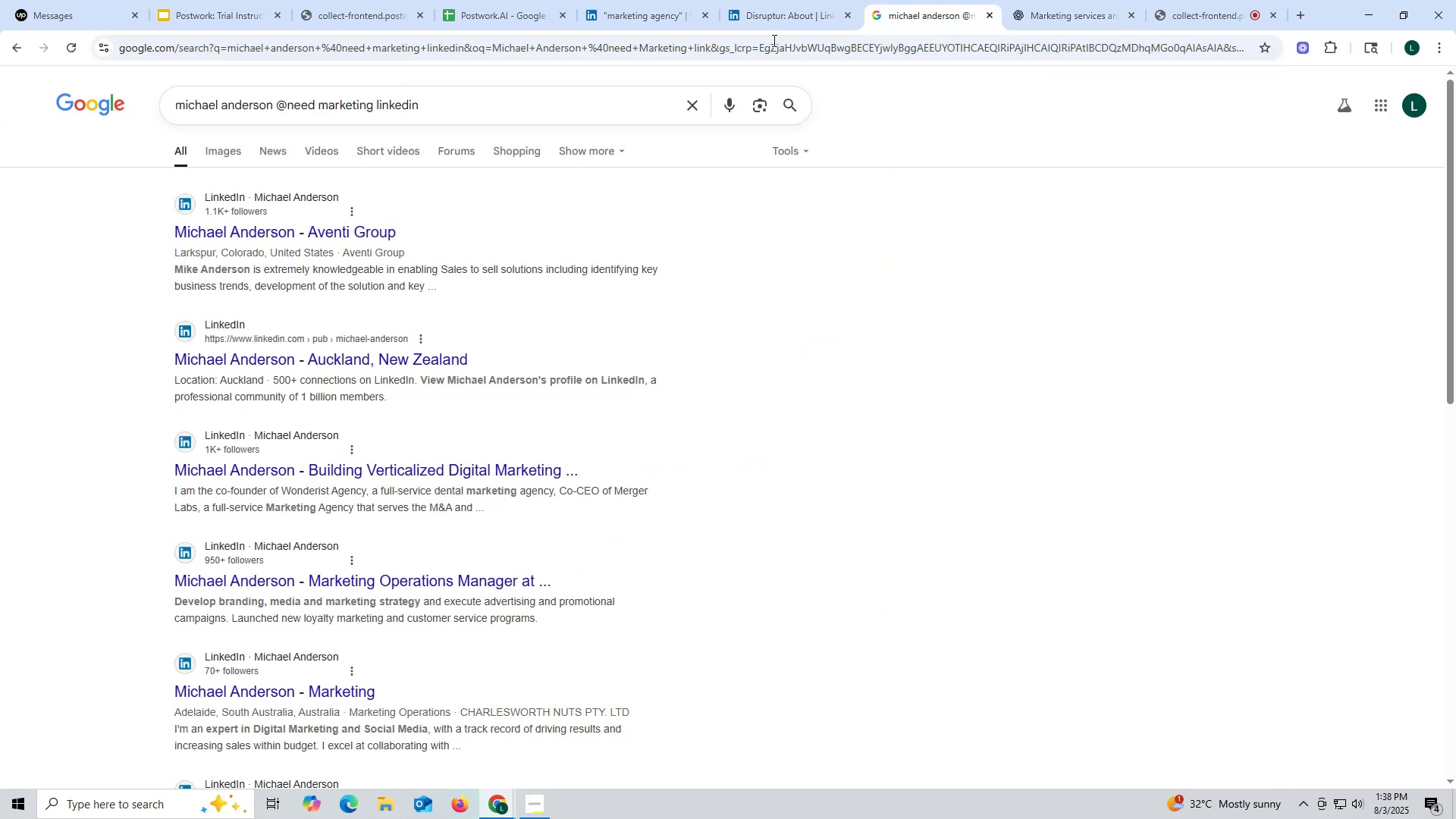 
key(Control+ControlLeft)
 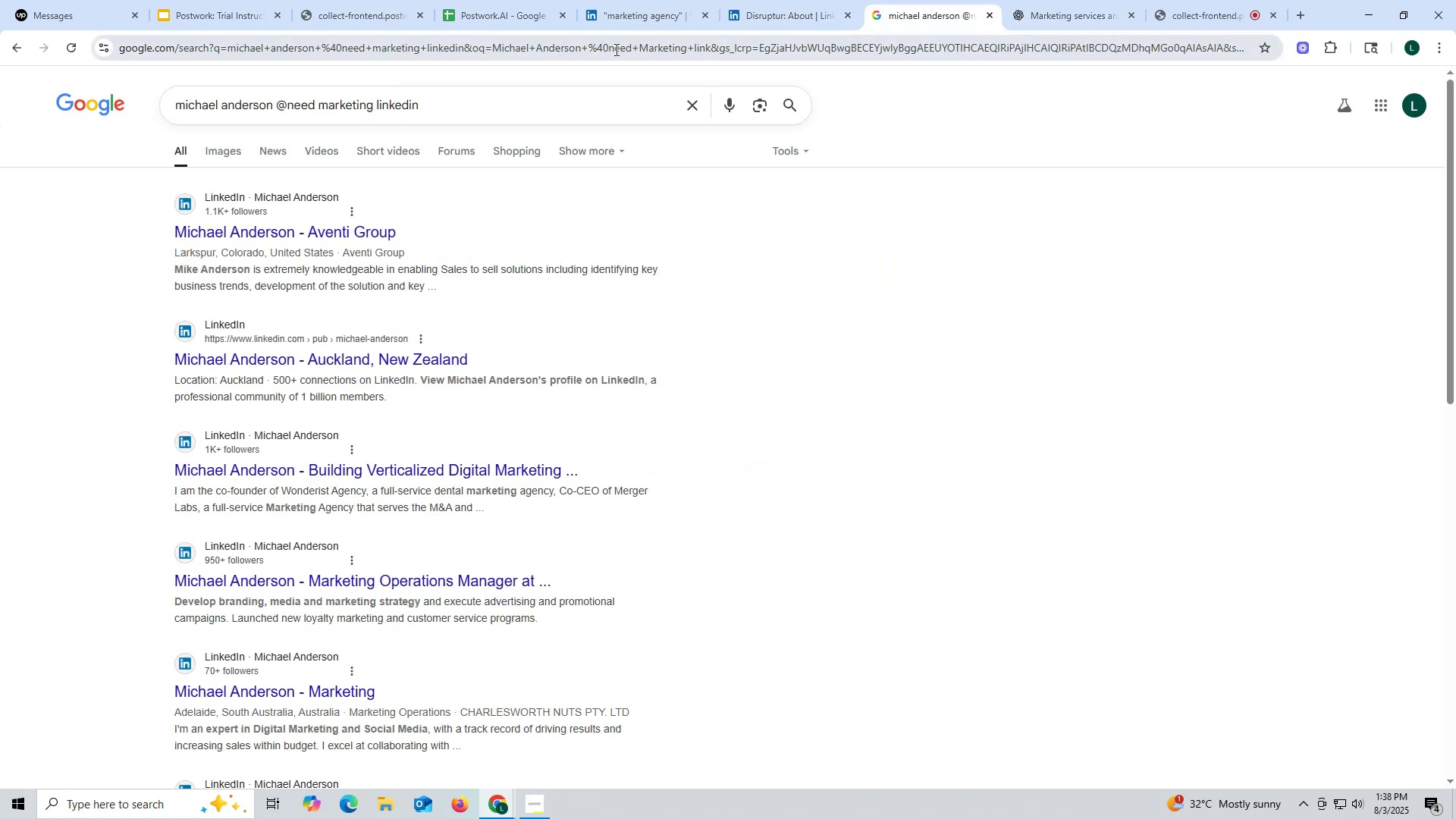 
left_click([613, 49])
 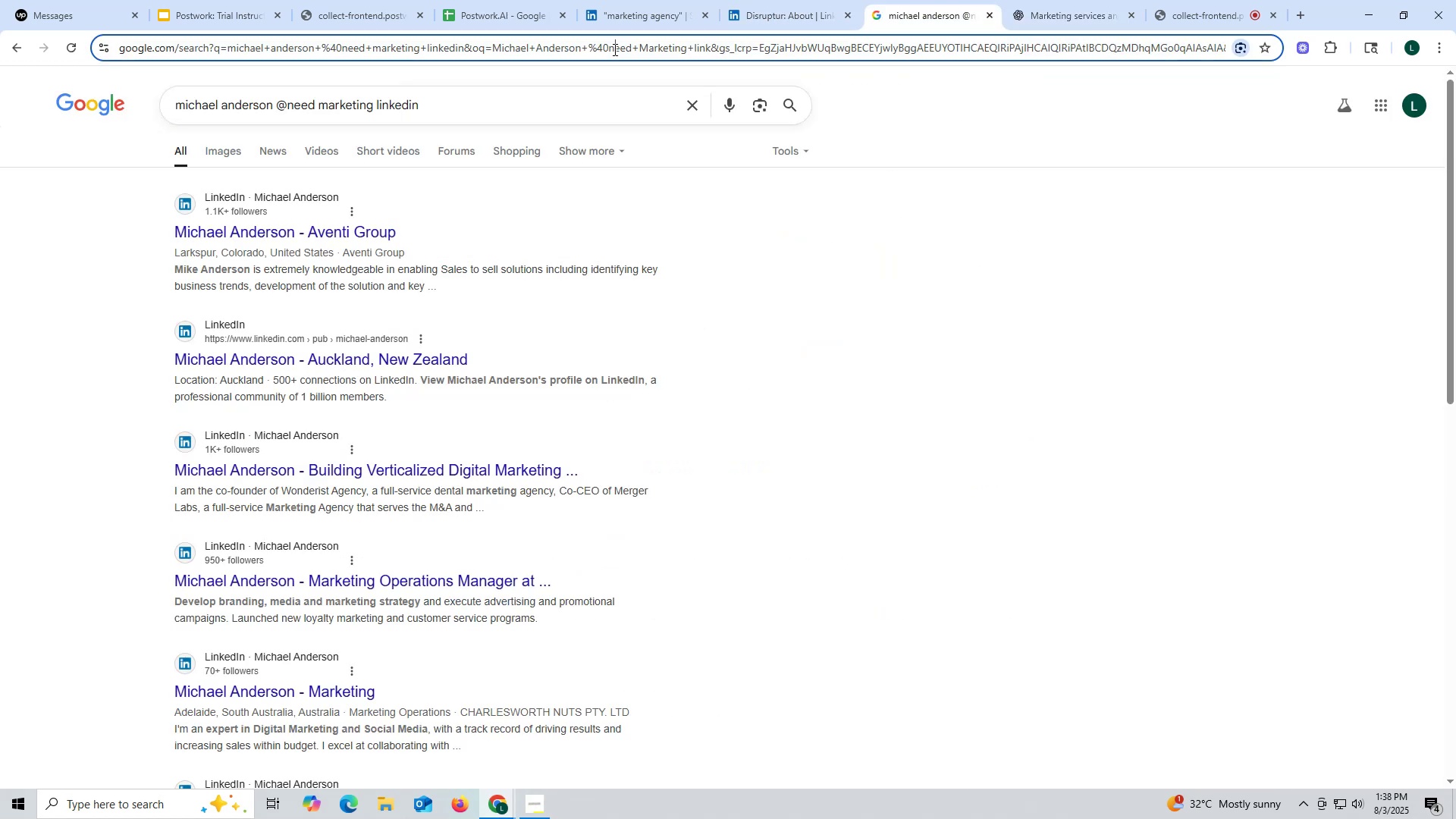 
key(Control+ControlLeft)
 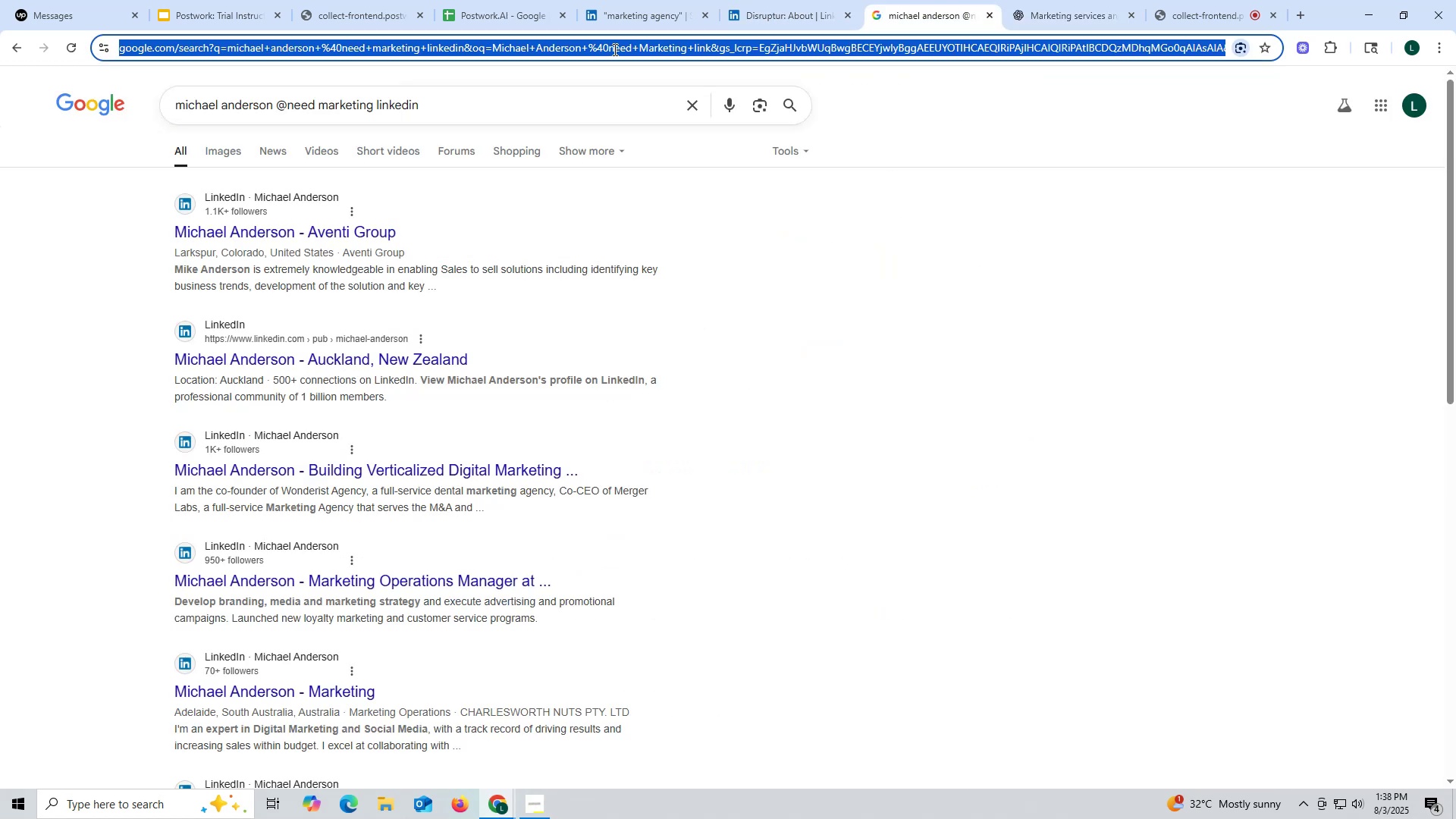 
key(Control+V)
 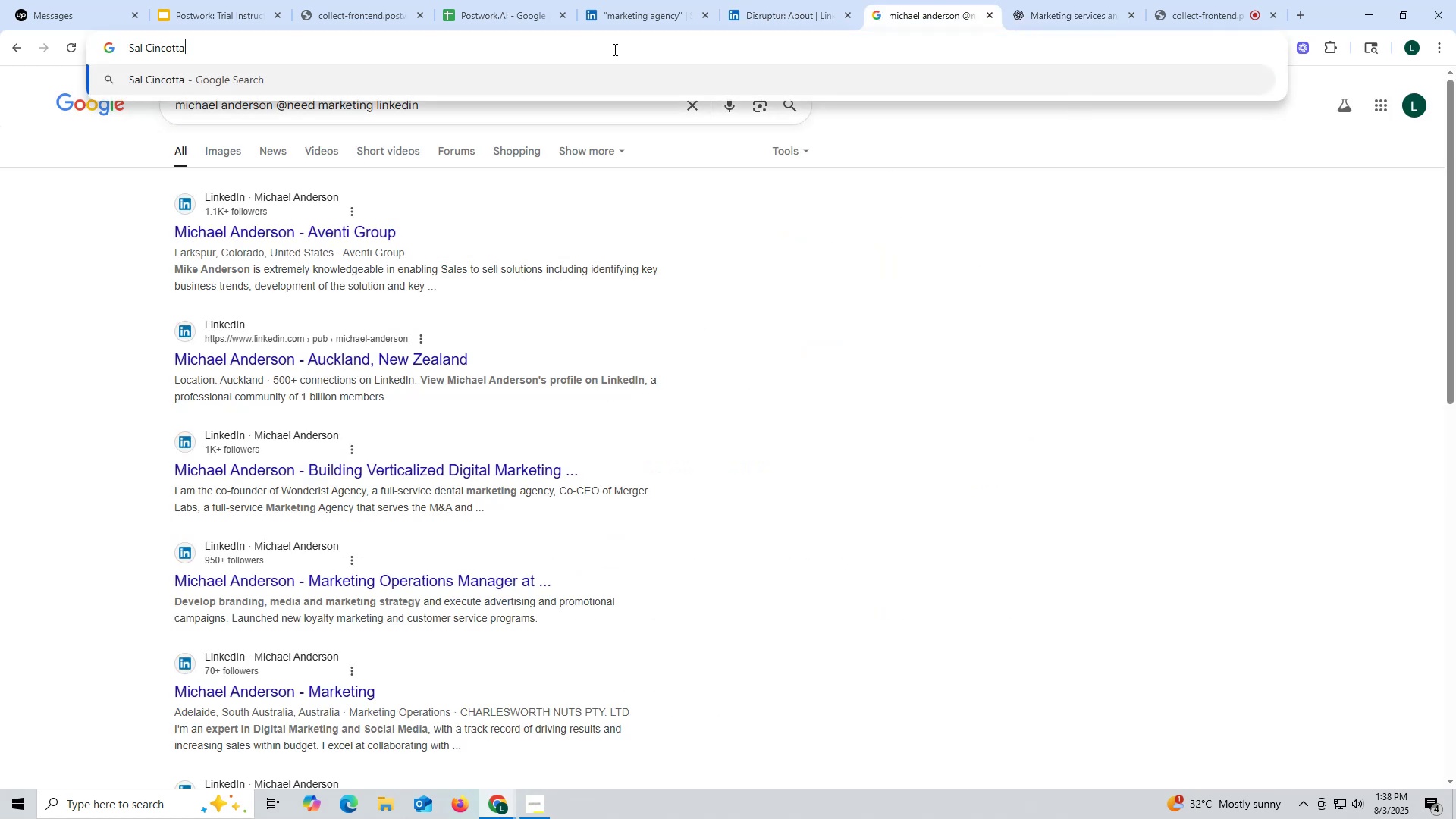 
key(Space)
 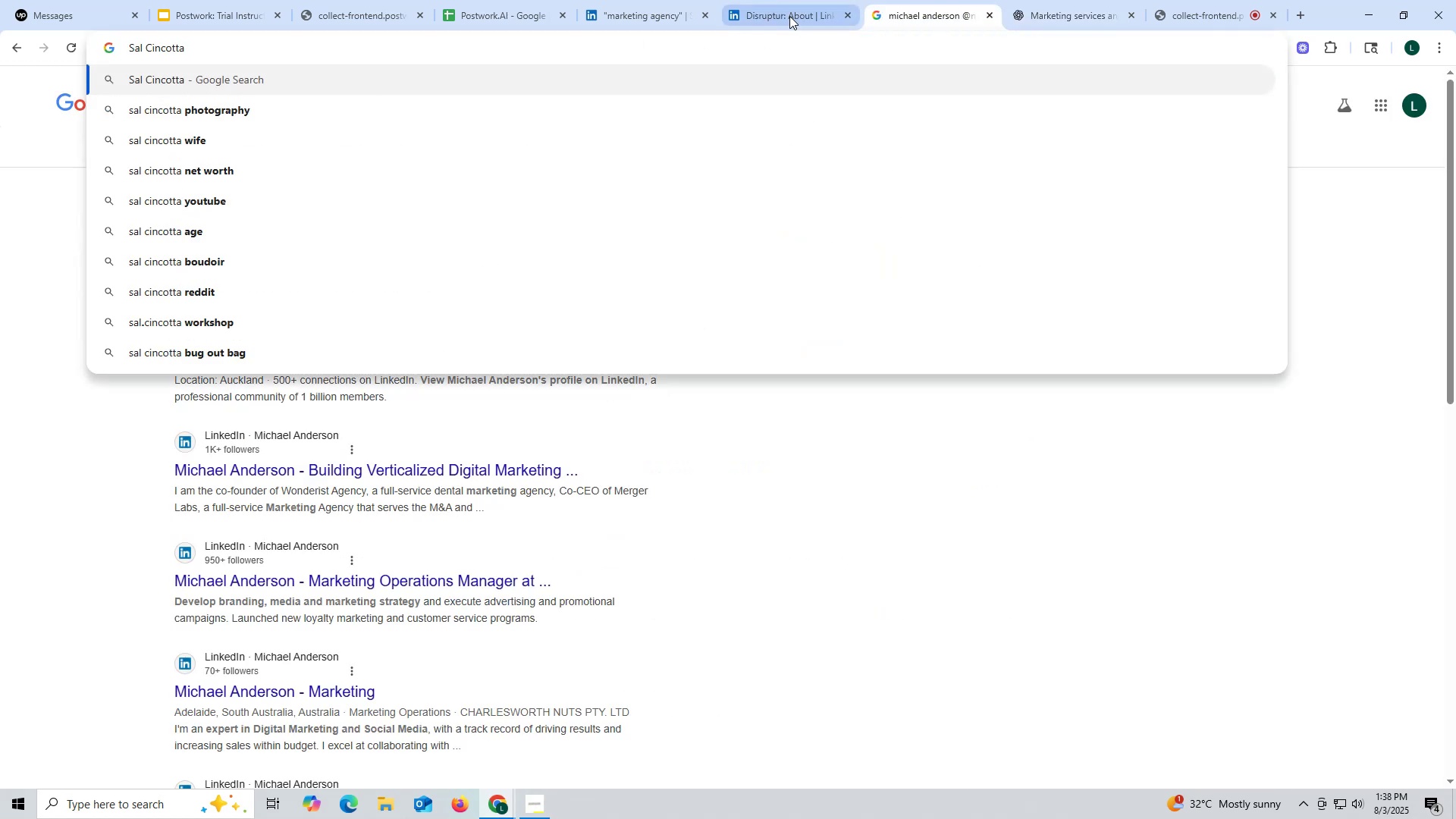 
left_click([789, 14])
 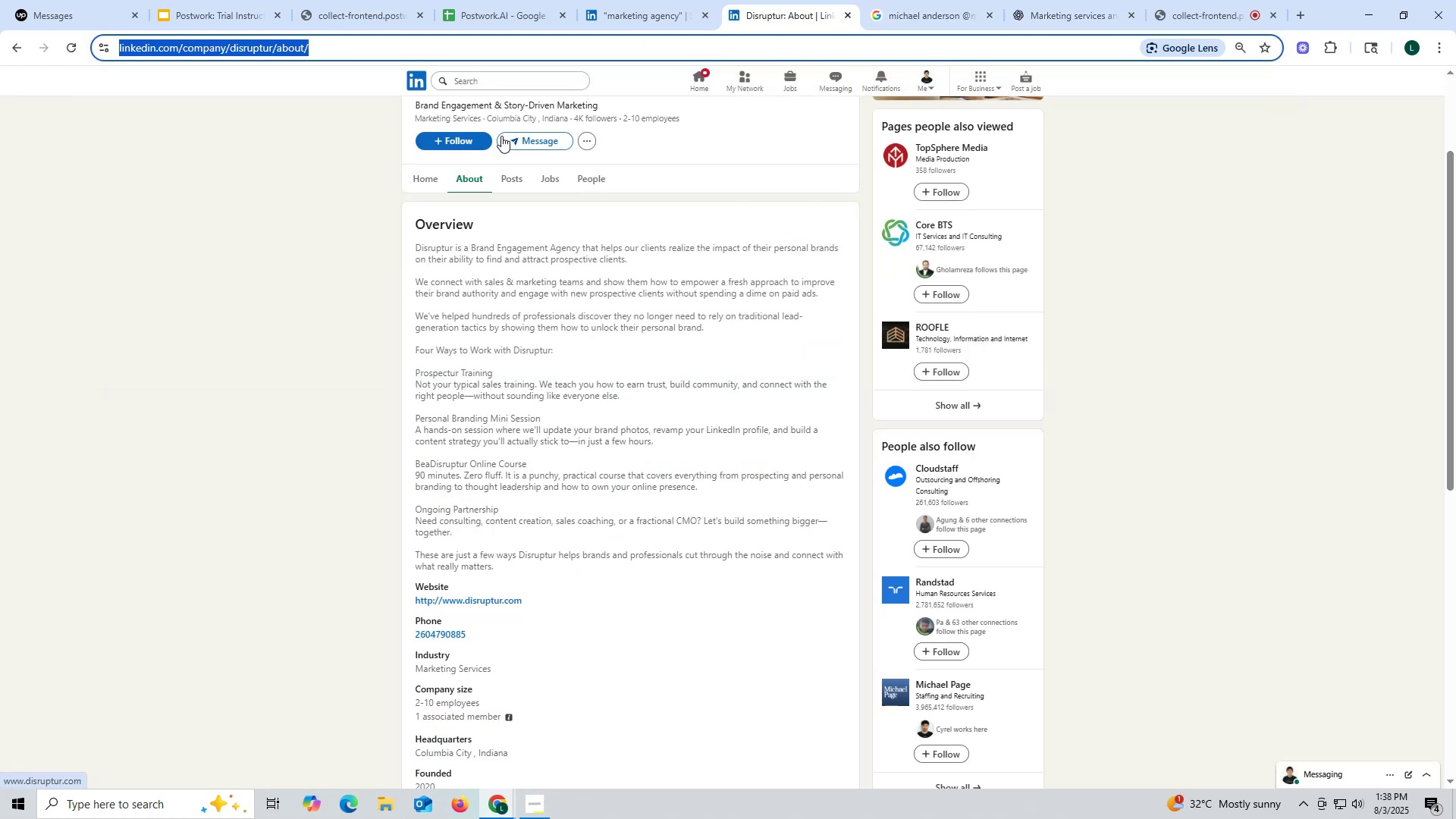 
scroll: coordinate [486, 187], scroll_direction: up, amount: 3.0
 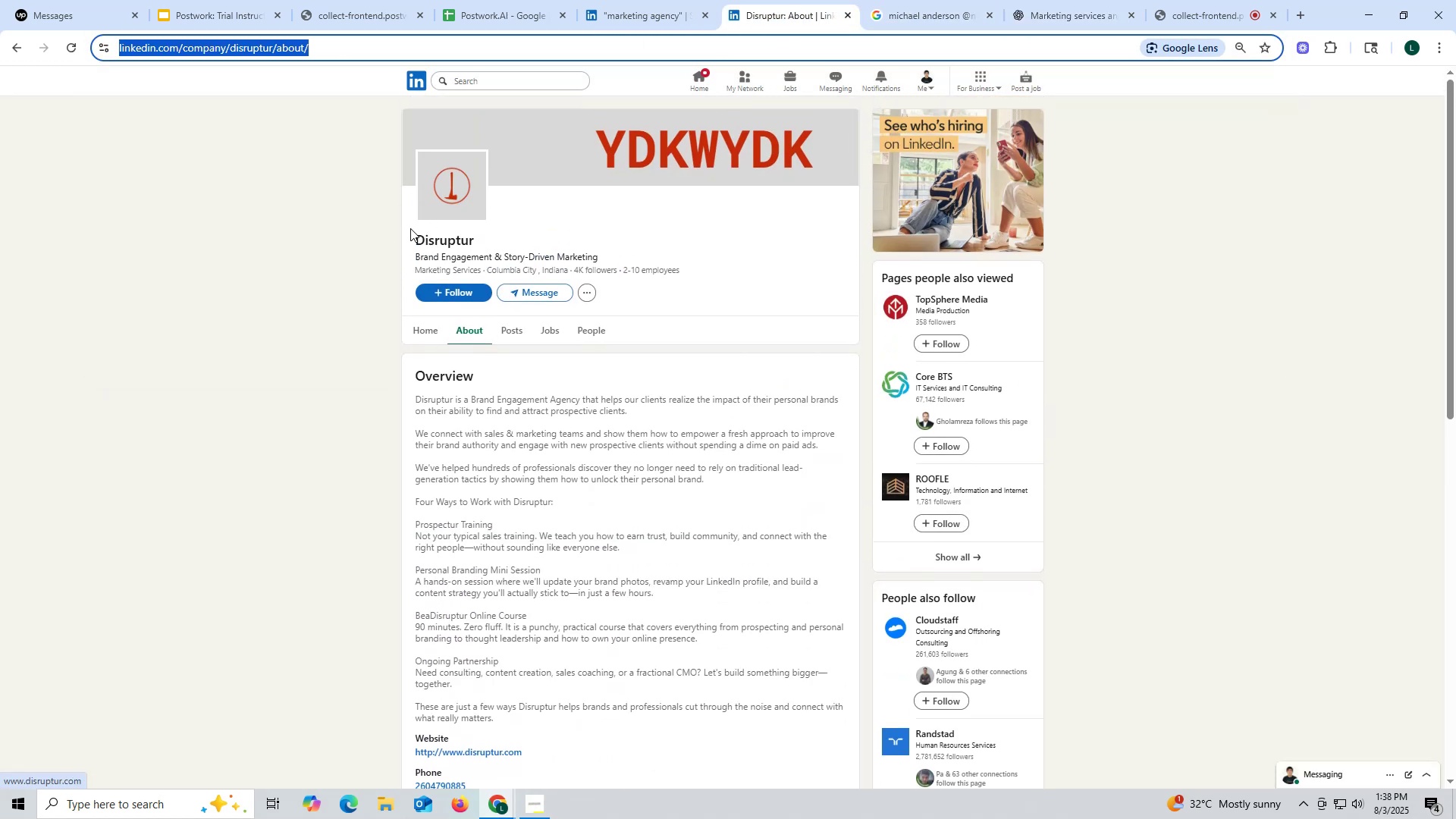 
left_click_drag(start_coordinate=[407, 231], to_coordinate=[497, 231])
 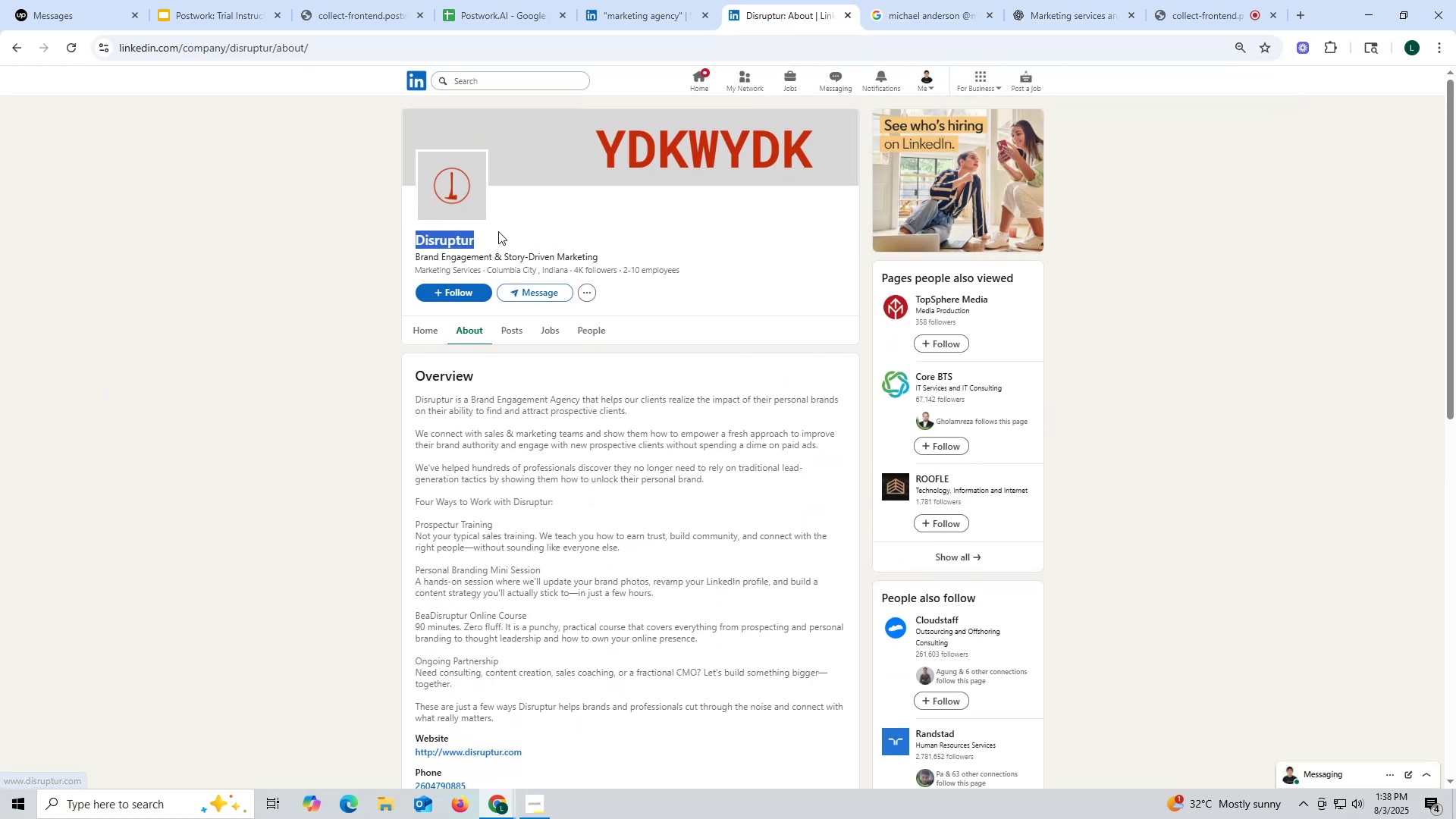 
key(Control+ControlLeft)
 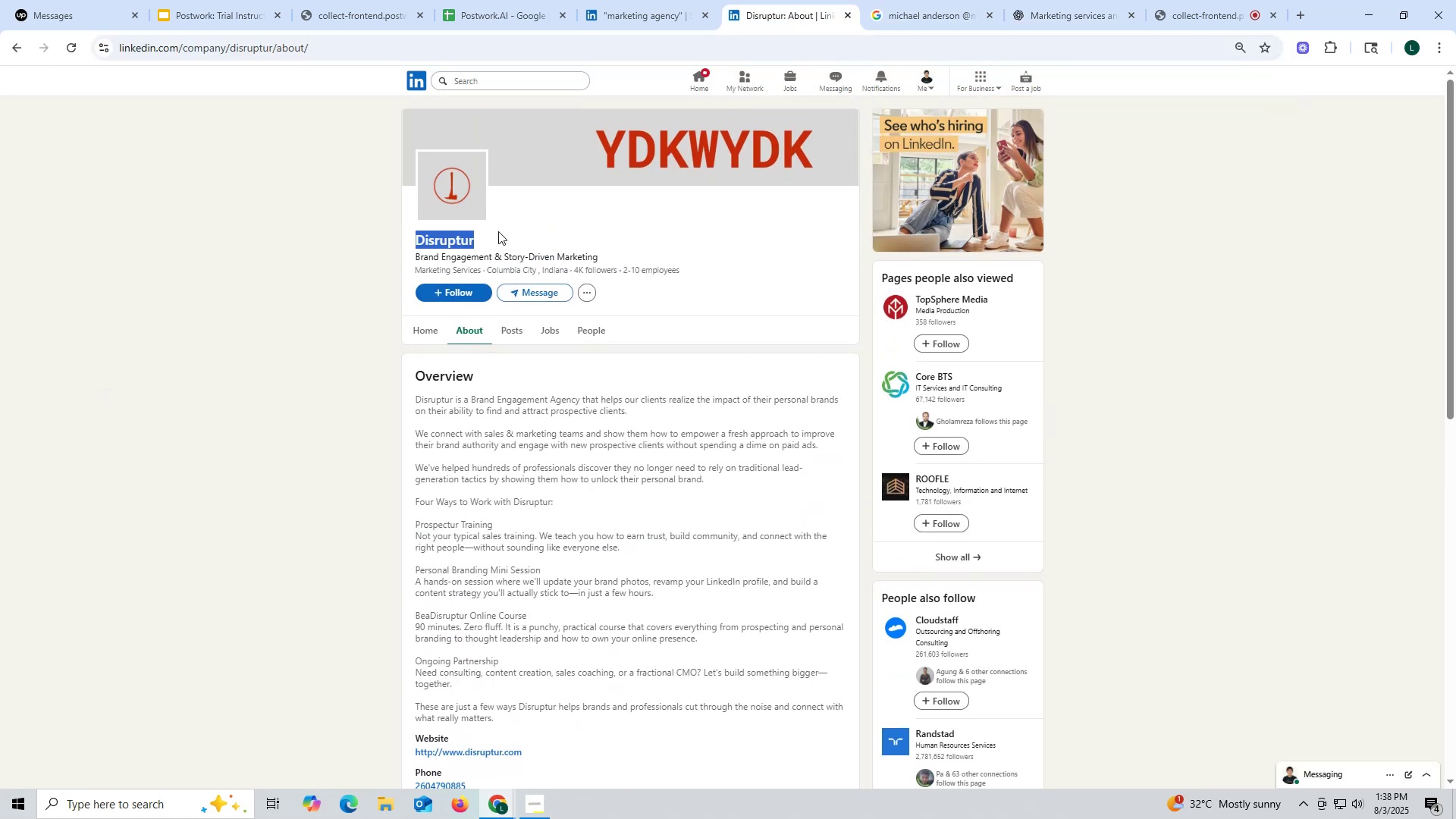 
key(Control+C)
 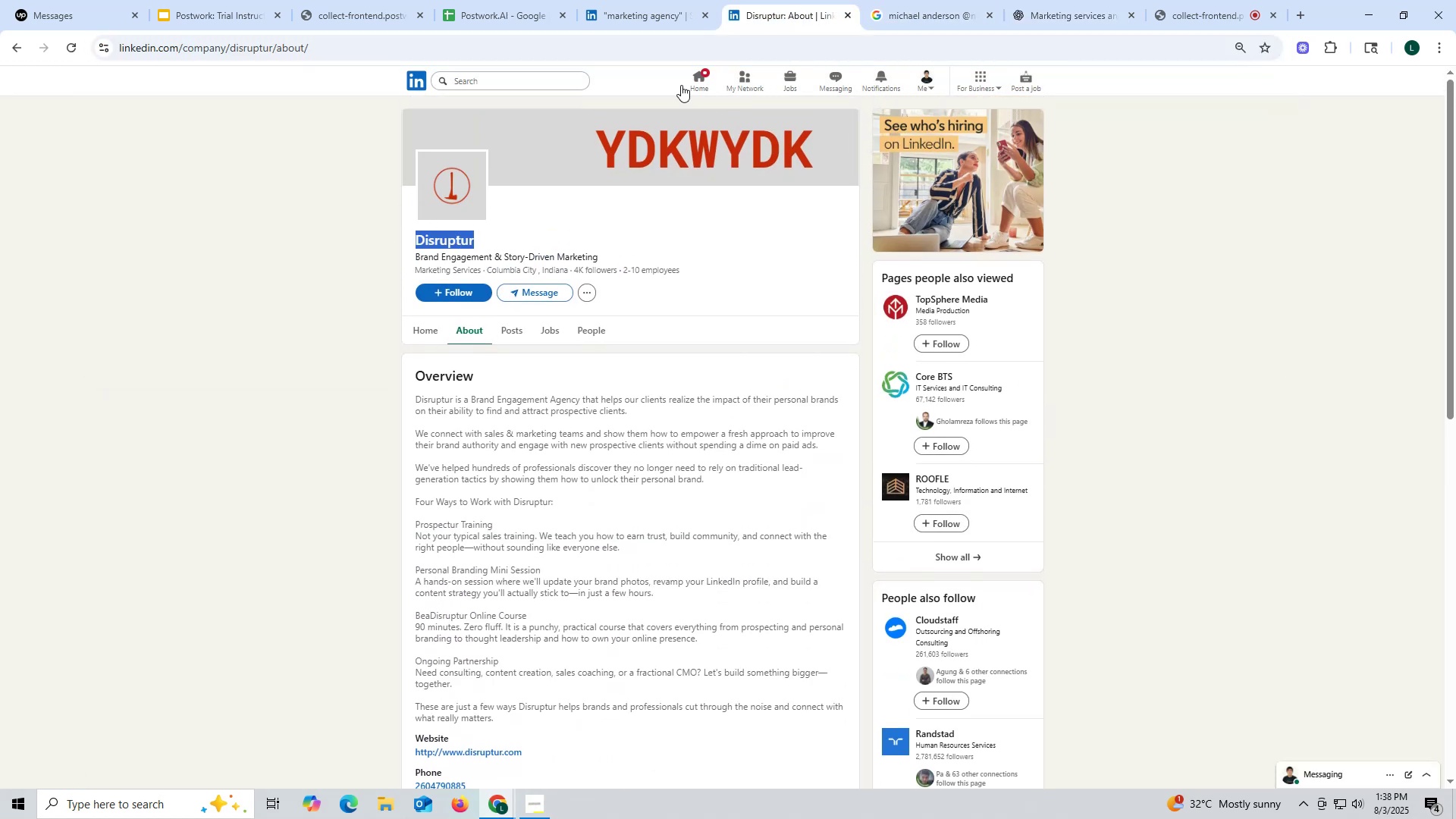 
key(Control+ControlLeft)
 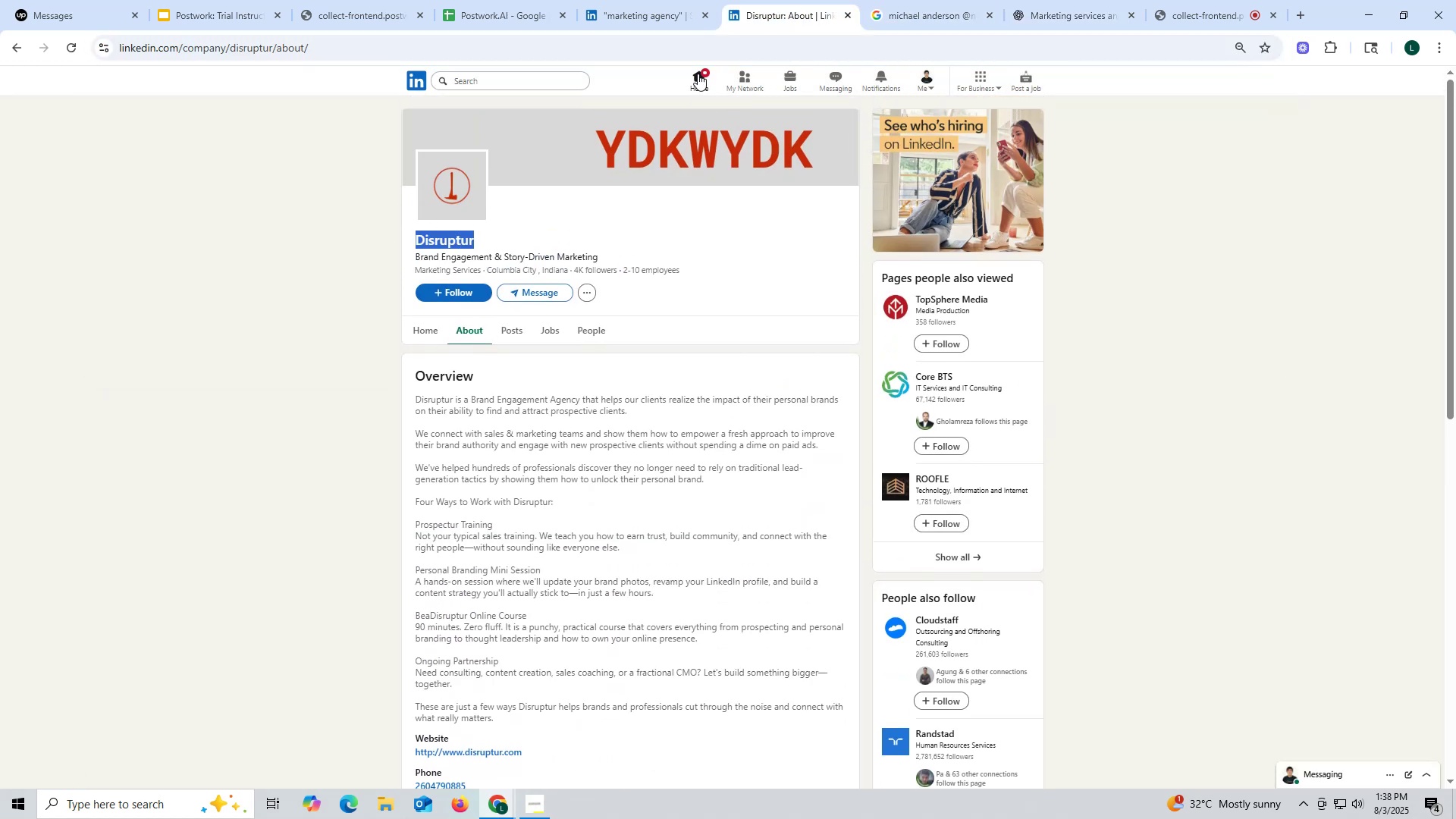 
key(Control+C)
 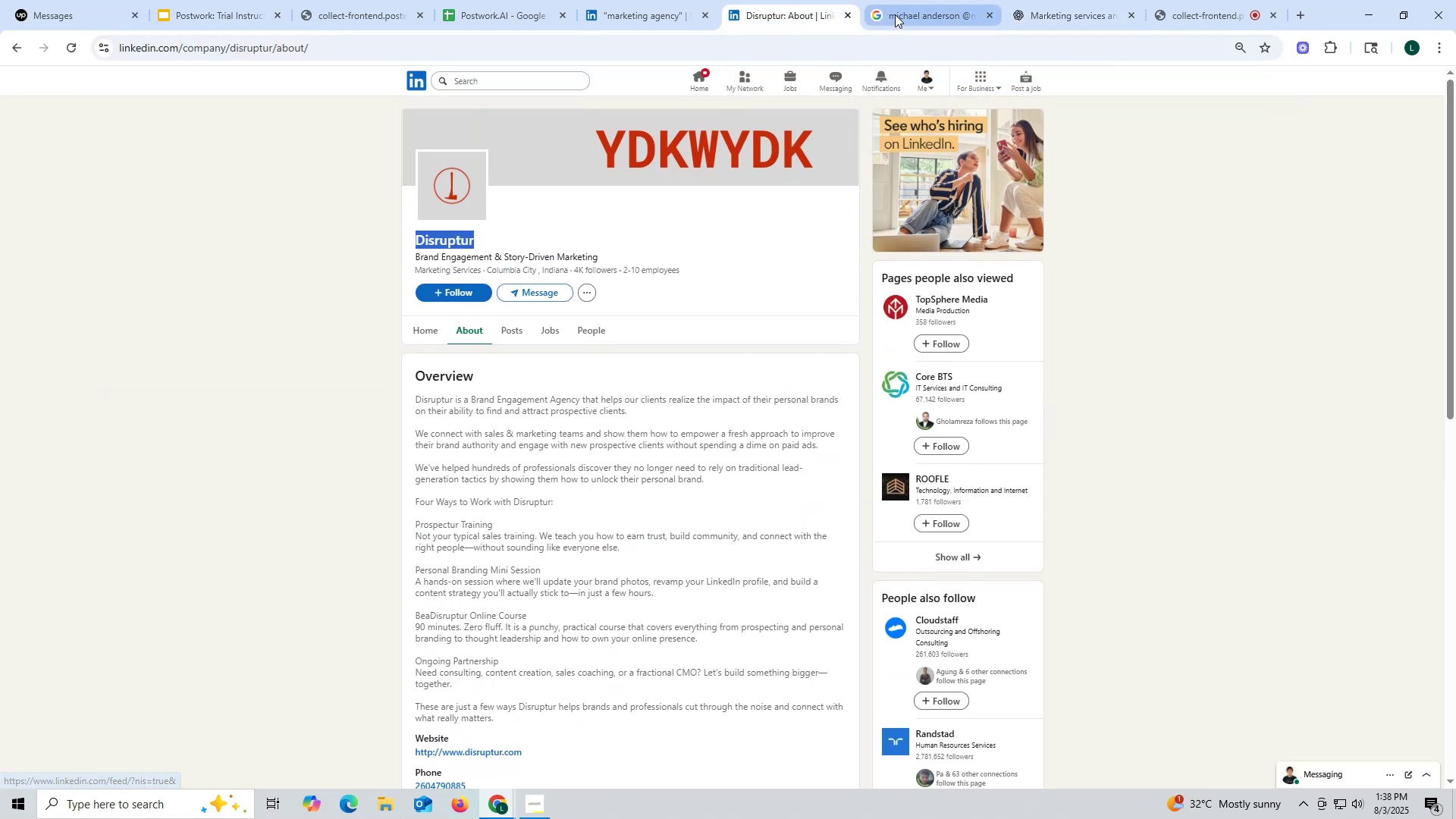 
left_click([903, 12])
 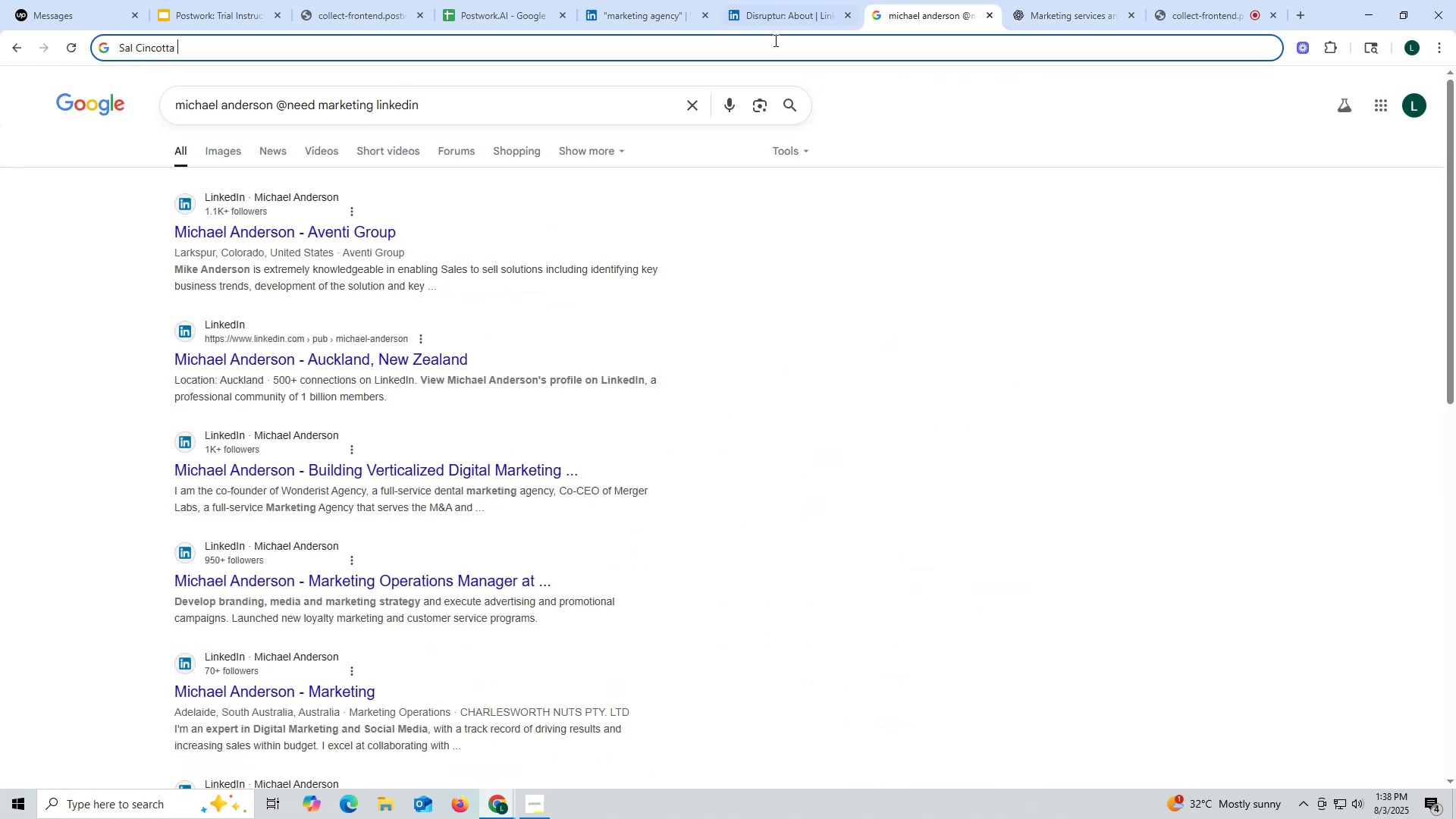 
key(Control+ControlLeft)
 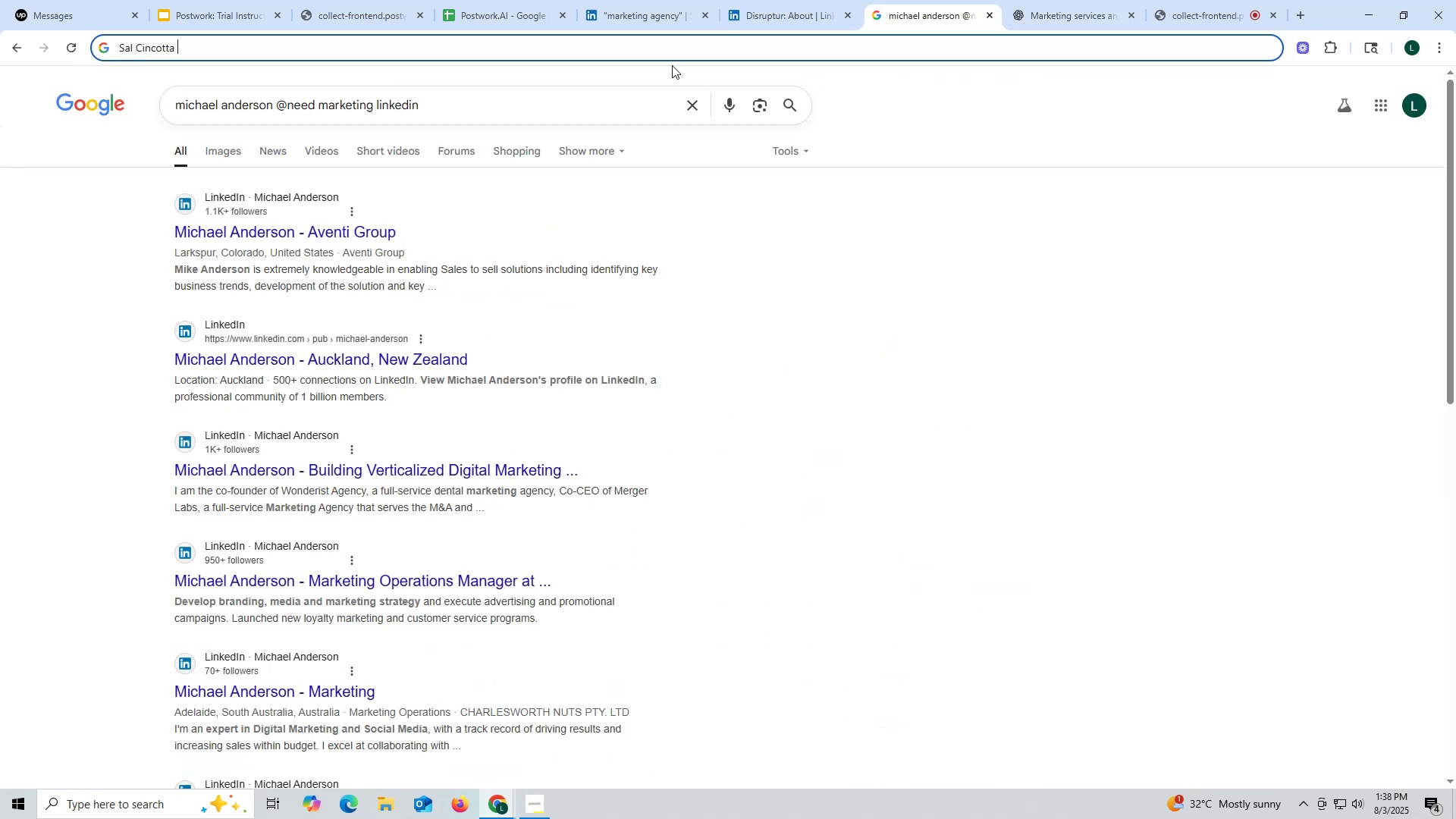 
key(Control+V)
 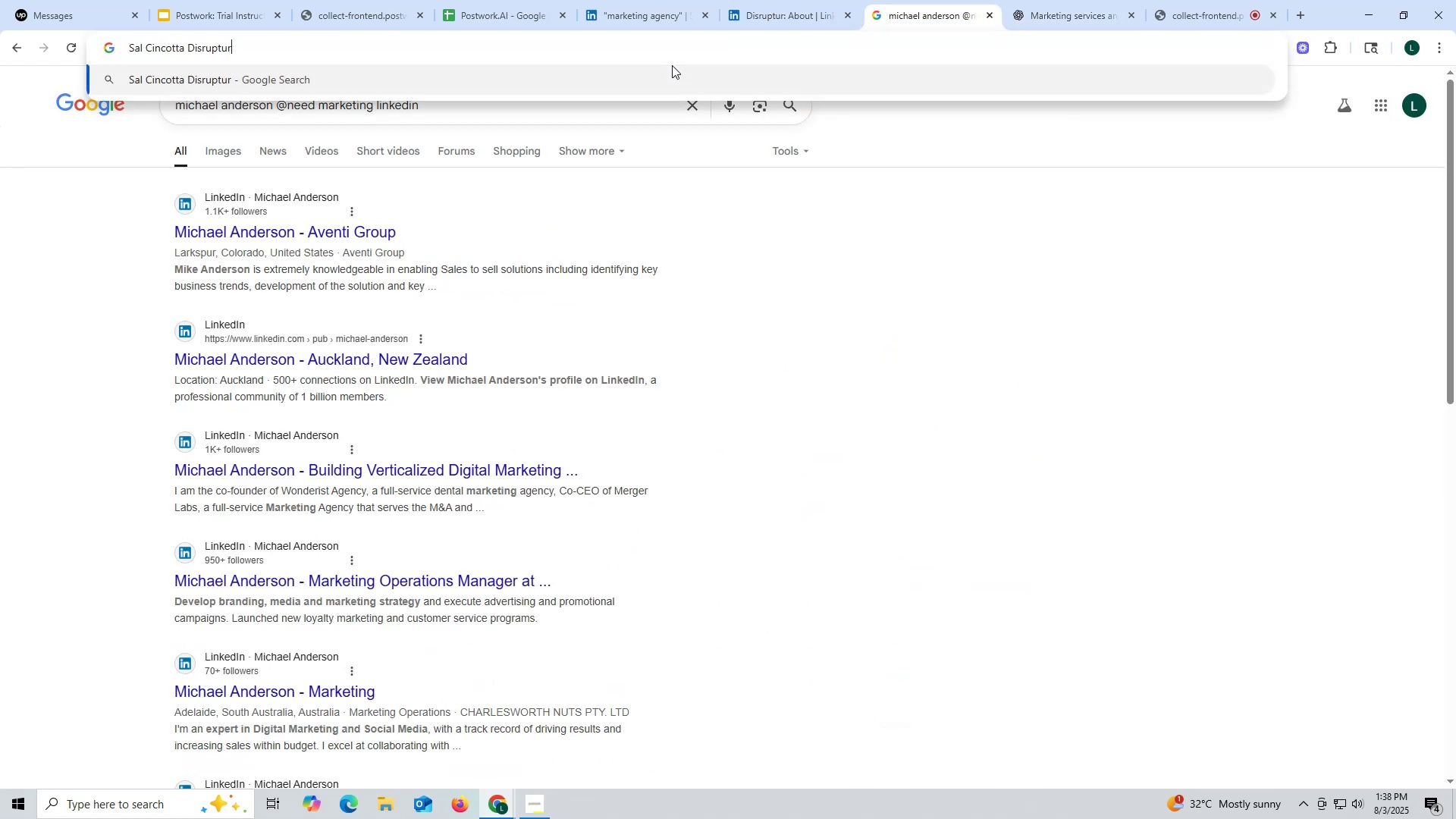 
key(Space)
 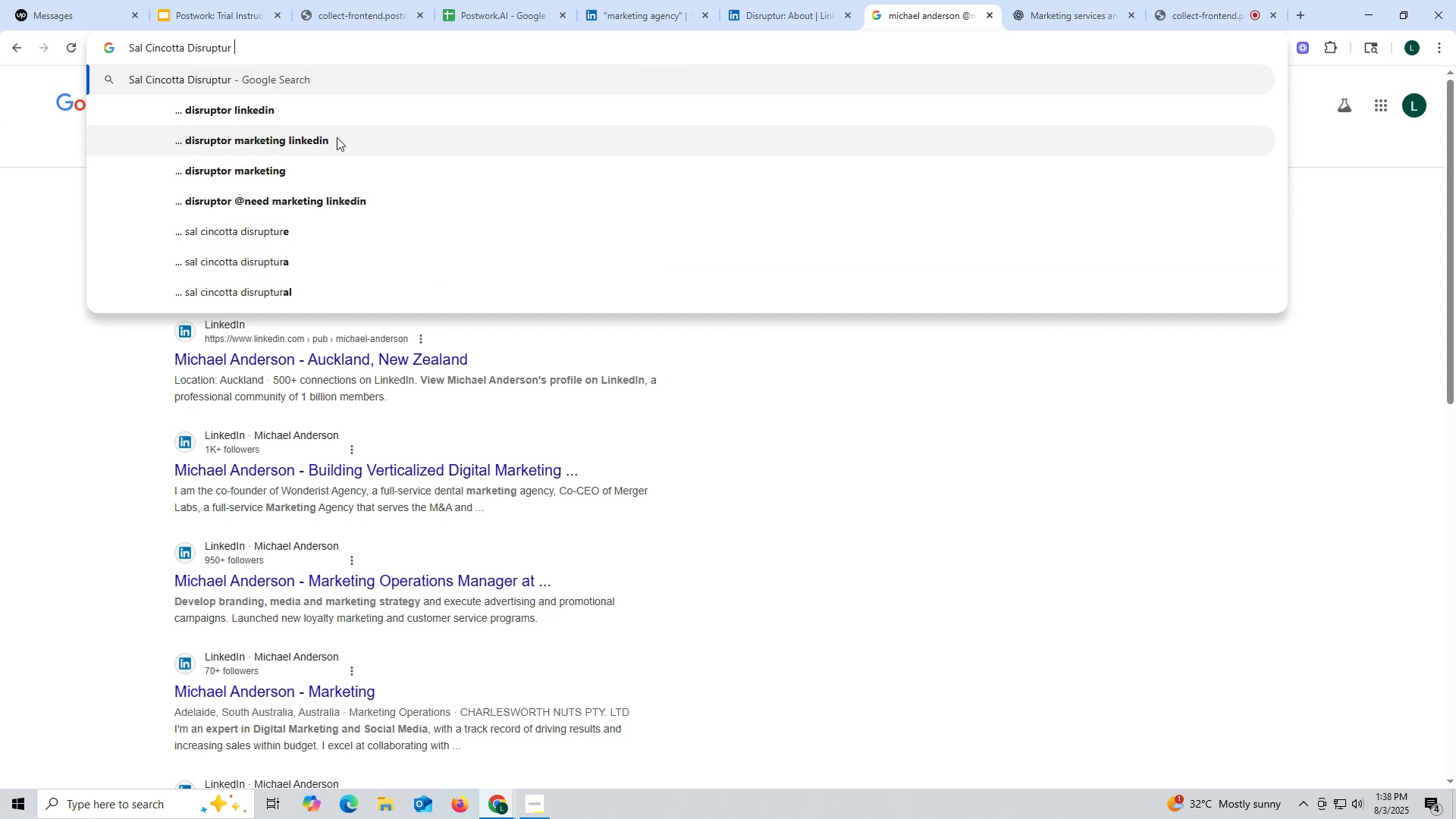 
mouse_move([300, 146])
 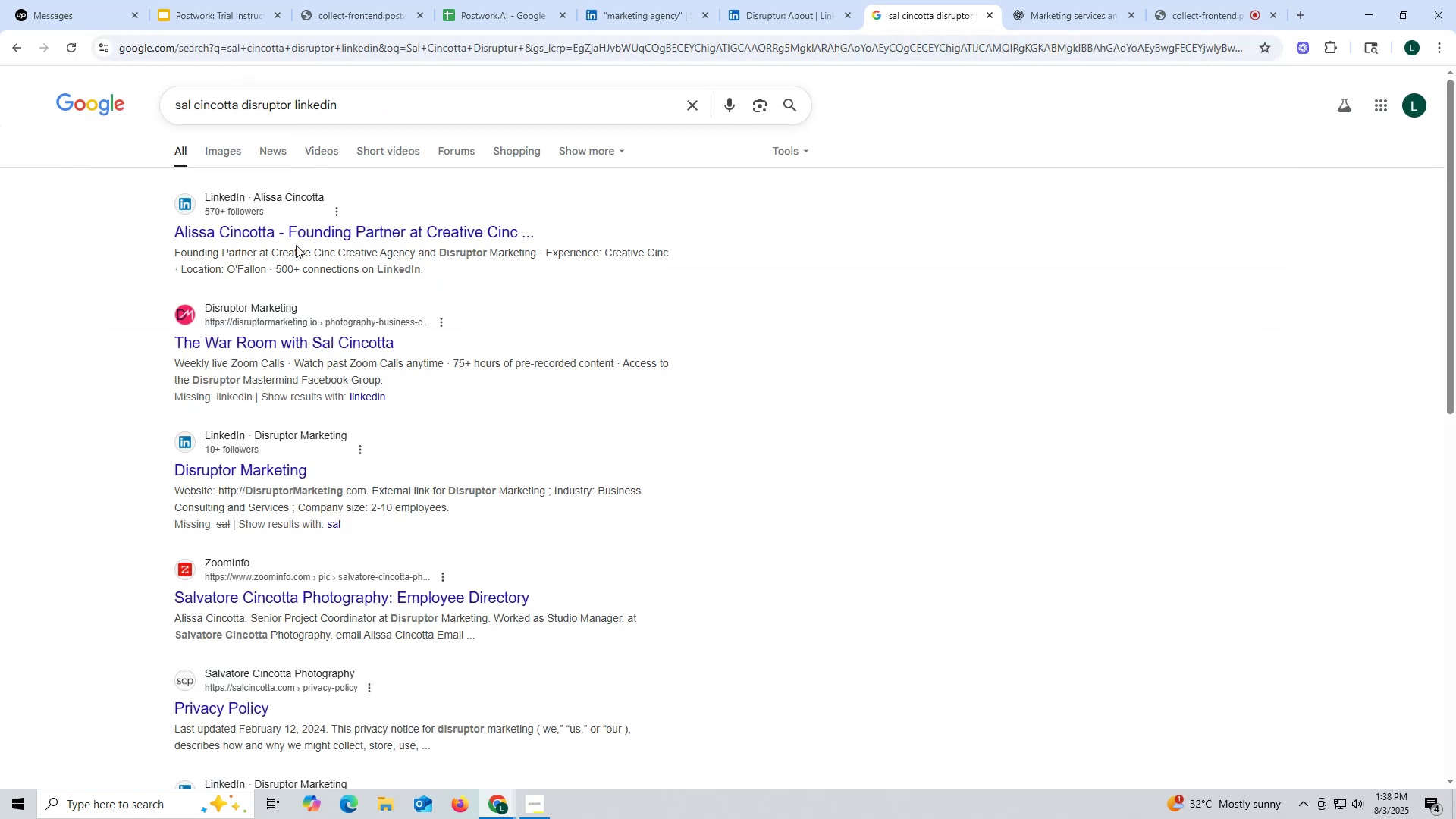 
left_click([304, 234])
 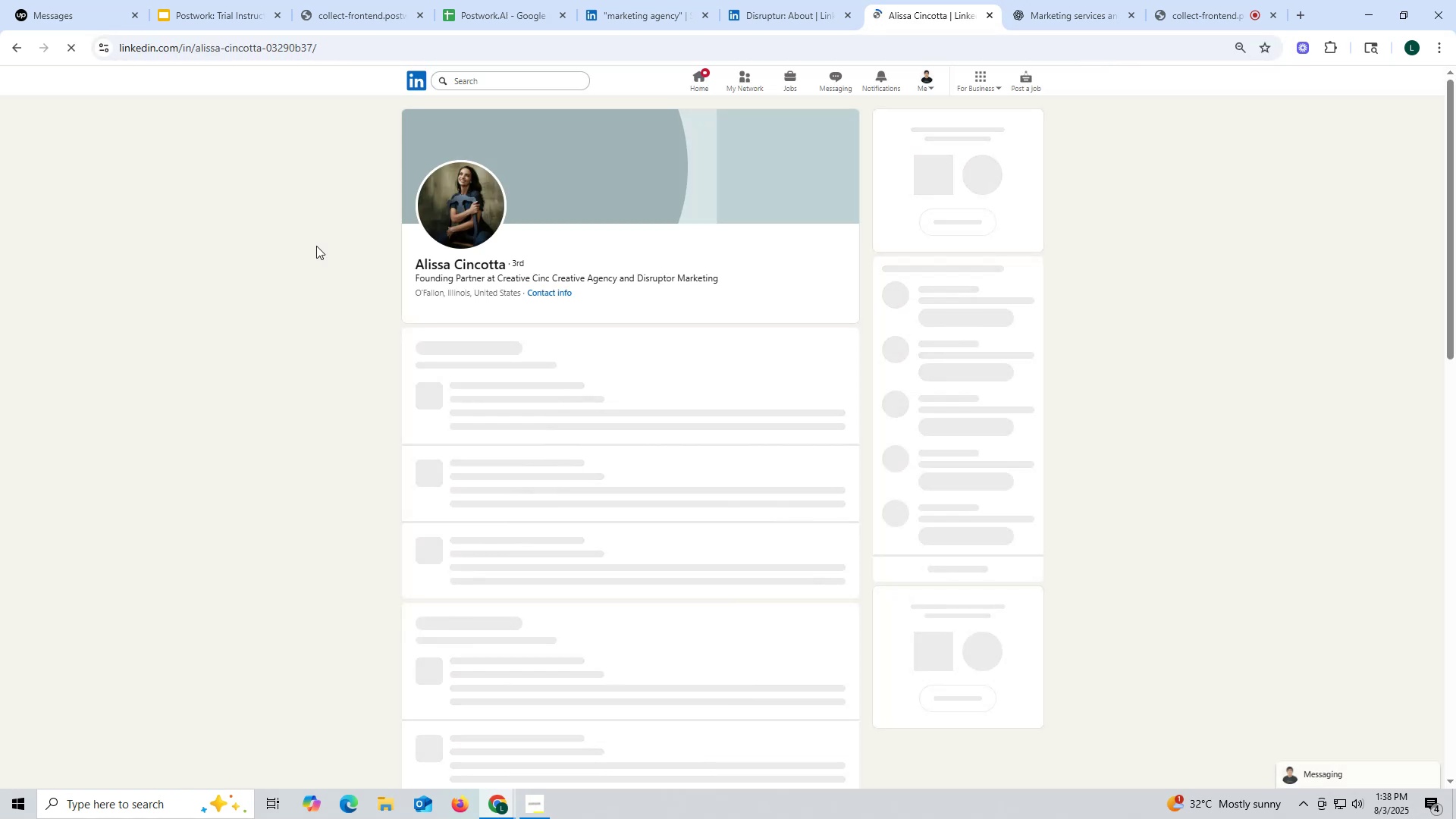 
wait(6.74)
 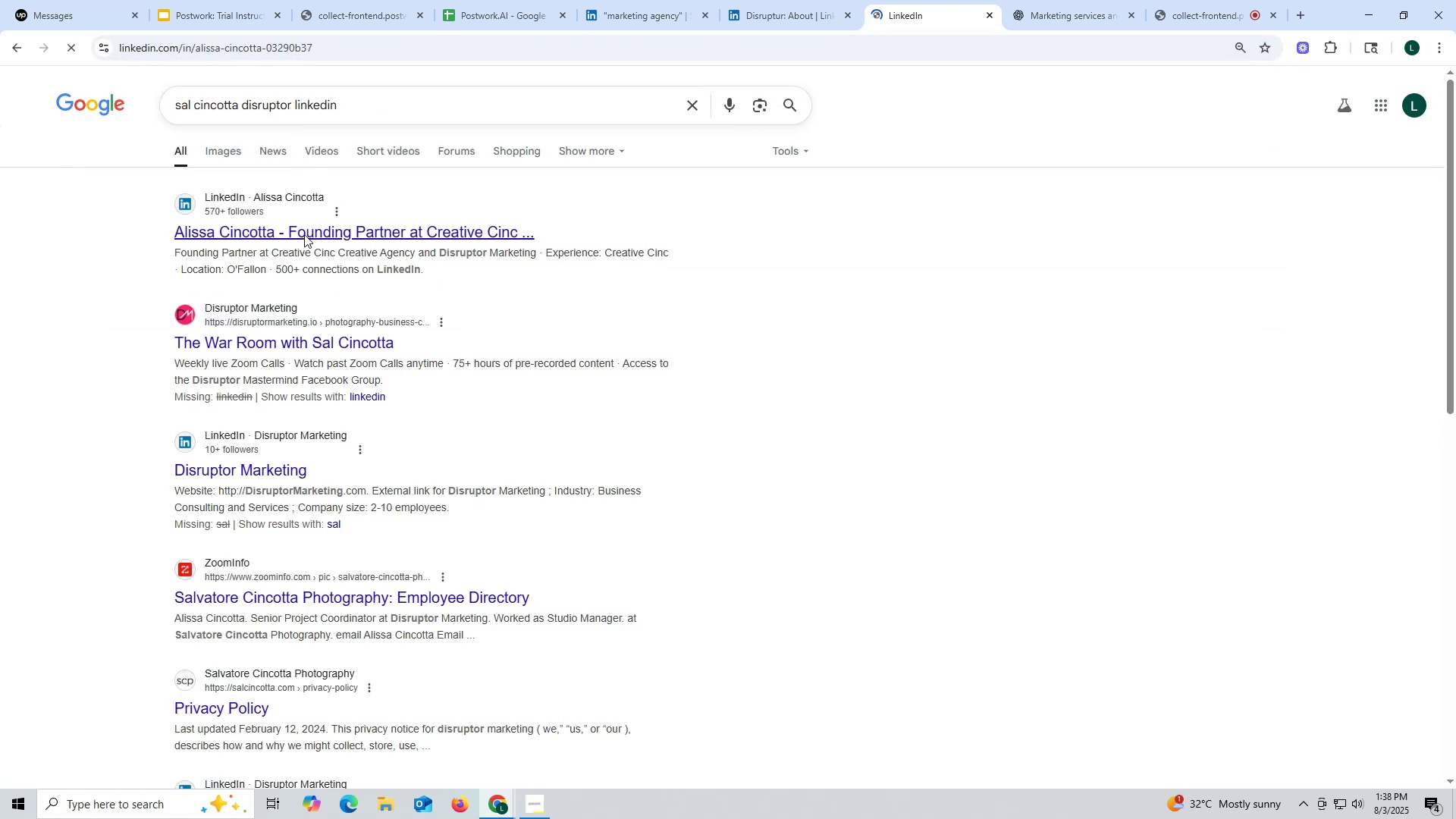 
scroll: coordinate [511, 288], scroll_direction: down, amount: 3.0
 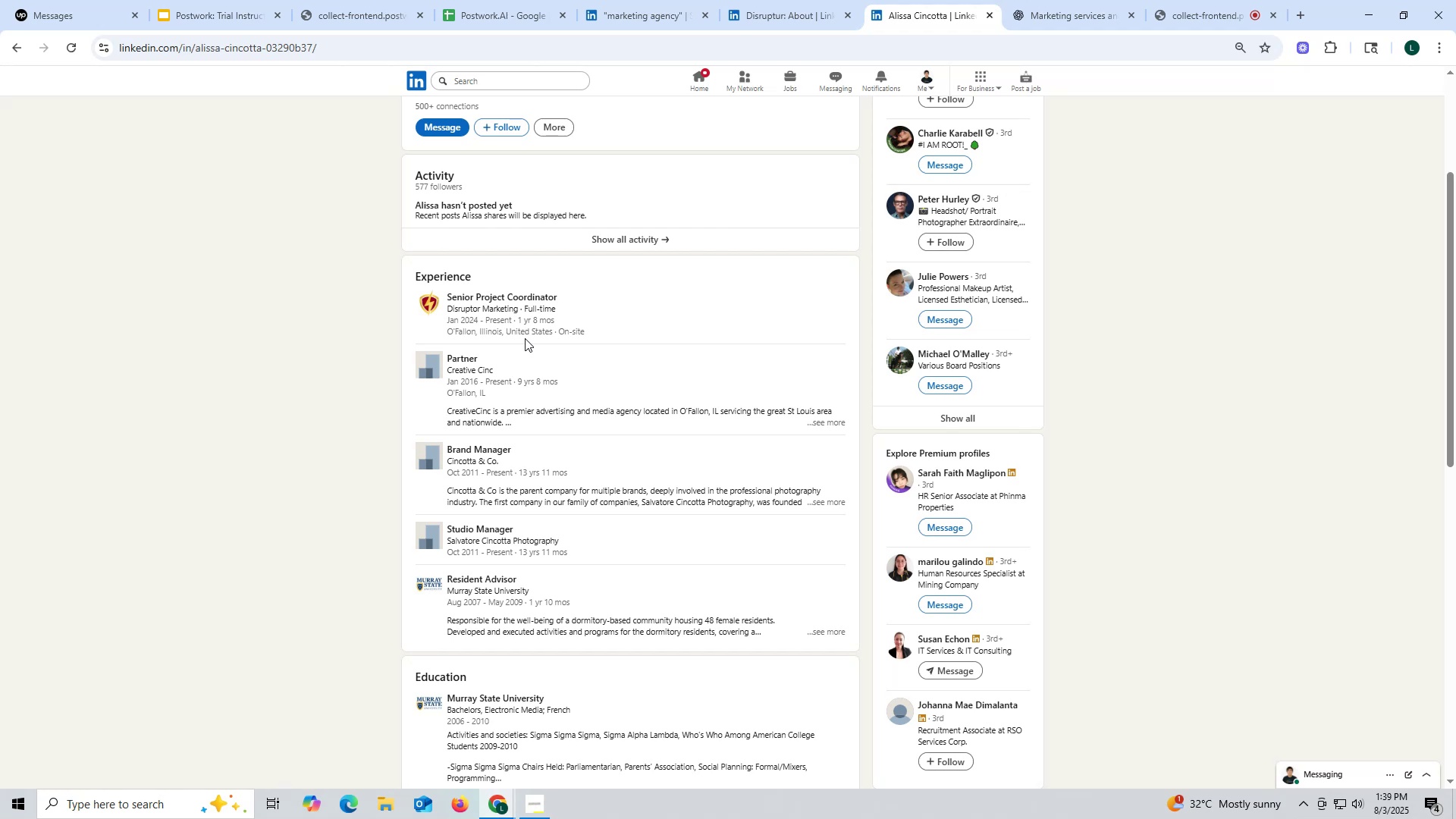 
wait(46.34)
 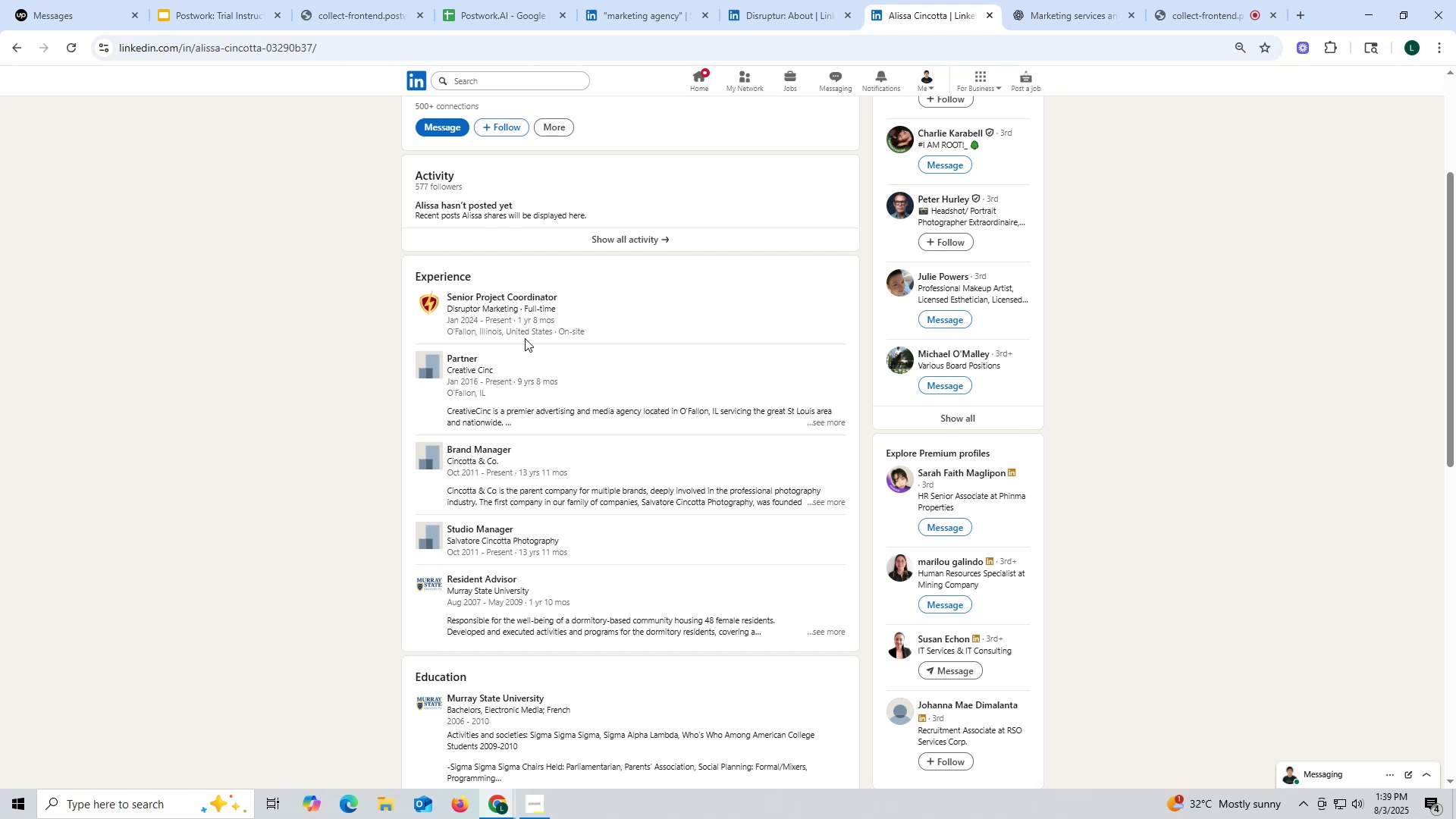 
left_click([786, 14])
 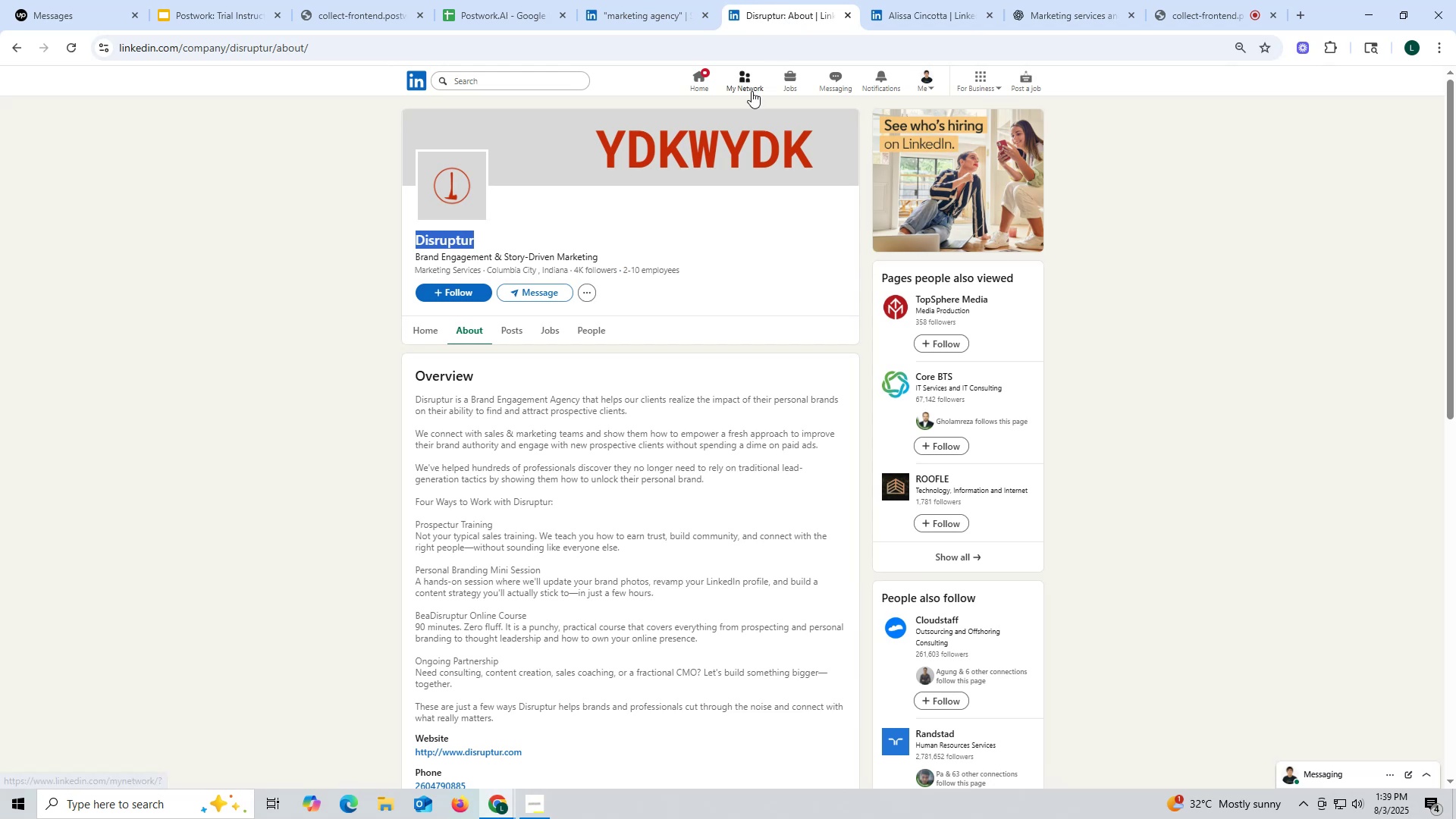 
left_click([926, 14])
 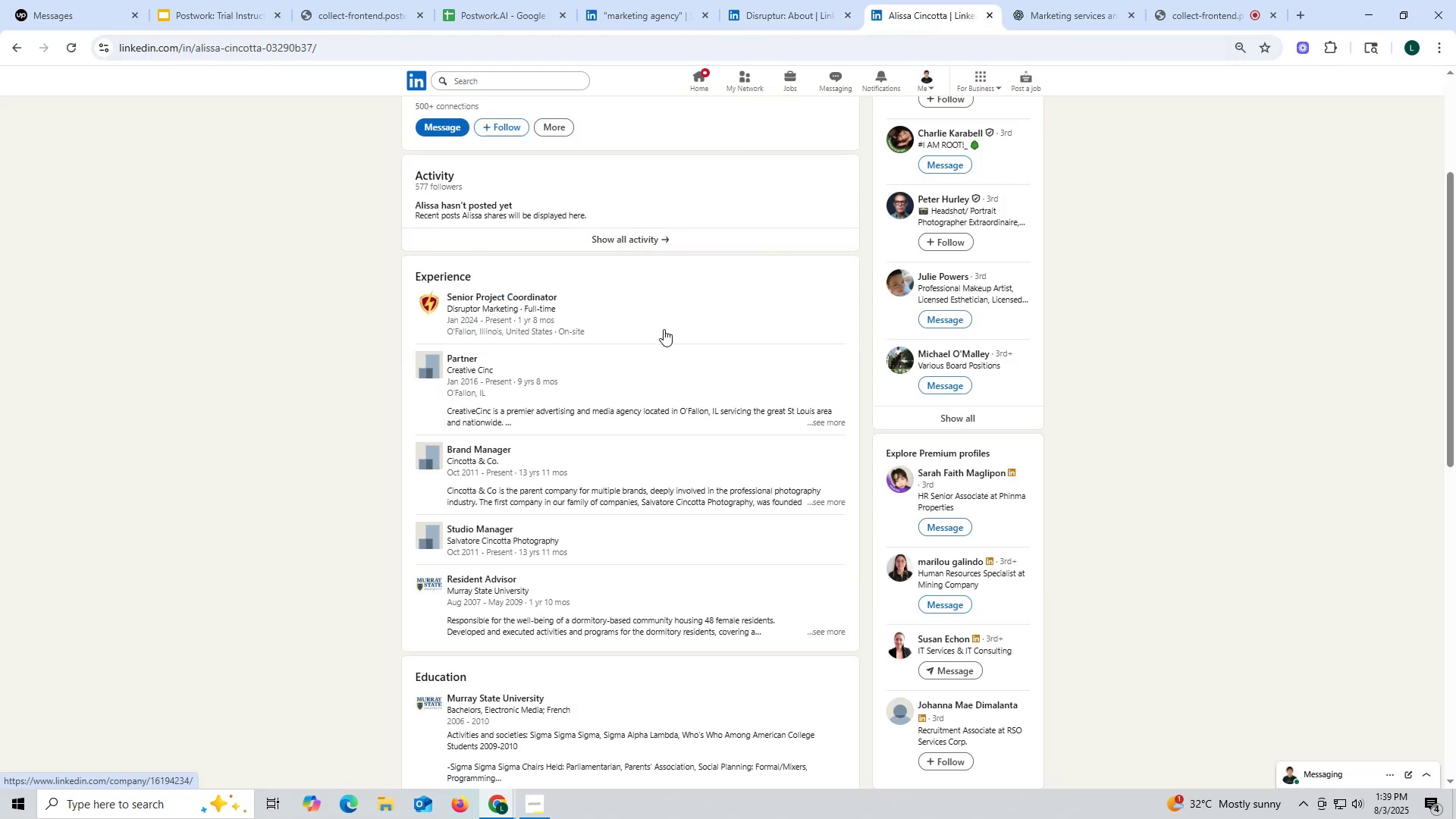 
scroll: coordinate [664, 322], scroll_direction: up, amount: 5.0
 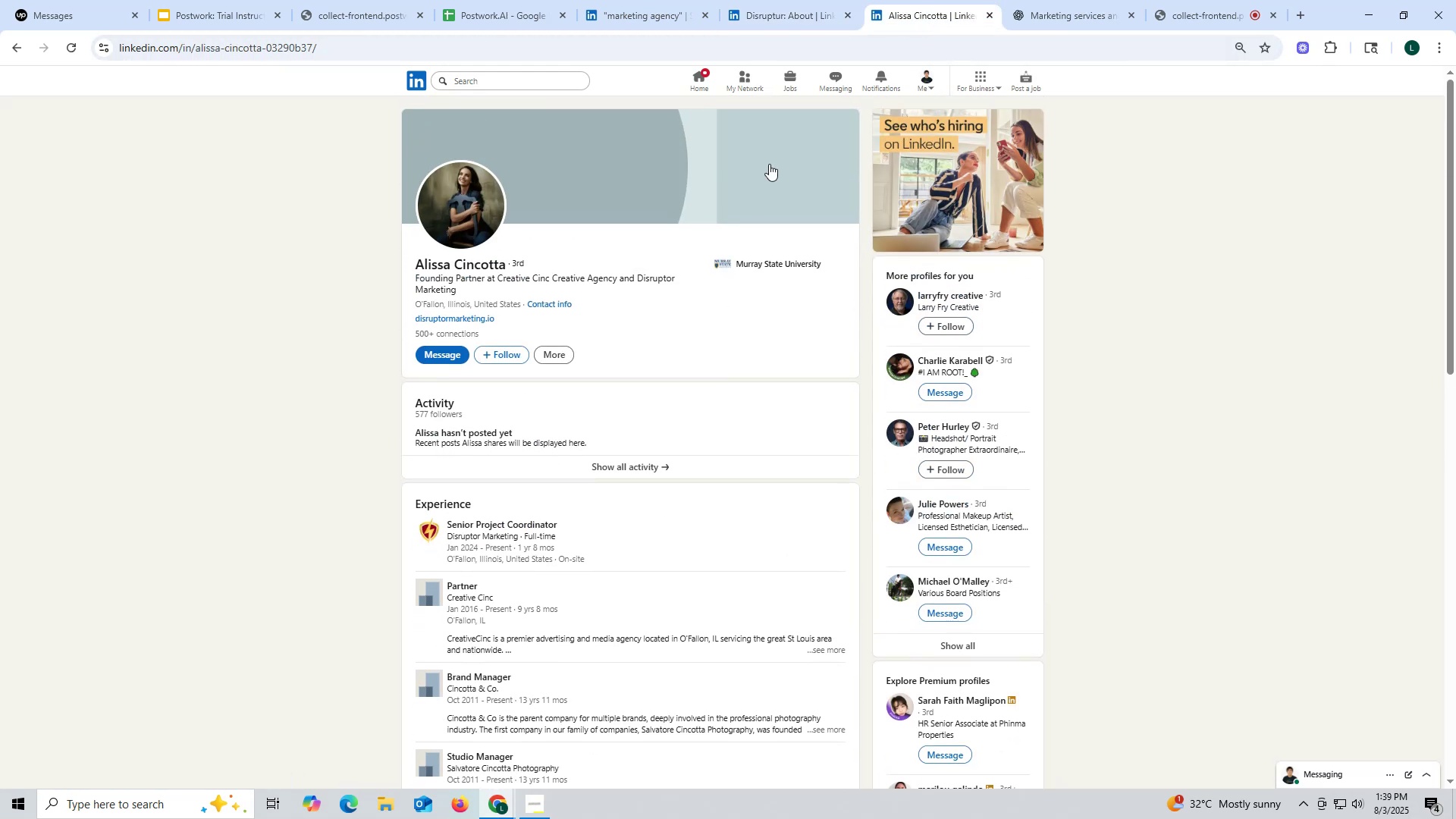 
left_click([13, 42])
 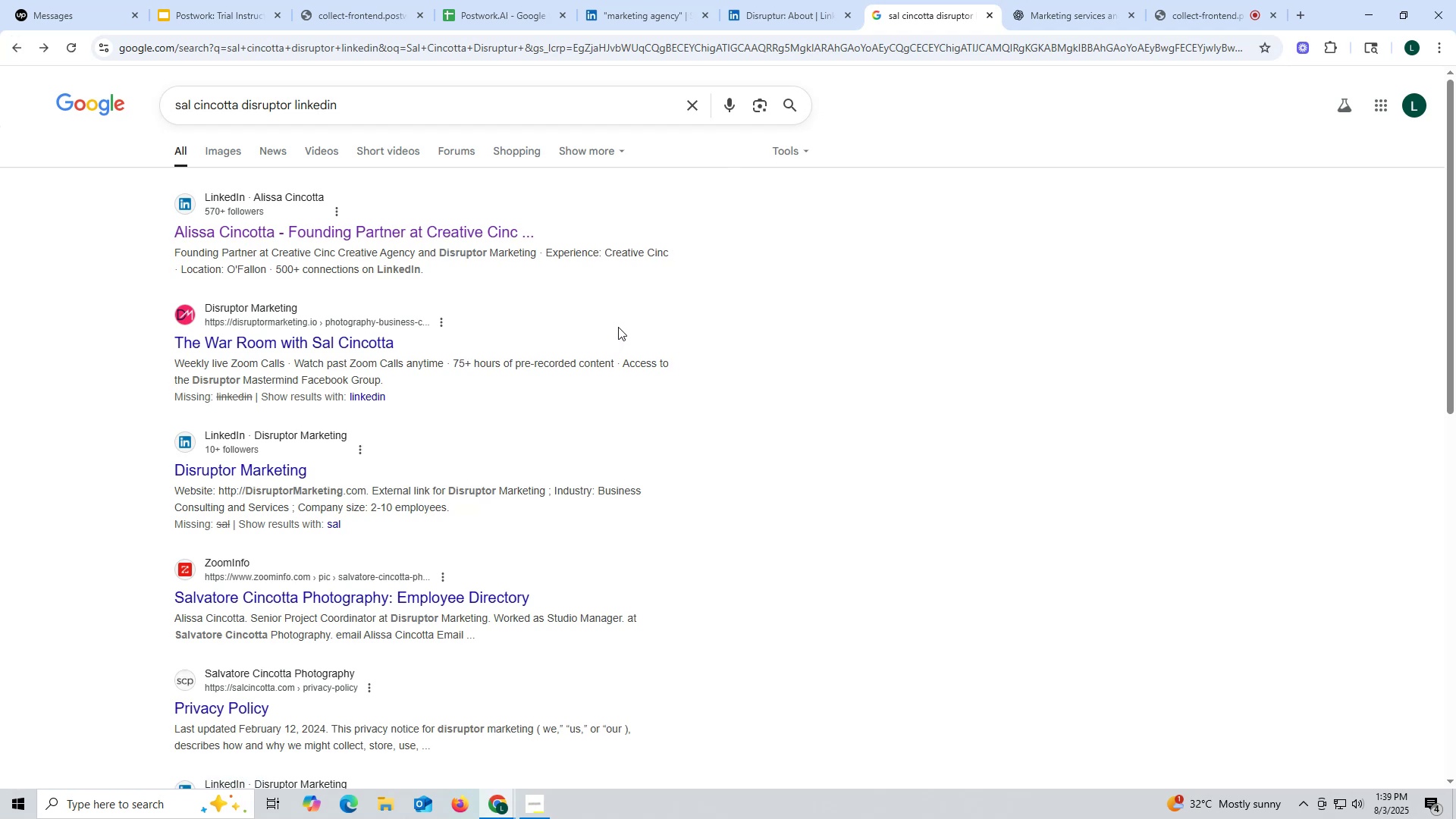 
scroll: coordinate [713, 373], scroll_direction: down, amount: 2.0
 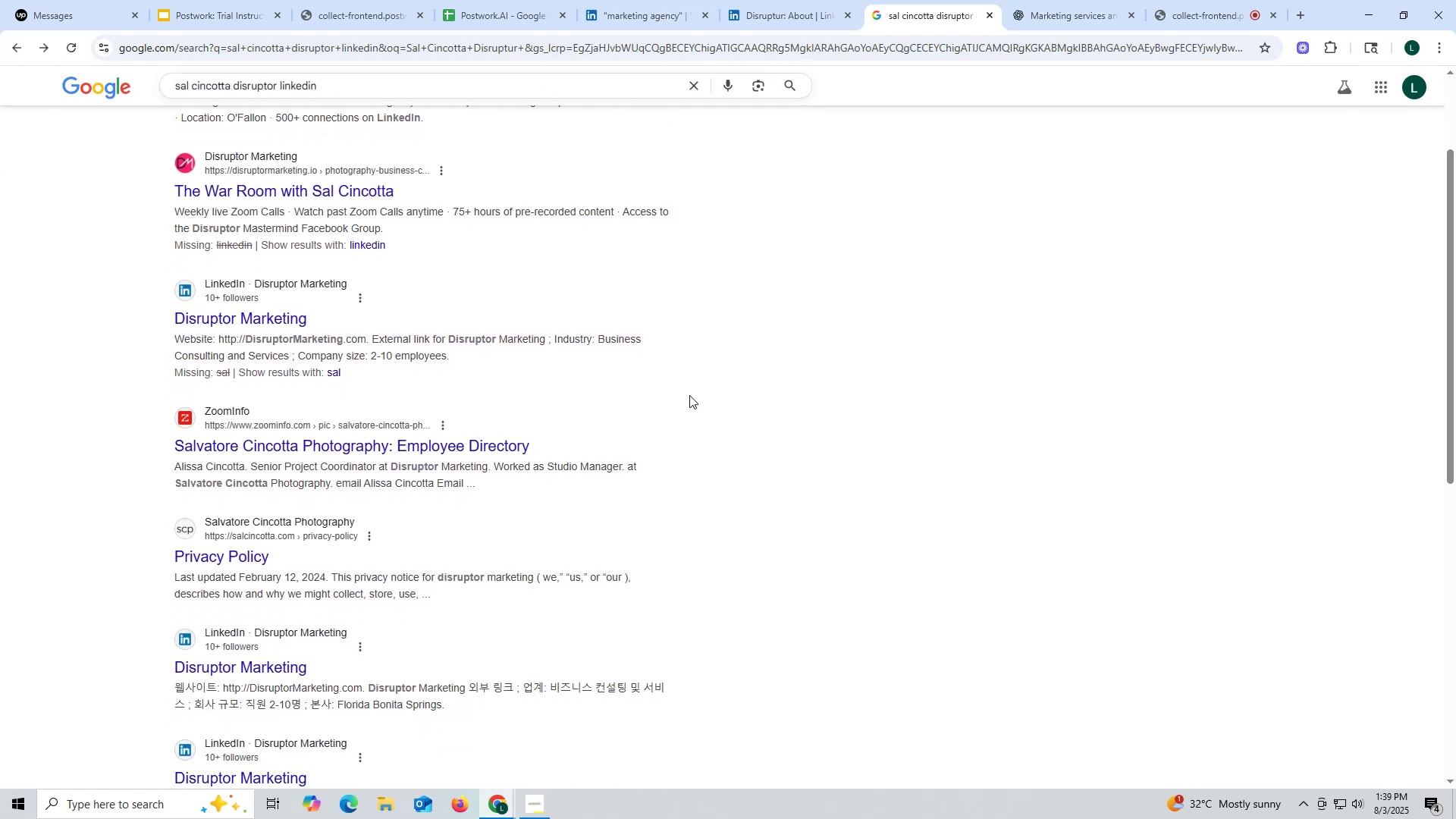 
scroll: coordinate [695, 362], scroll_direction: up, amount: 6.0
 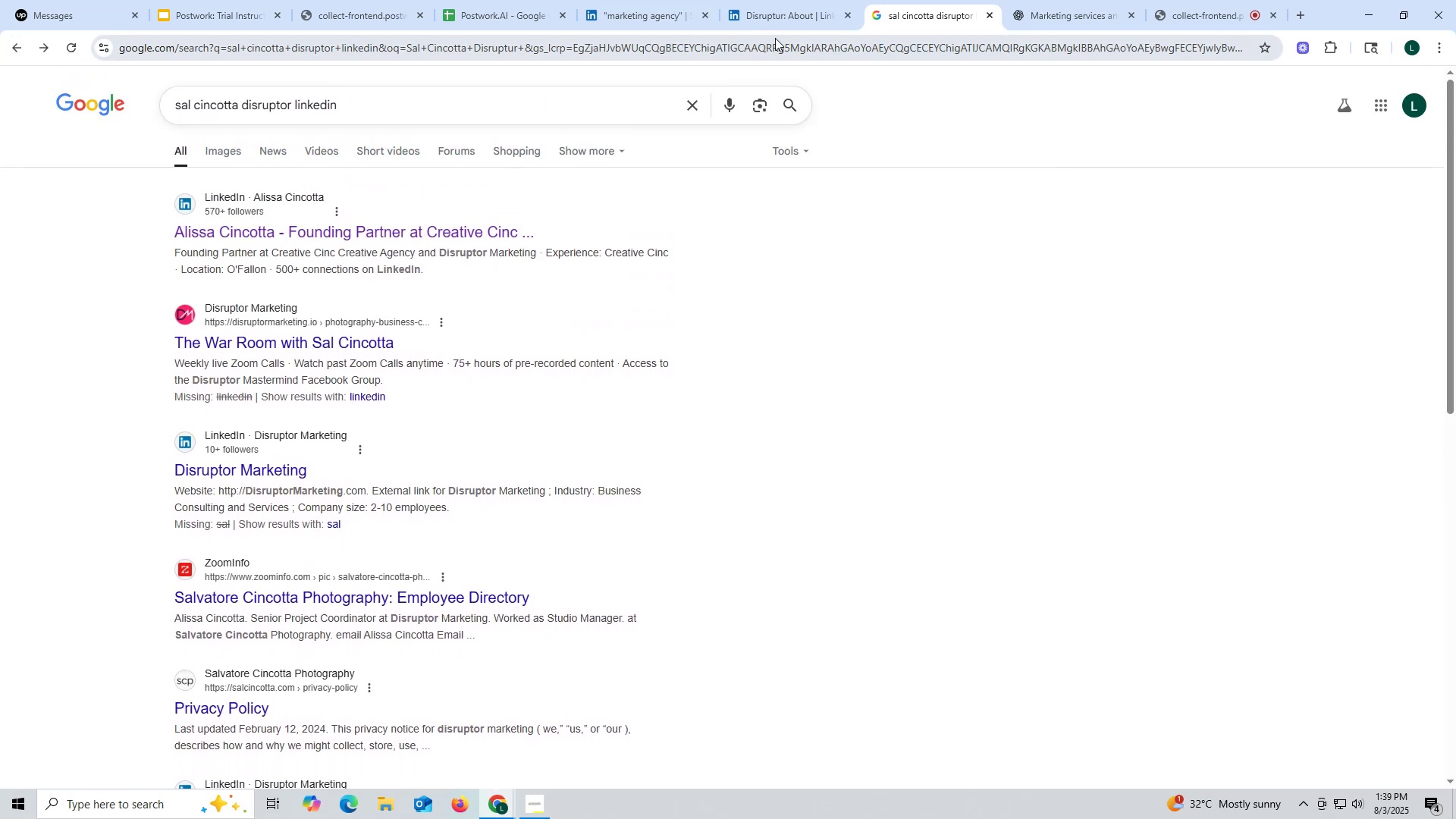 
left_click([776, 22])
 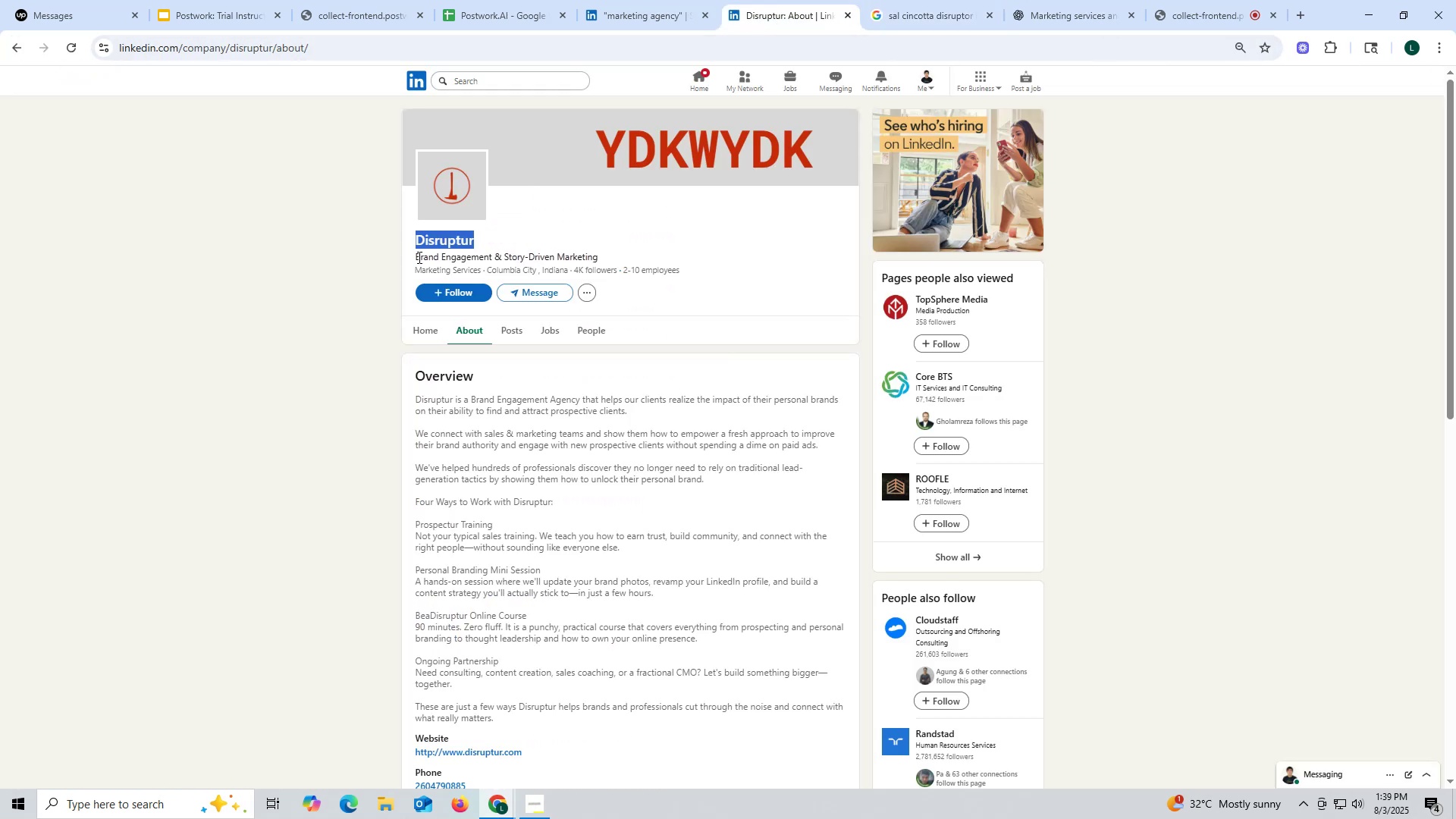 
key(Control+ControlLeft)
 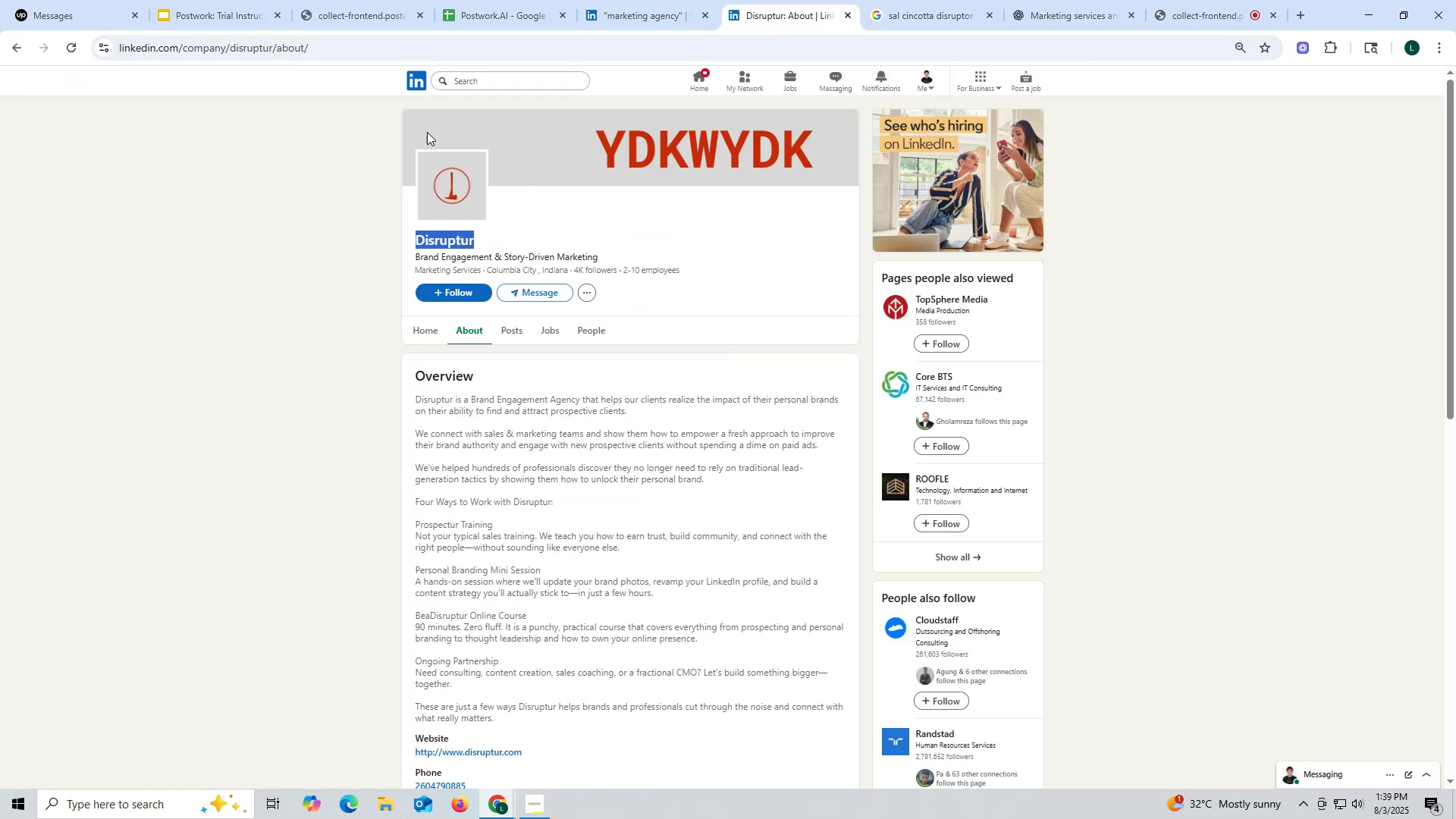 
key(Control+C)
 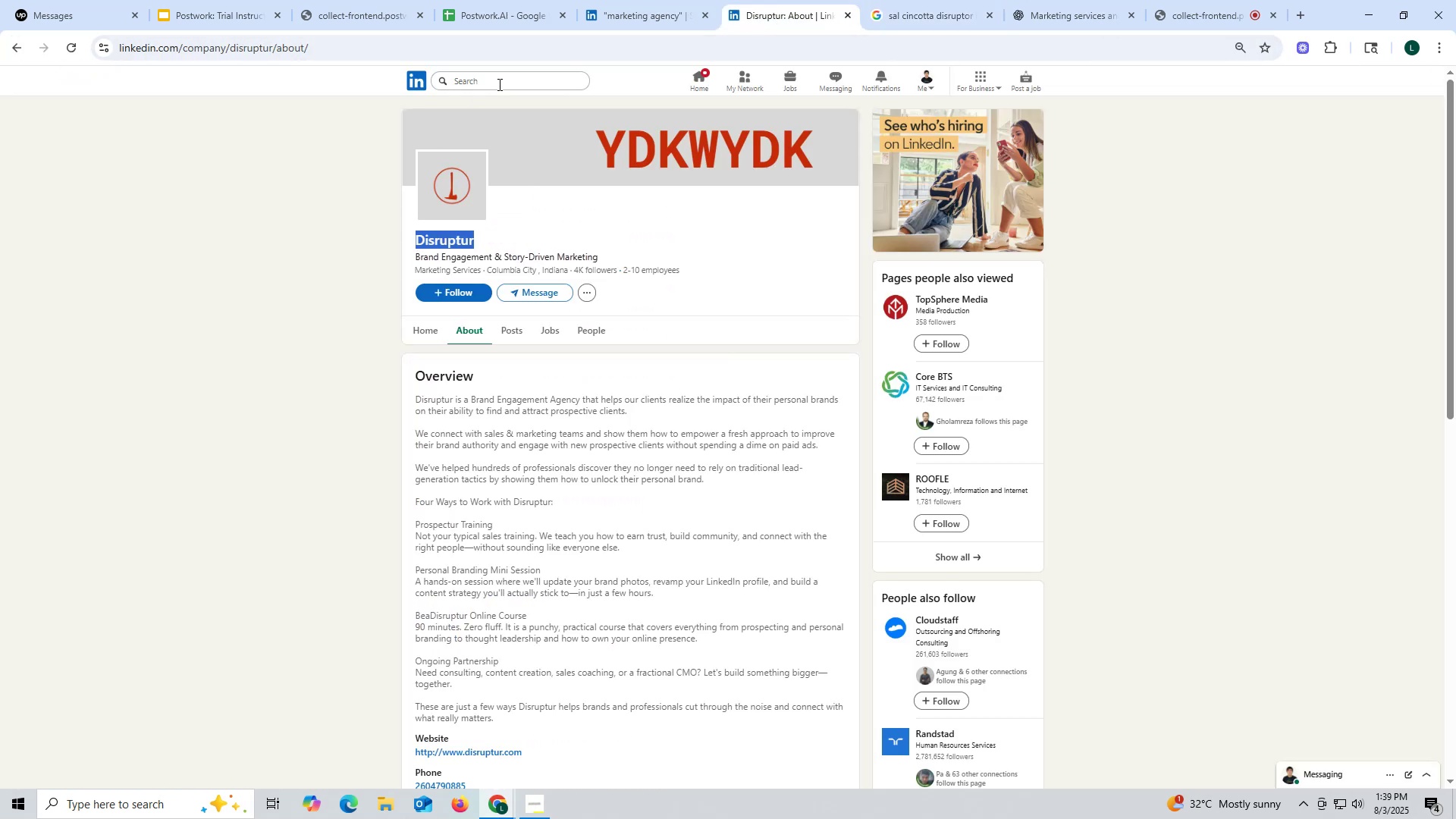 
left_click([498, 84])
 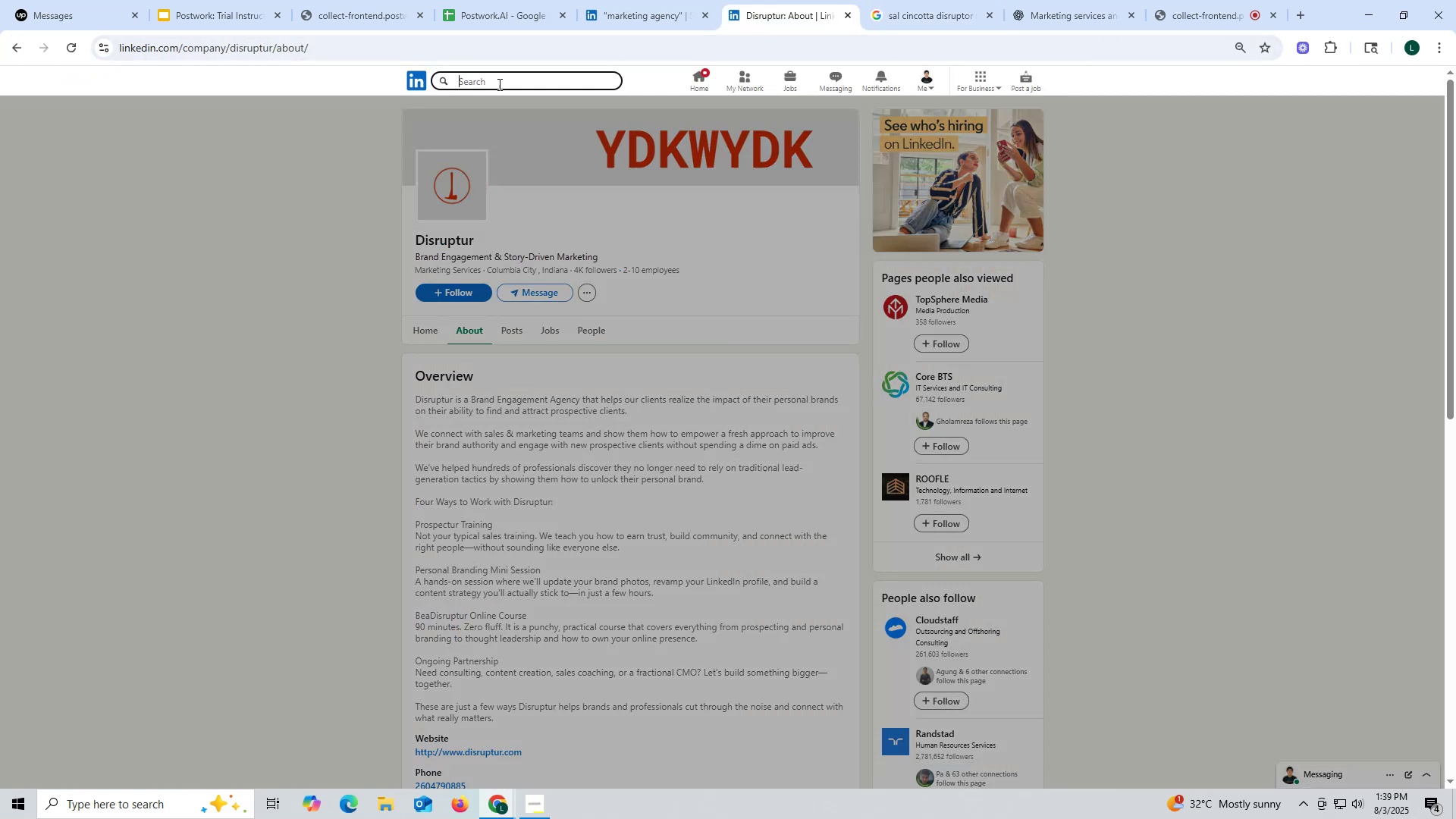 
key(Control+ControlLeft)
 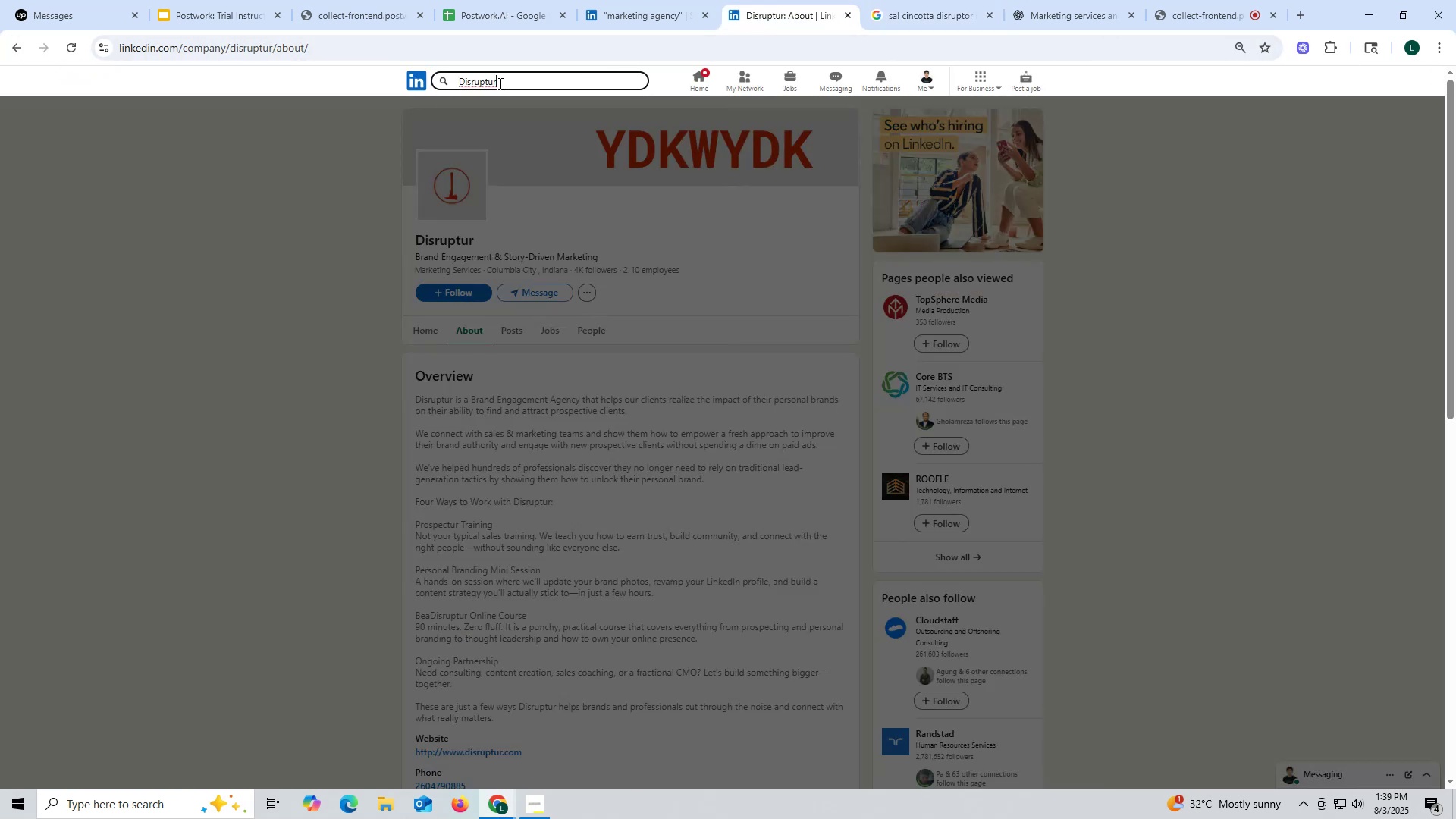 
key(Control+V)
 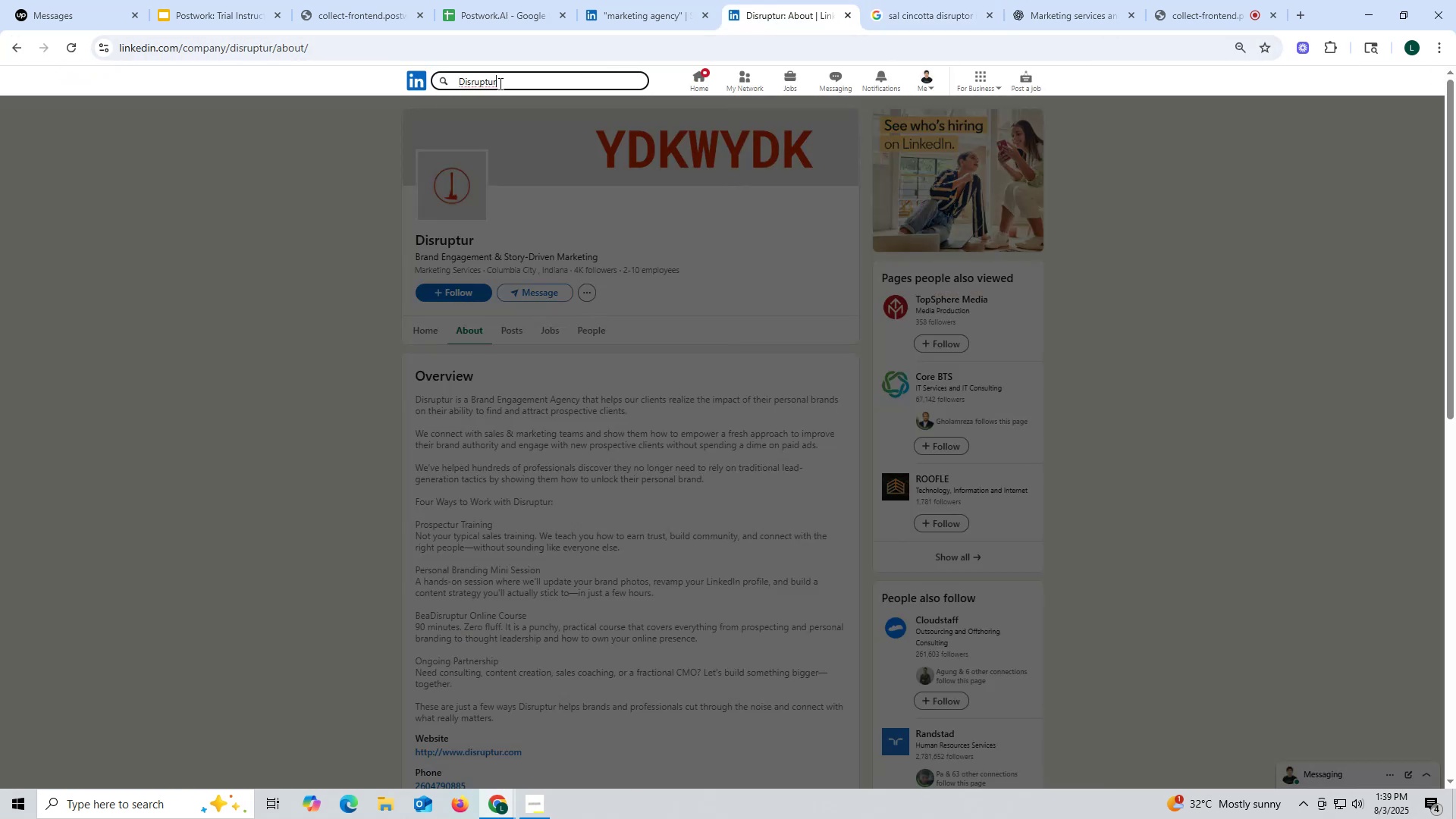 
key(Enter)
 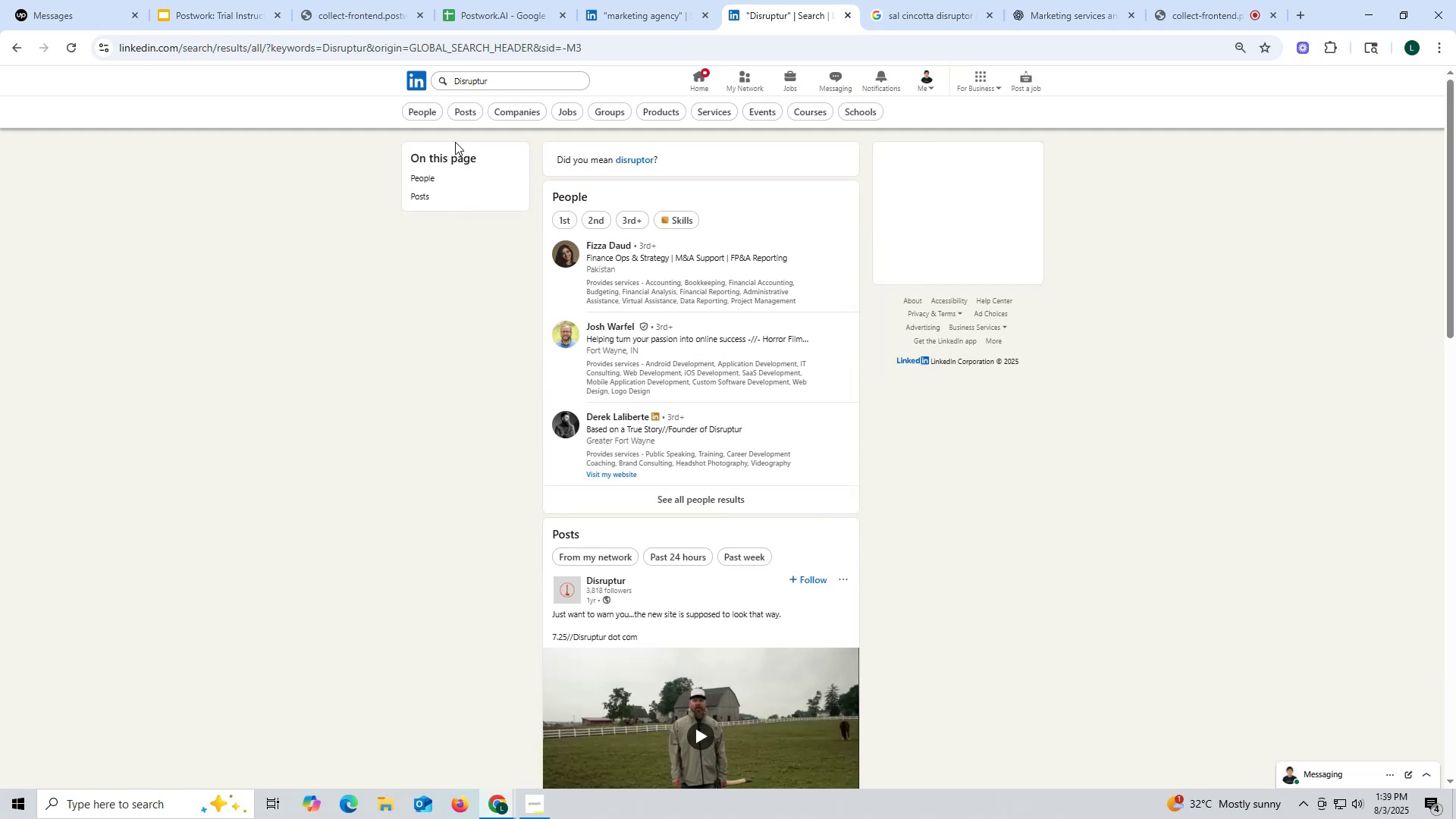 
left_click([423, 109])
 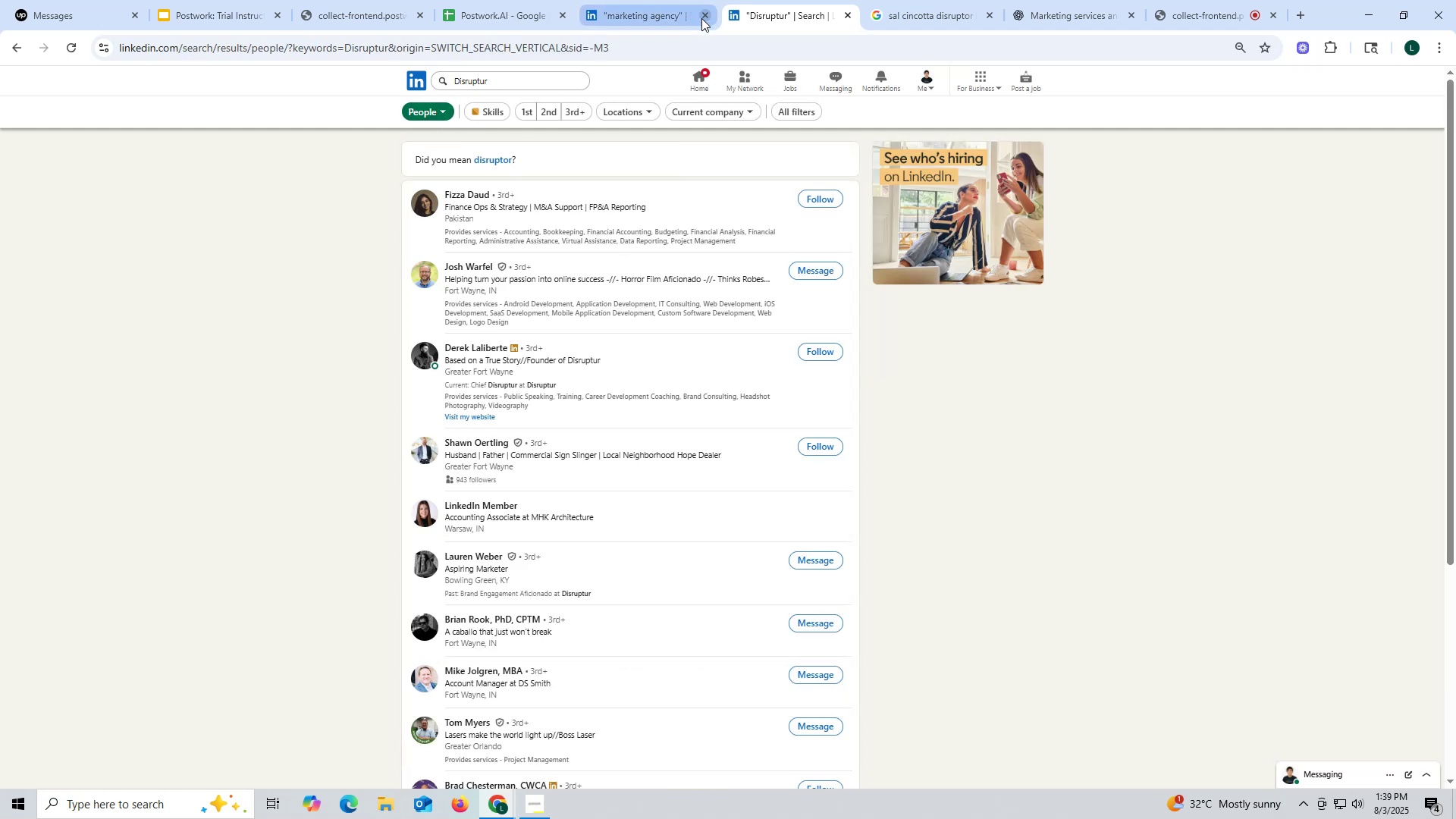 
wait(5.86)
 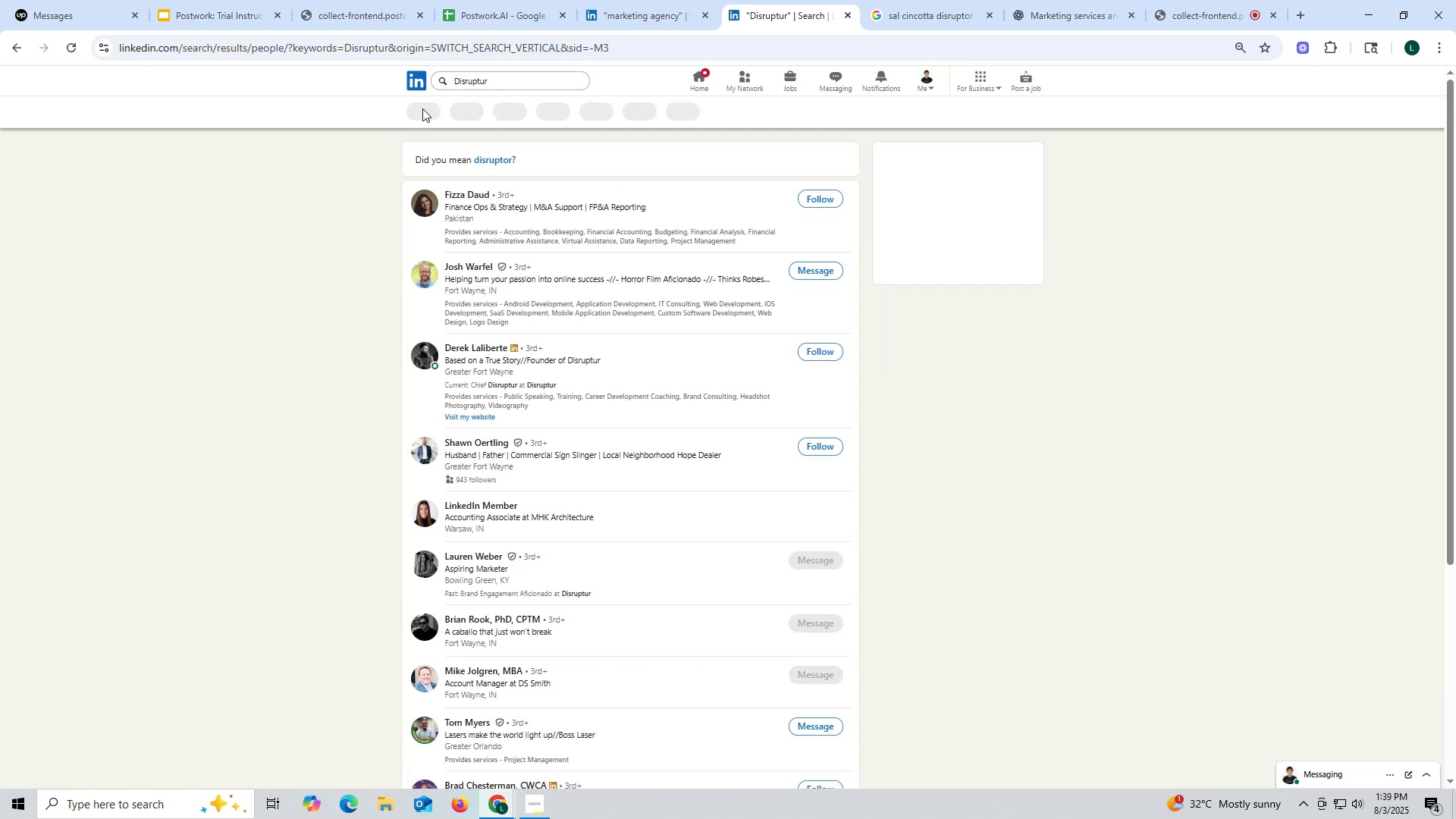 
left_click([846, 16])
 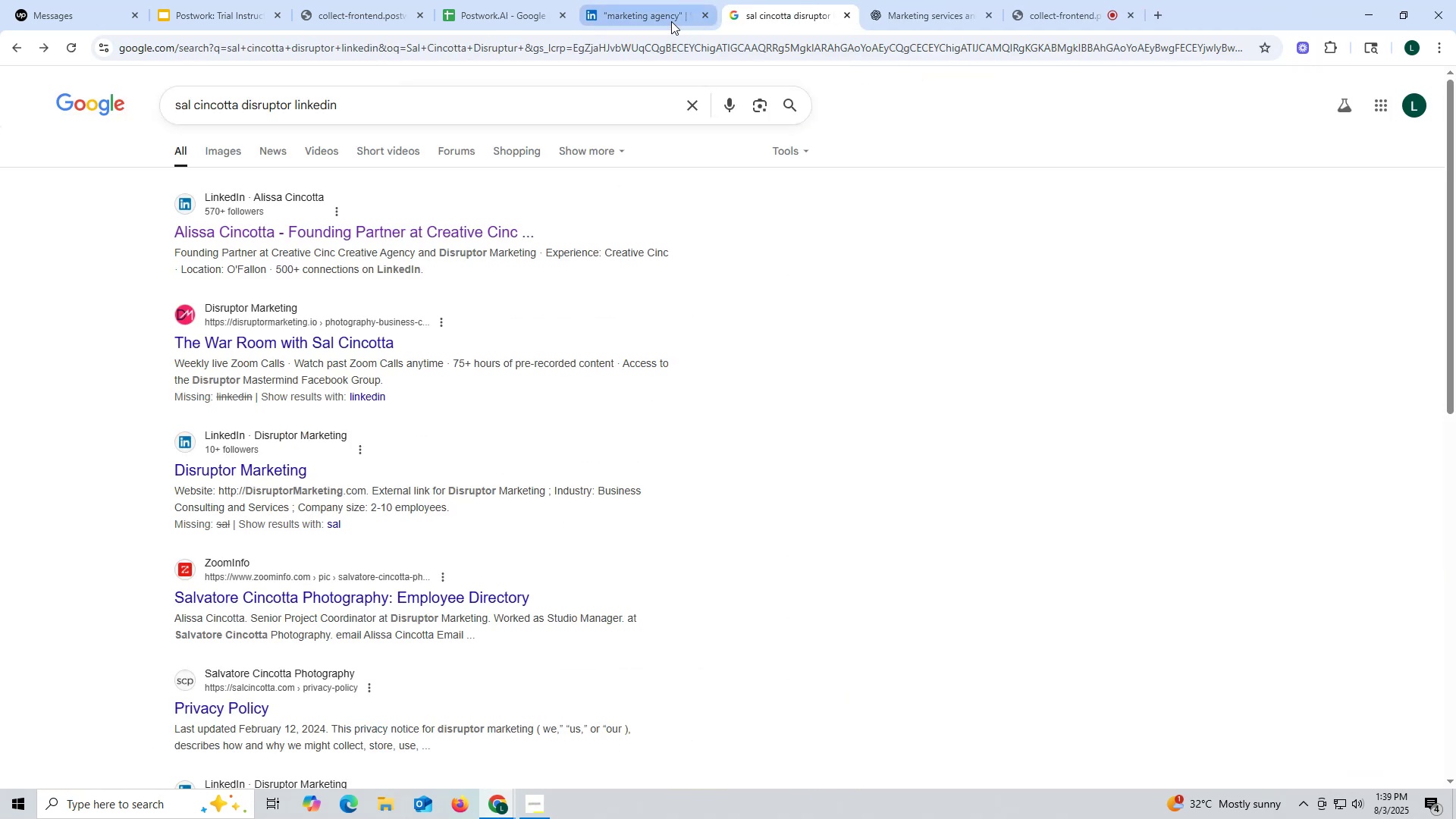 
left_click([651, 16])
 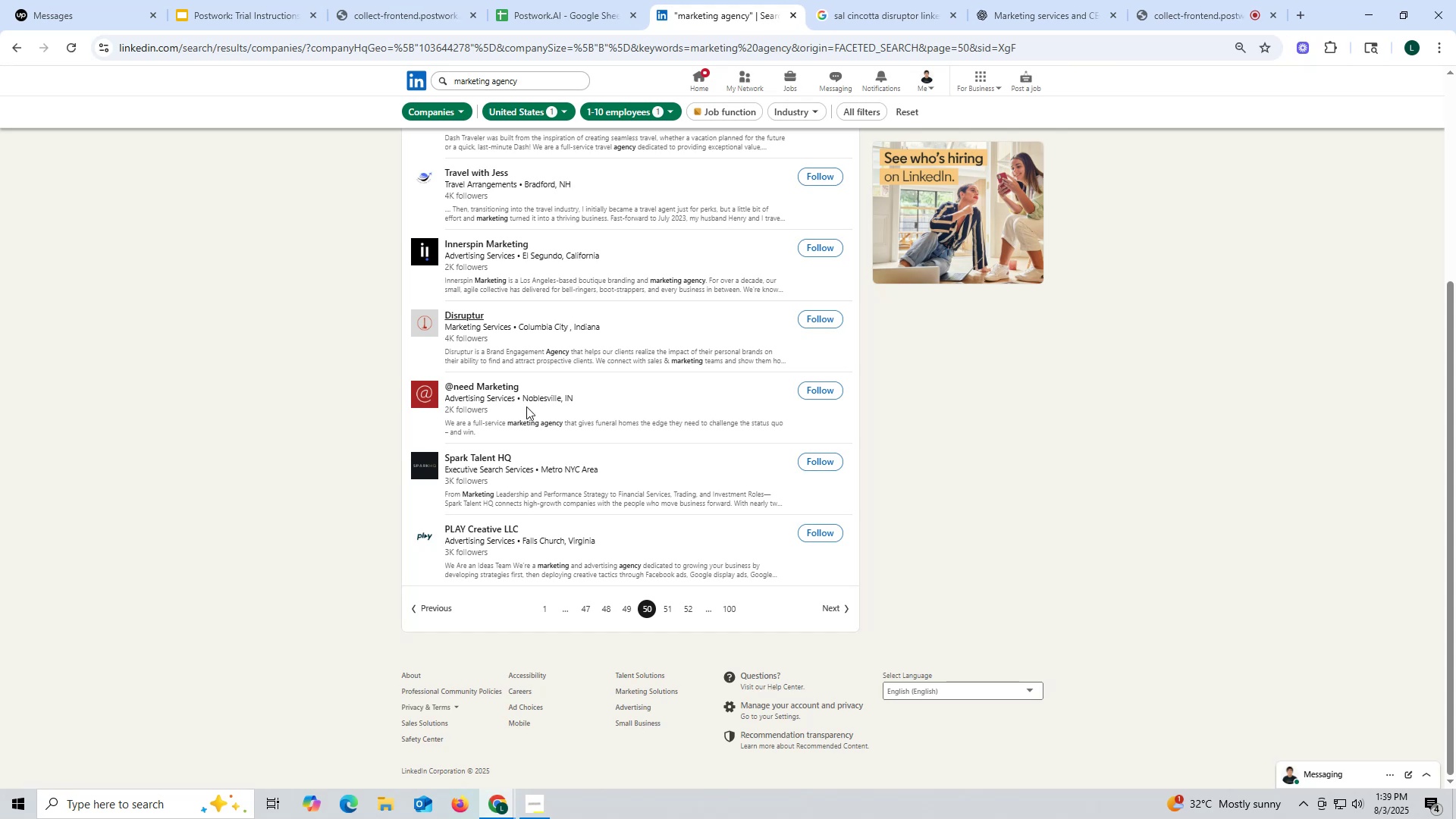 
scroll: coordinate [488, 391], scroll_direction: up, amount: 2.0
 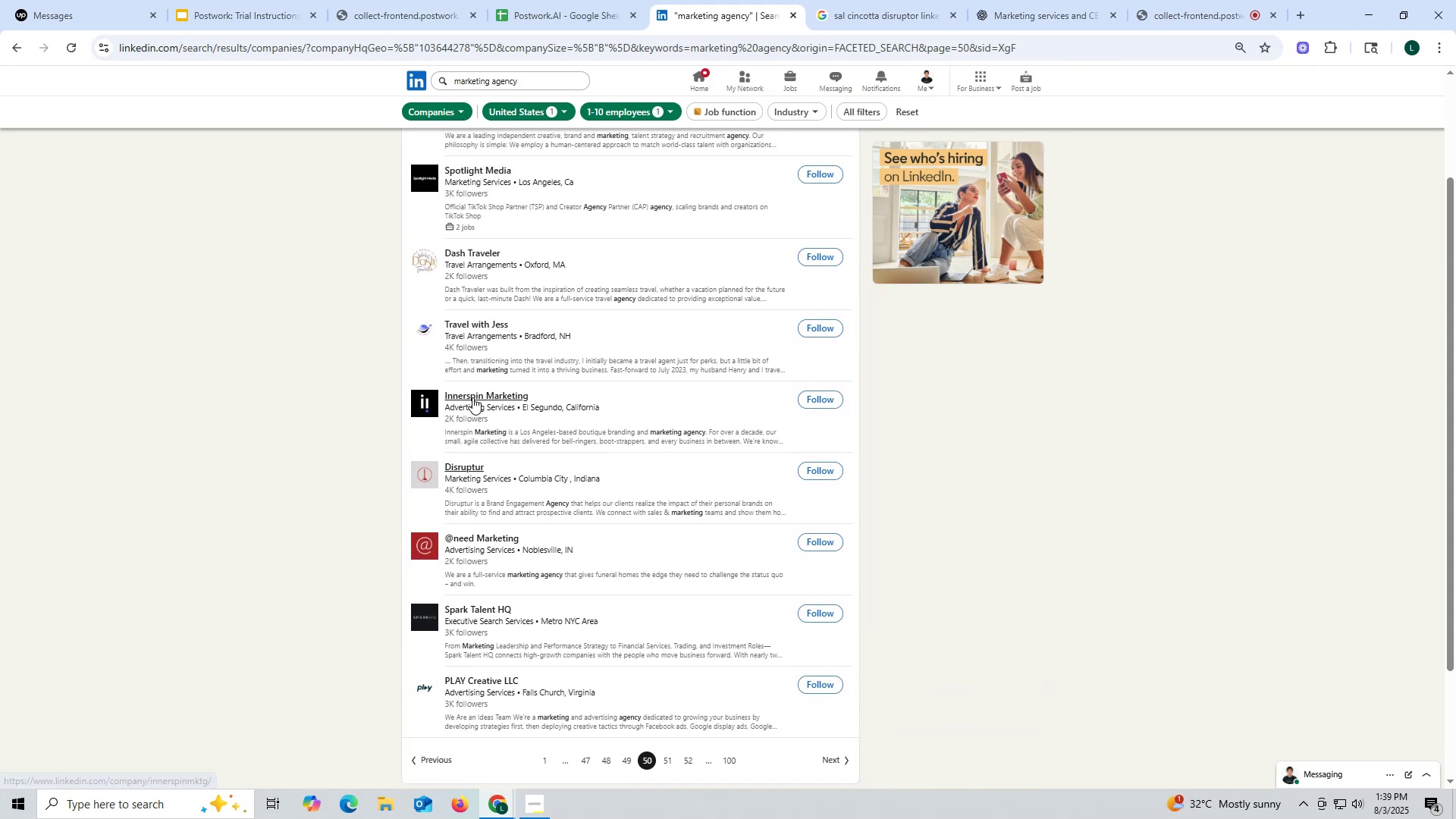 
right_click([472, 397])
 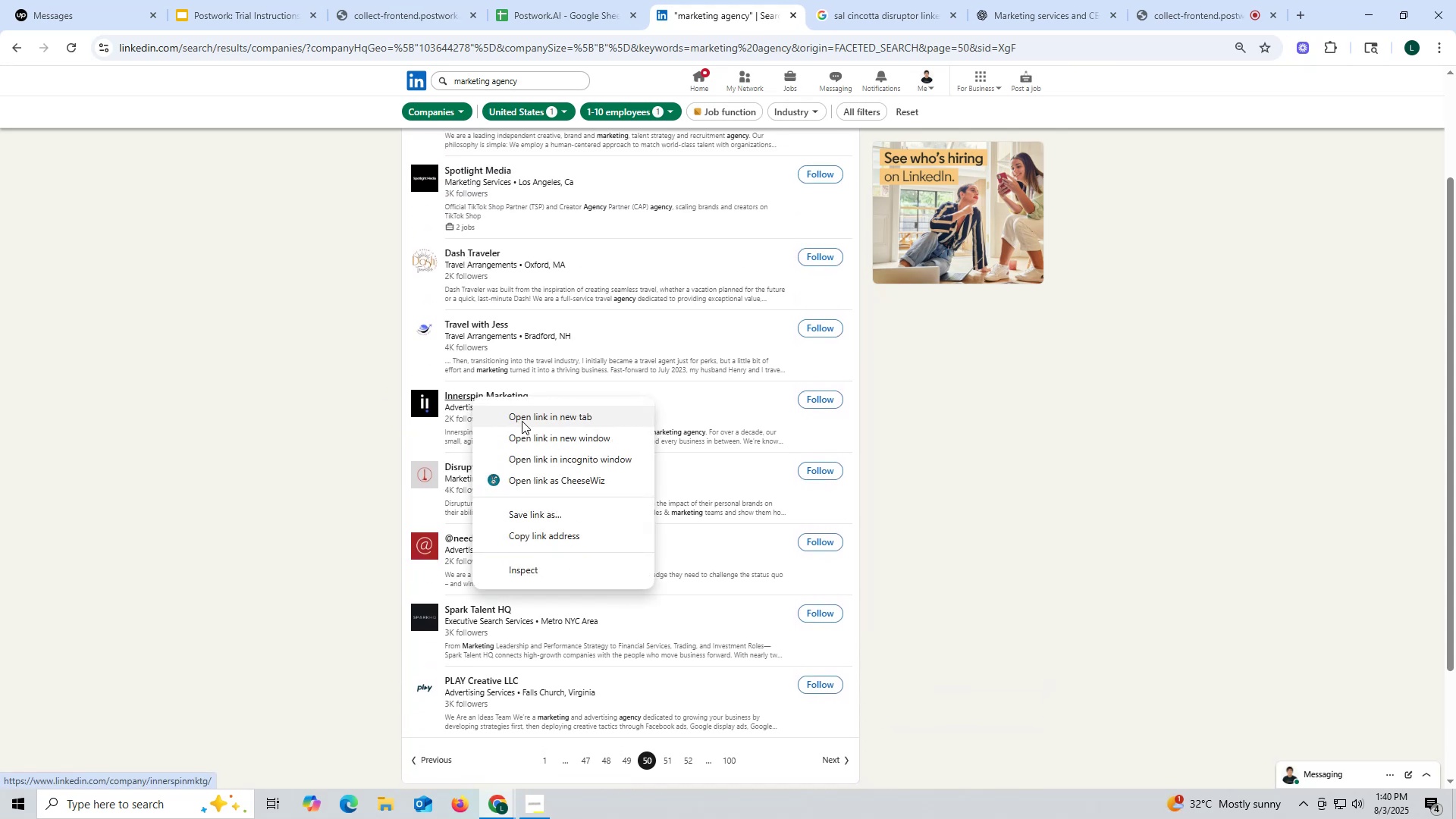 
left_click([522, 421])
 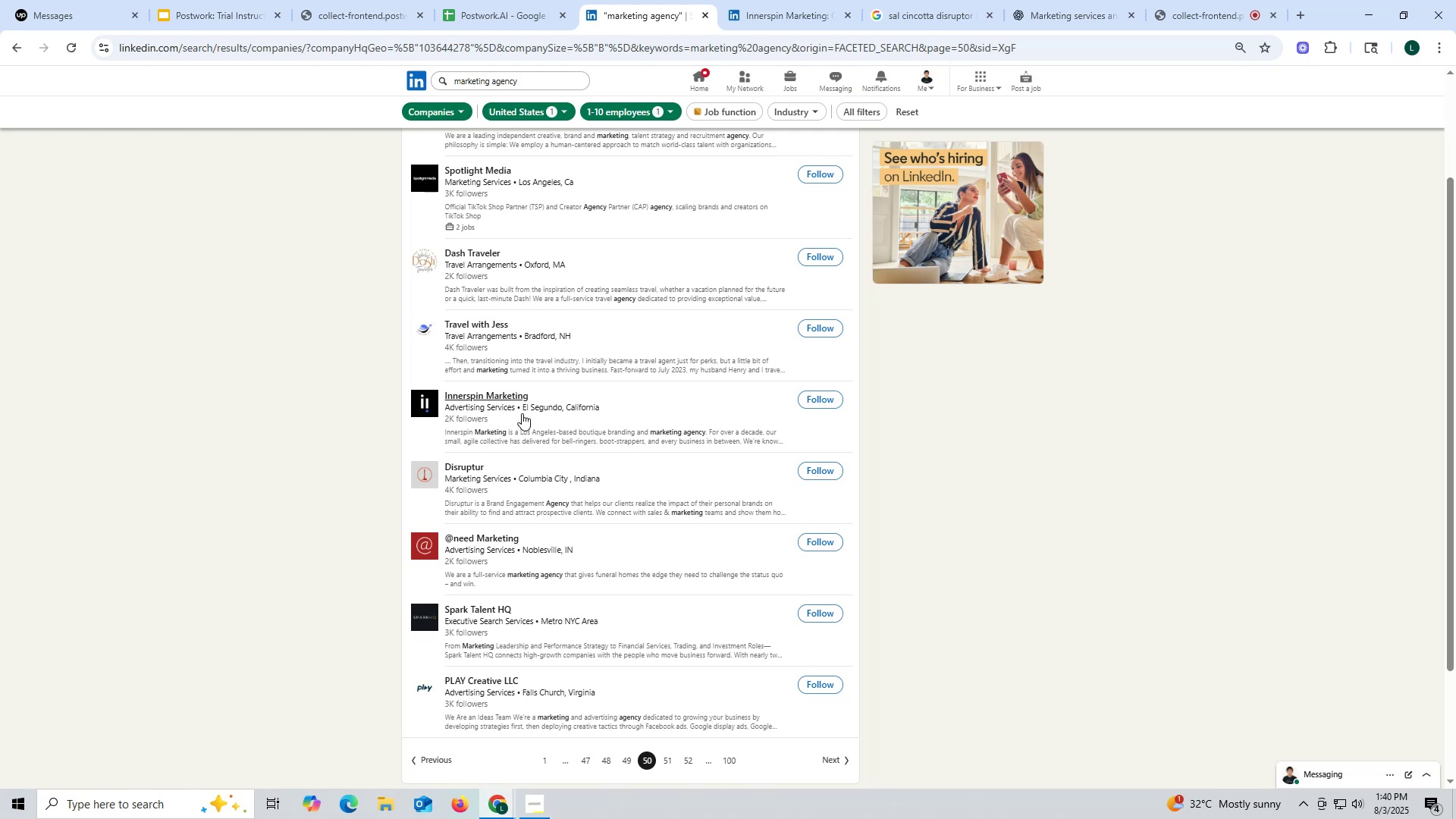 
wait(16.65)
 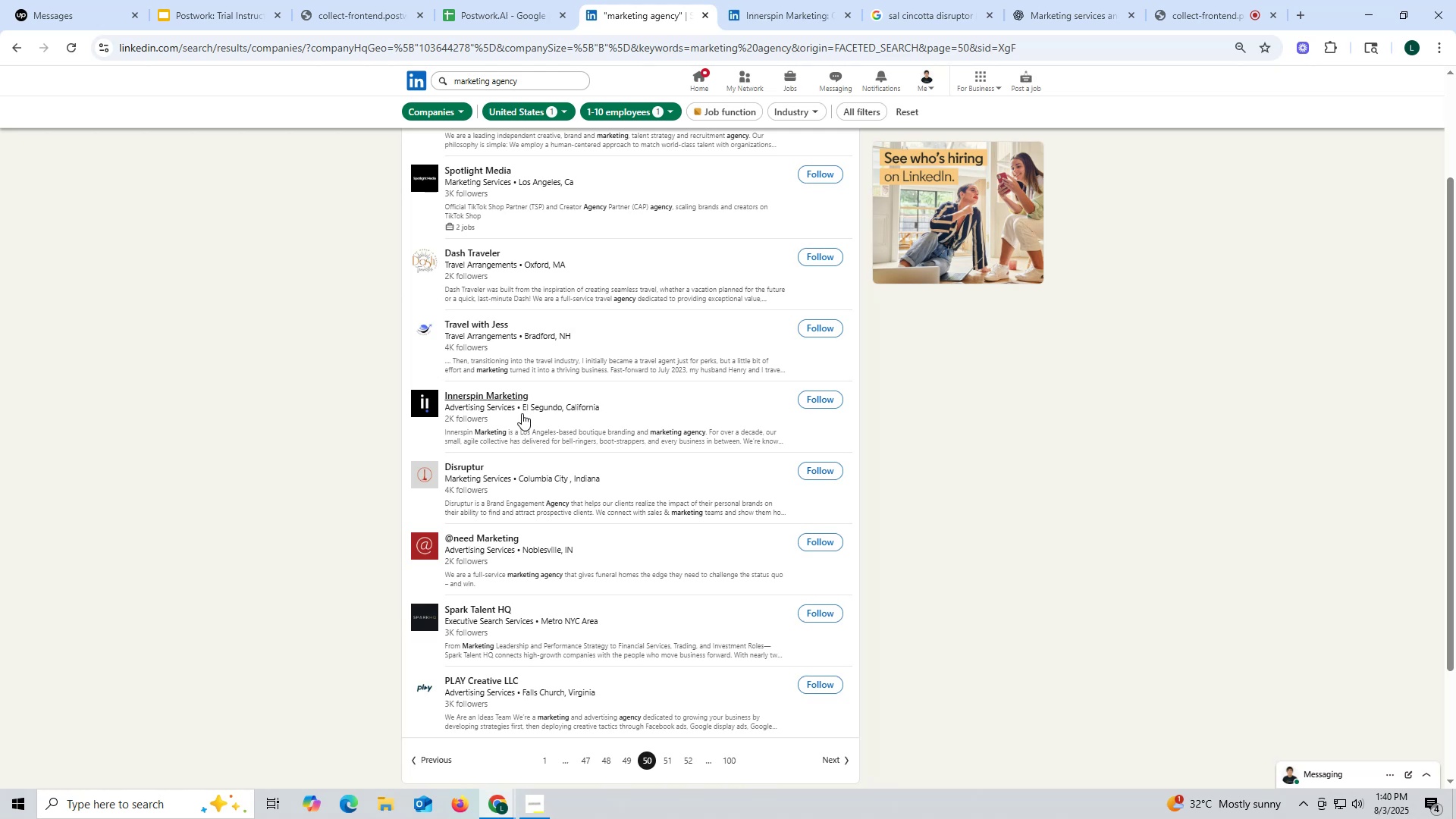 
scroll: coordinate [522, 413], scroll_direction: down, amount: 2.0
 